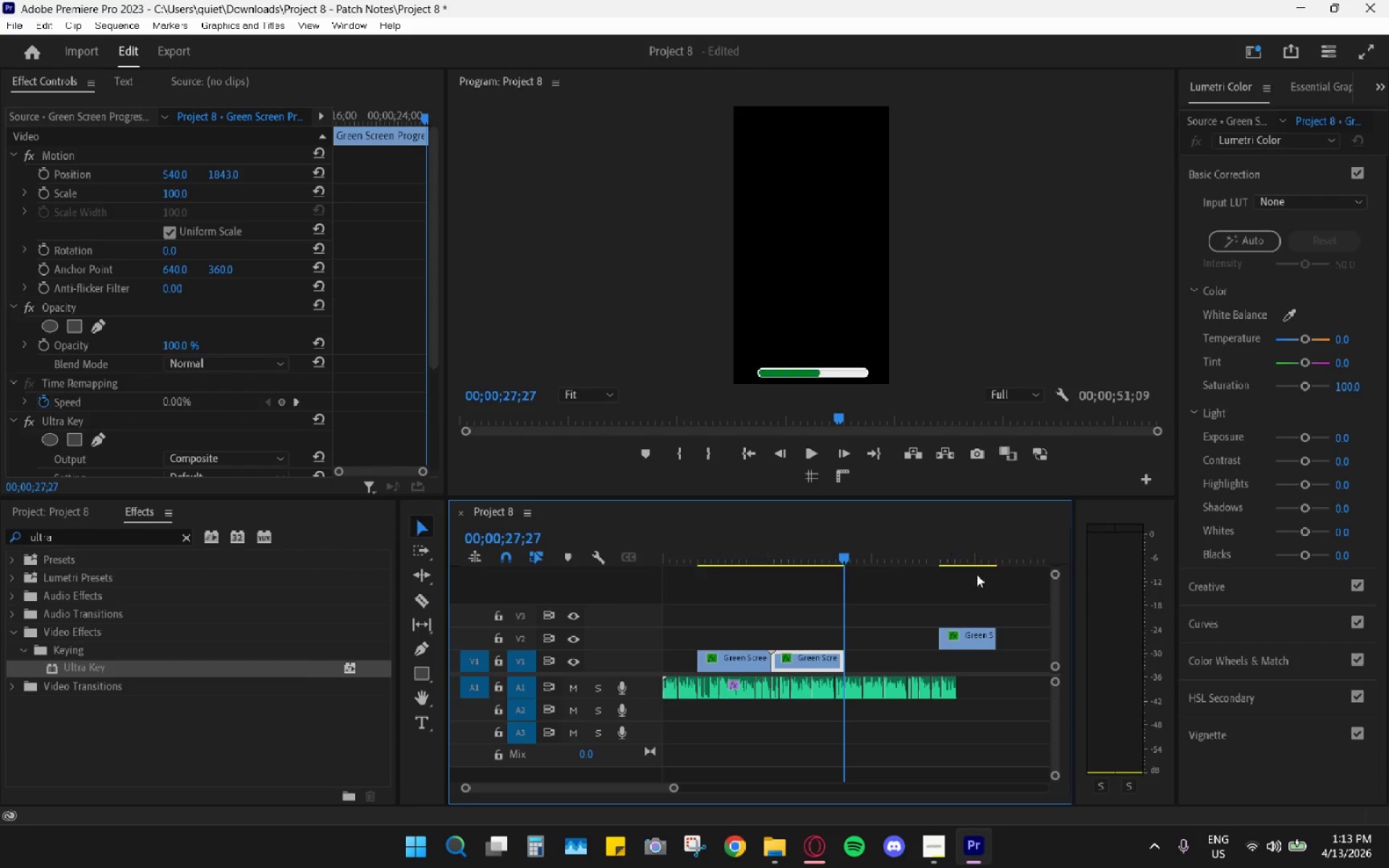 
left_click_drag(start_coordinate=[968, 638], to_coordinate=[872, 664])
 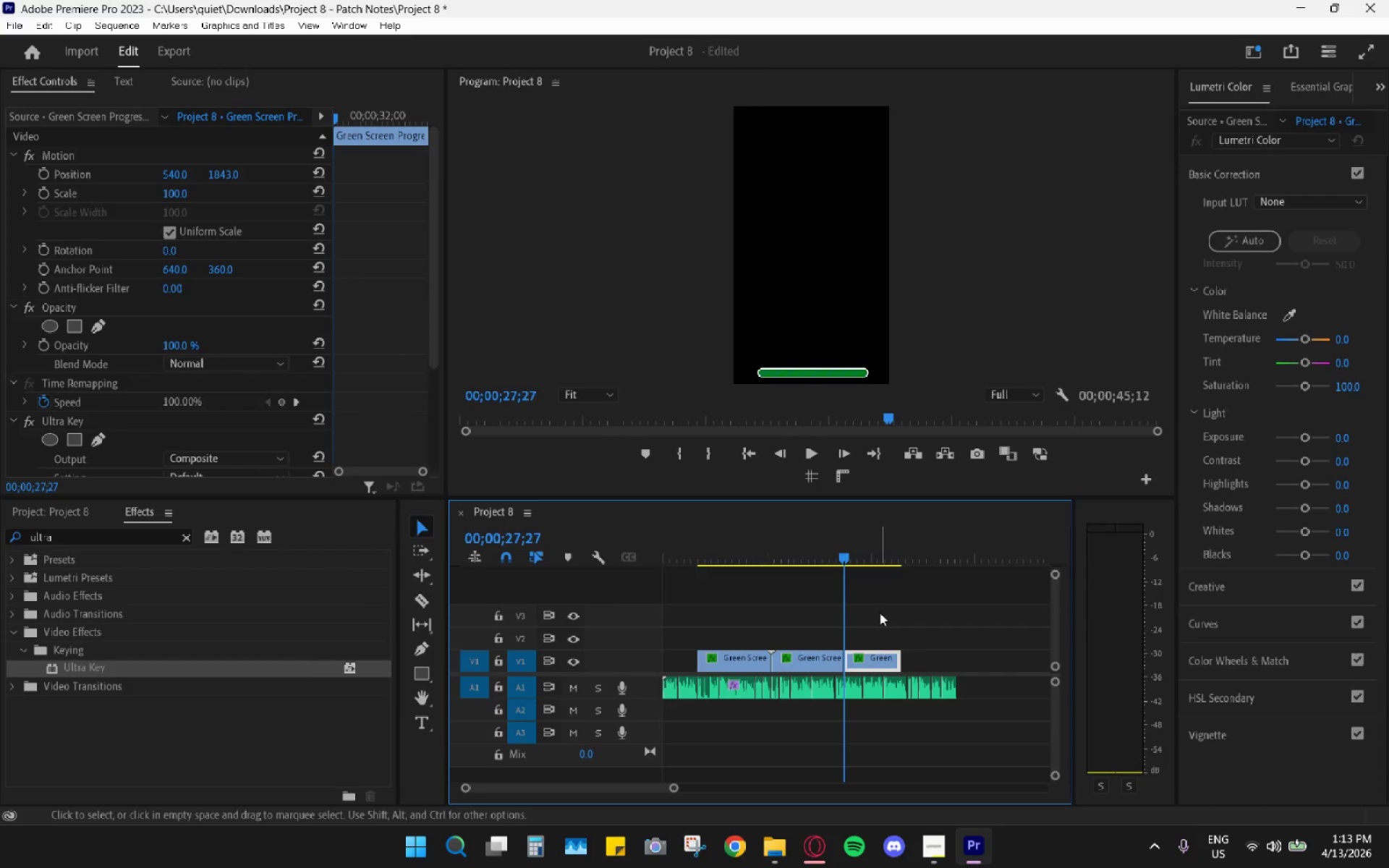 
key(Space)
 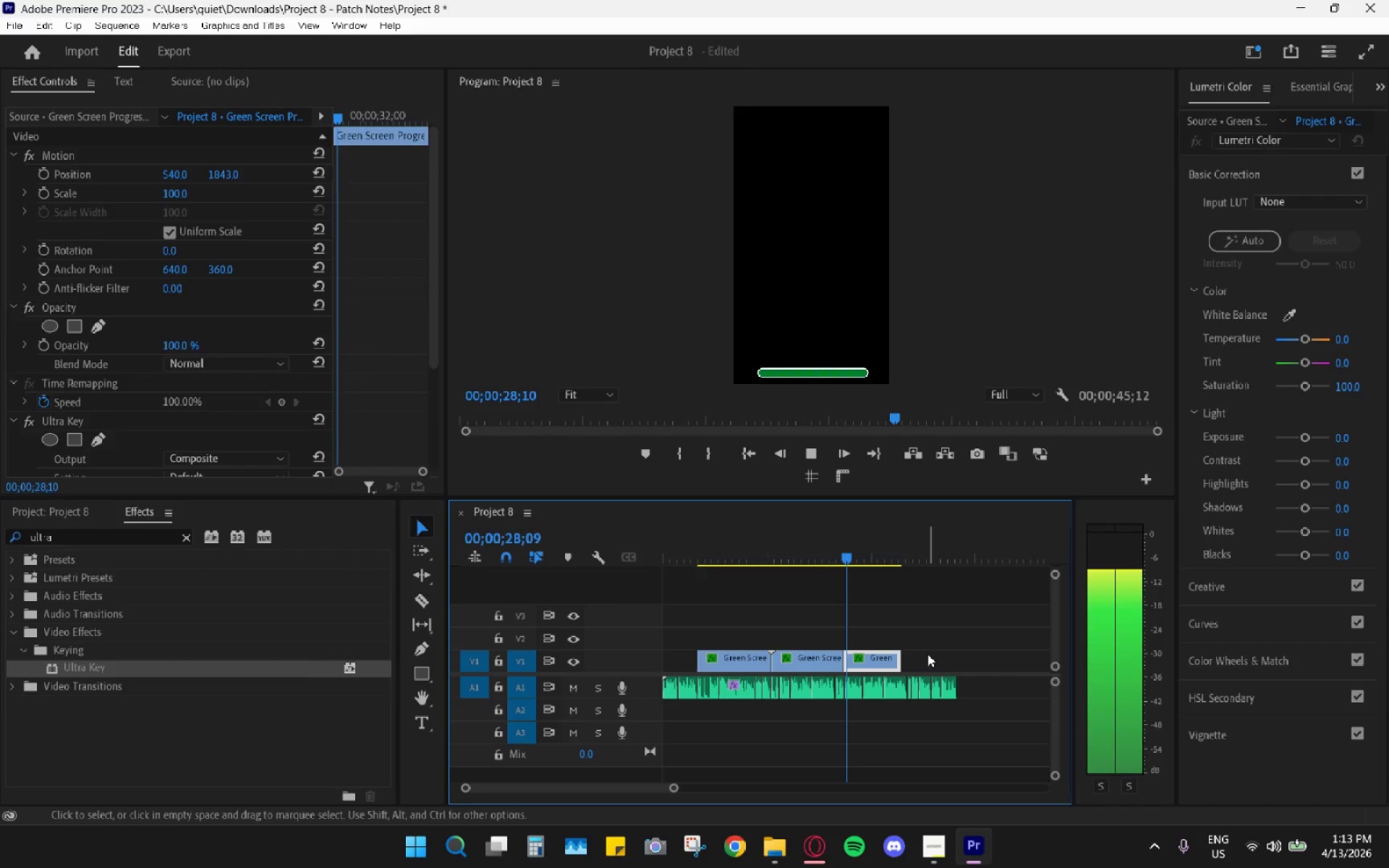 
hold_key(key=AltLeft, duration=0.72)
scroll: coordinate [916, 679], scroll_direction: up, amount: 11.0
 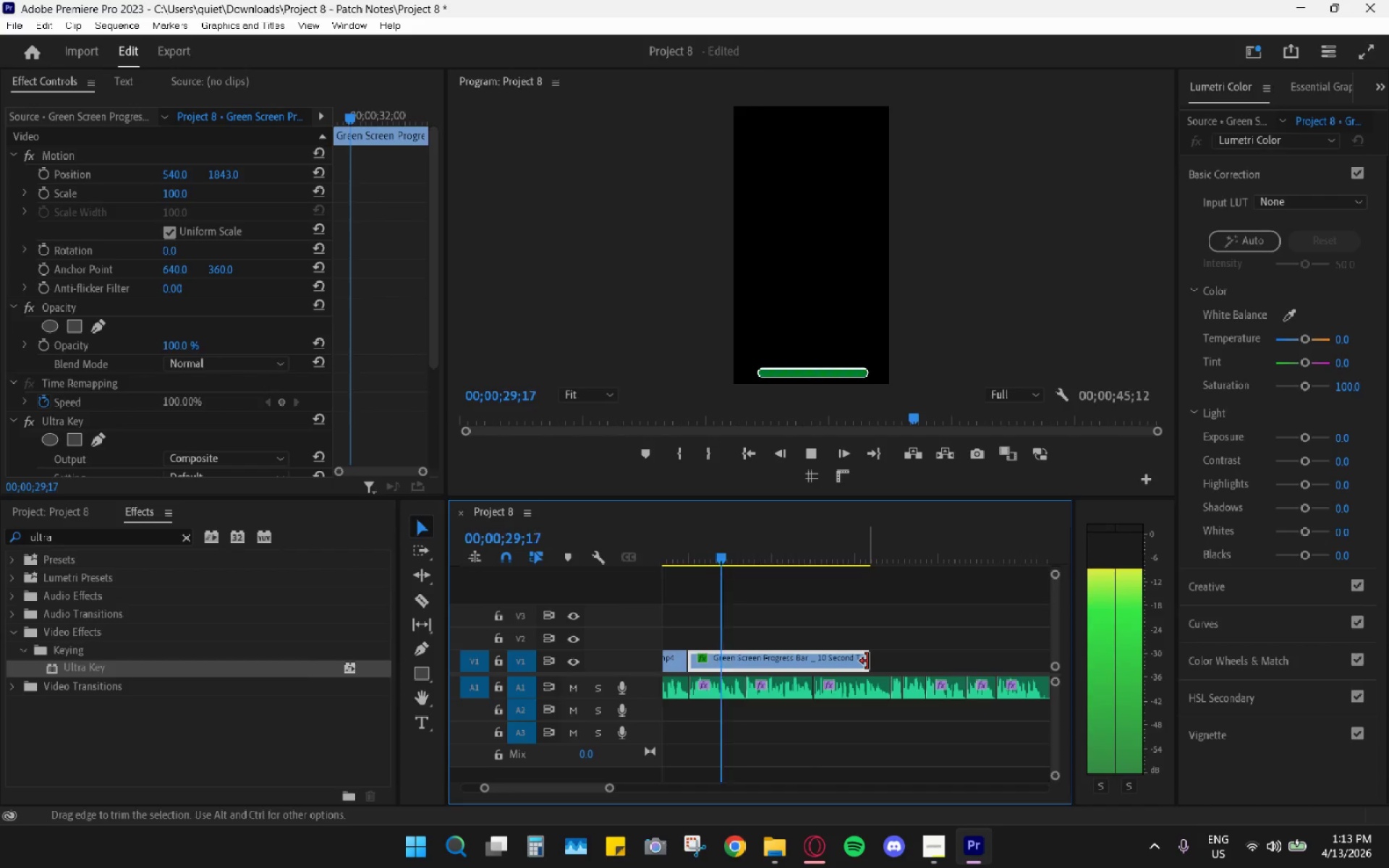 
left_click_drag(start_coordinate=[867, 661], to_coordinate=[886, 663])
 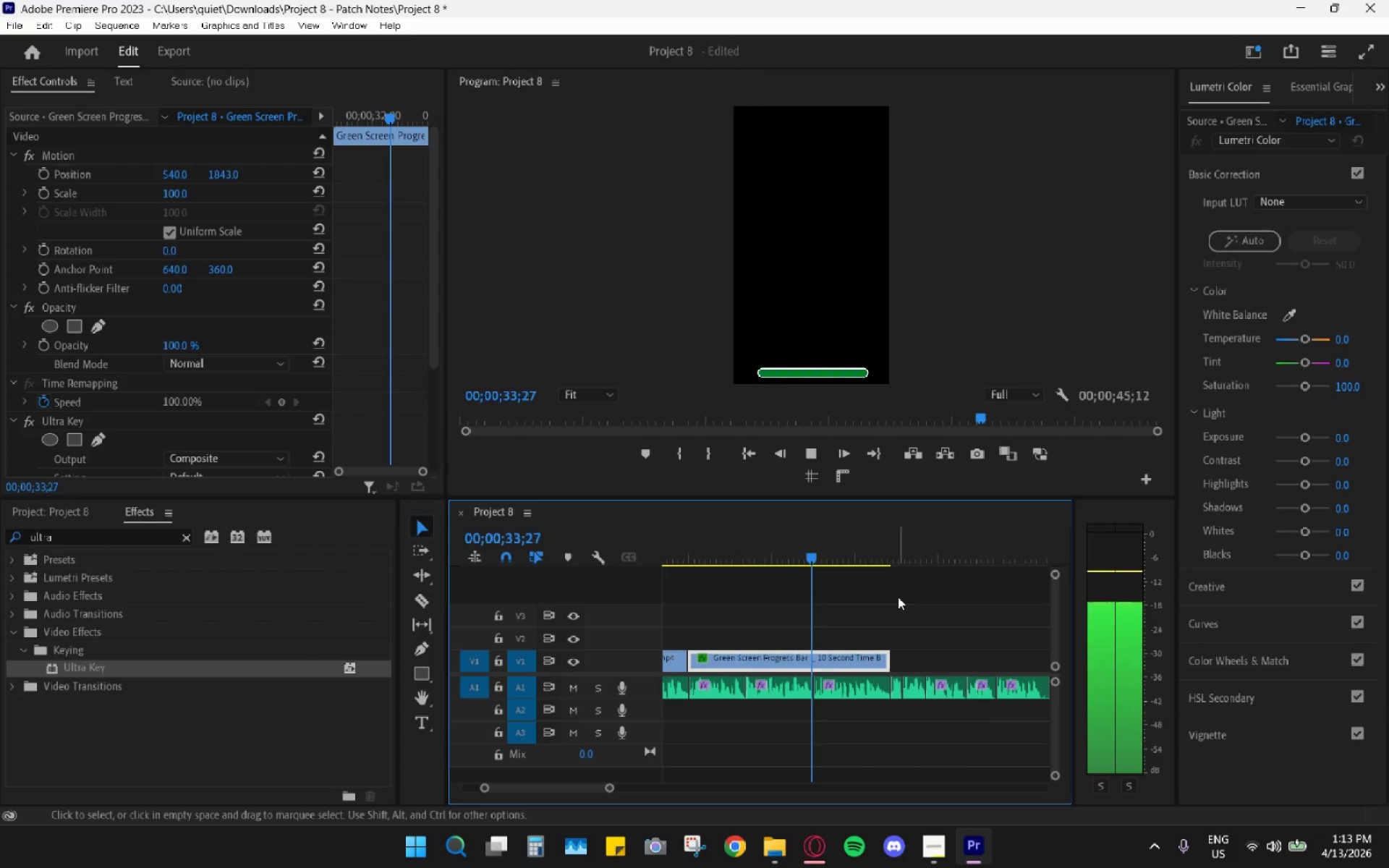 
hold_key(key=AltLeft, duration=0.77)
scroll: coordinate [867, 647], scroll_direction: up, amount: 9.0
 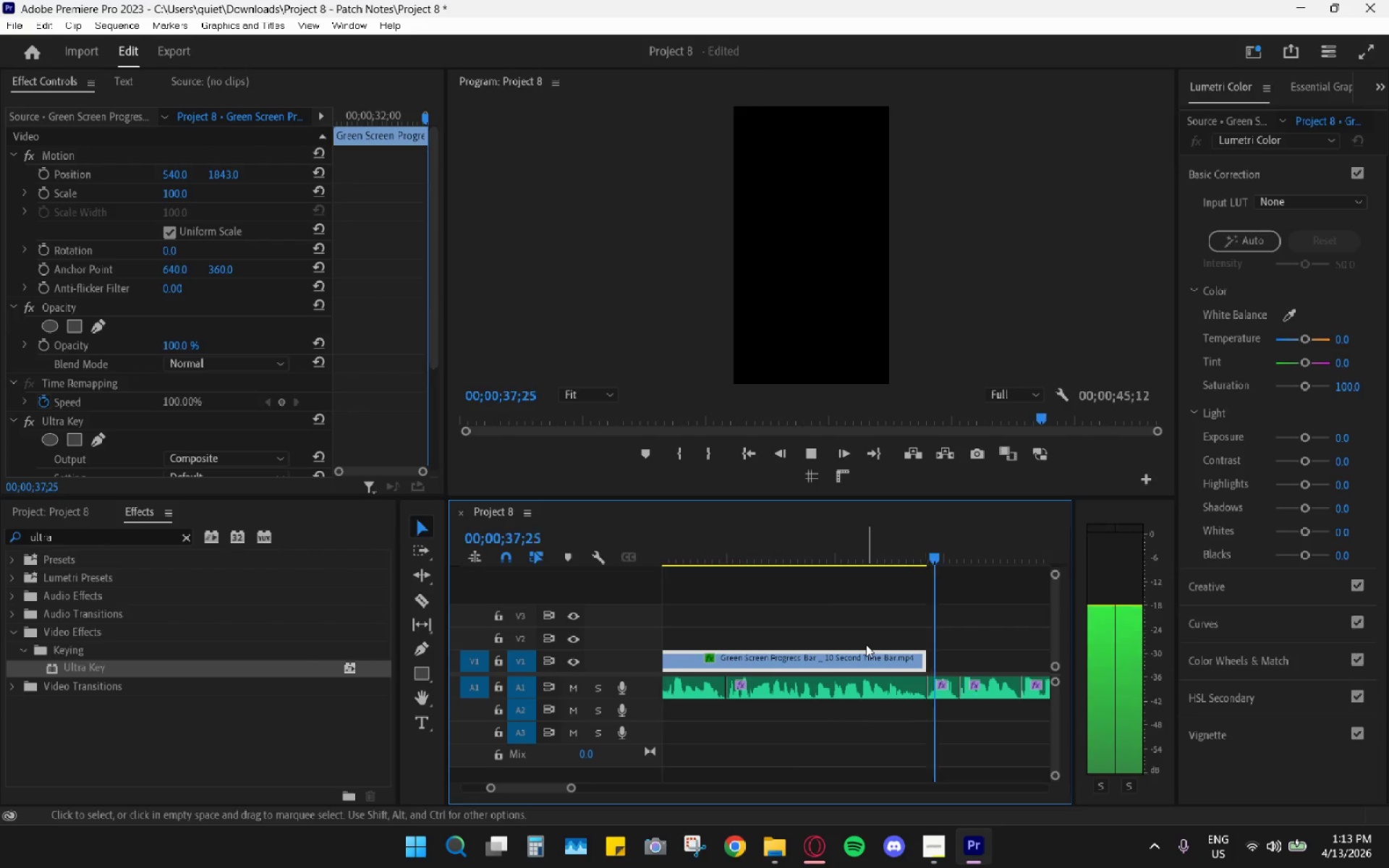 
hold_key(key=AltLeft, duration=1.2)
scroll: coordinate [869, 644], scroll_direction: down, amount: 16.0
 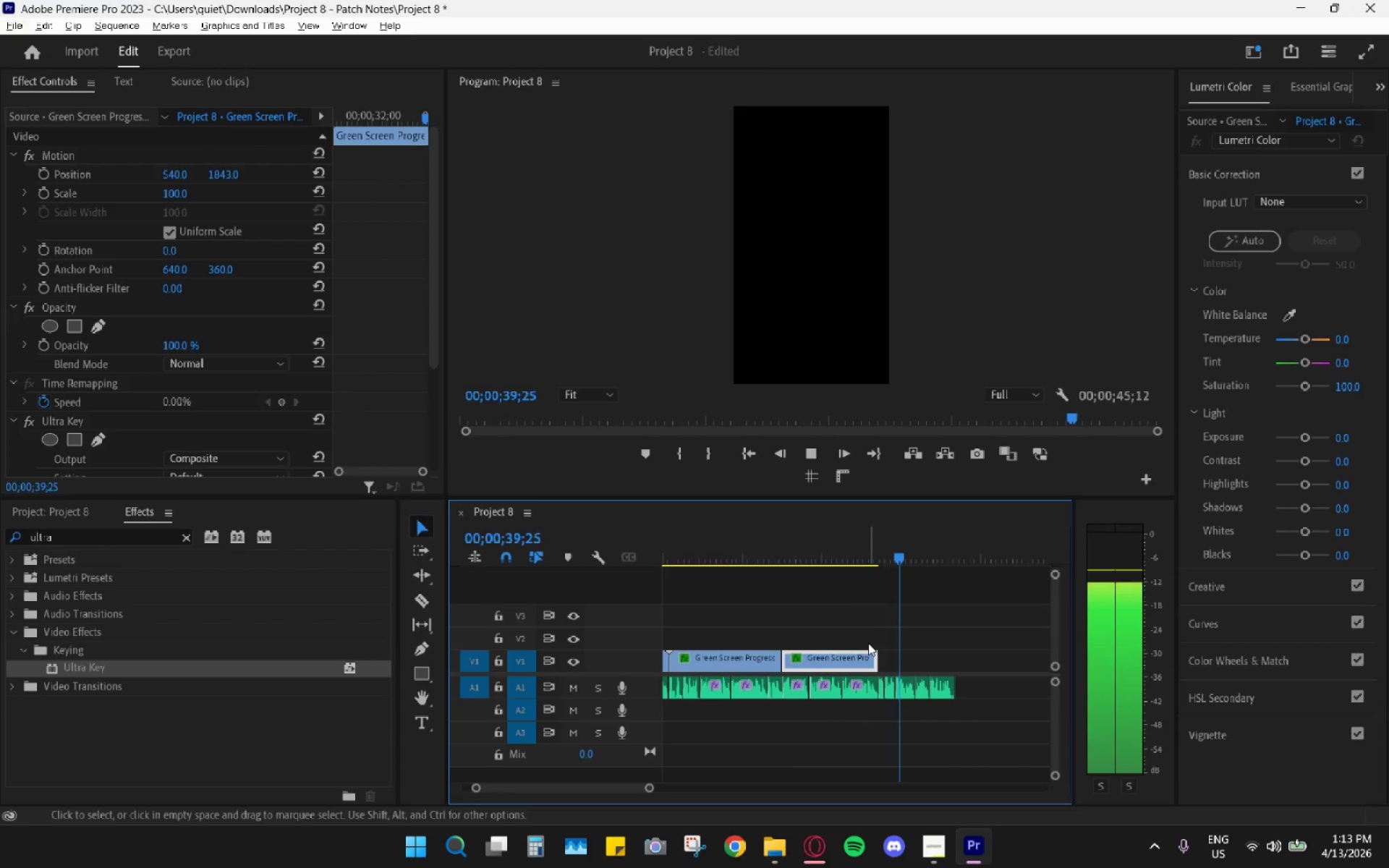 
key(Alt+AltLeft)
 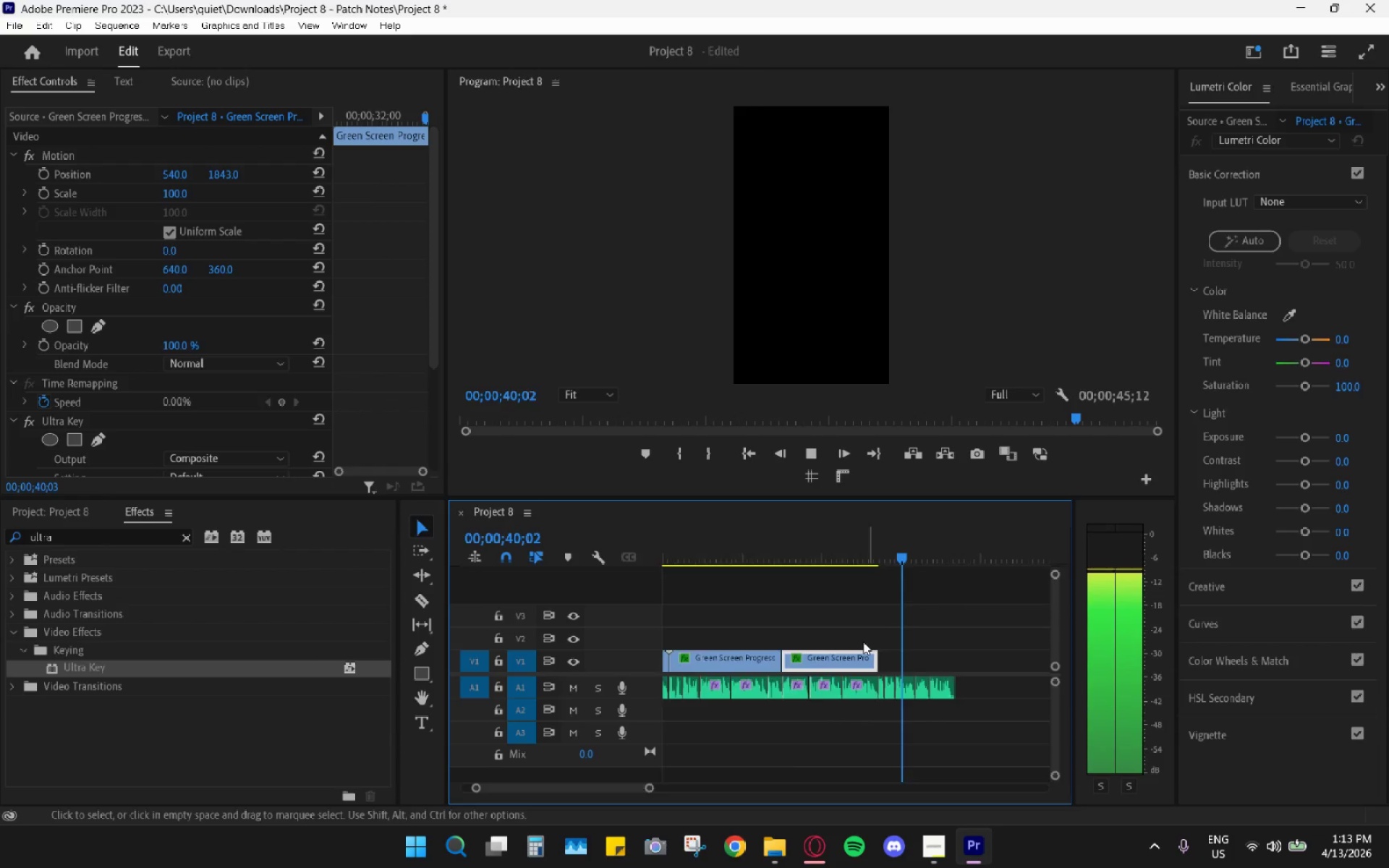 
scroll: coordinate [856, 642], scroll_direction: down, amount: 5.0
 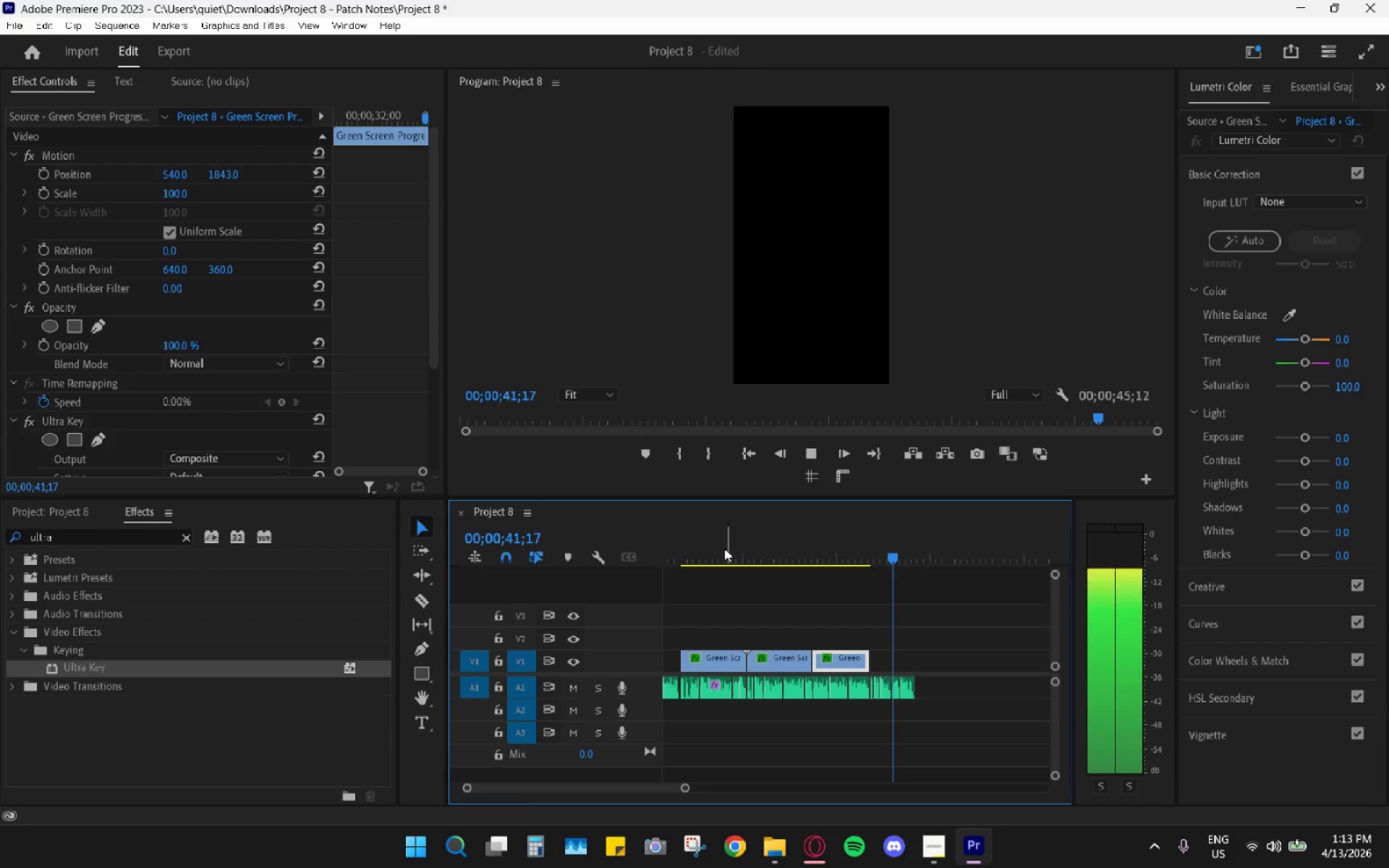 
left_click_drag(start_coordinate=[726, 546], to_coordinate=[700, 550])
 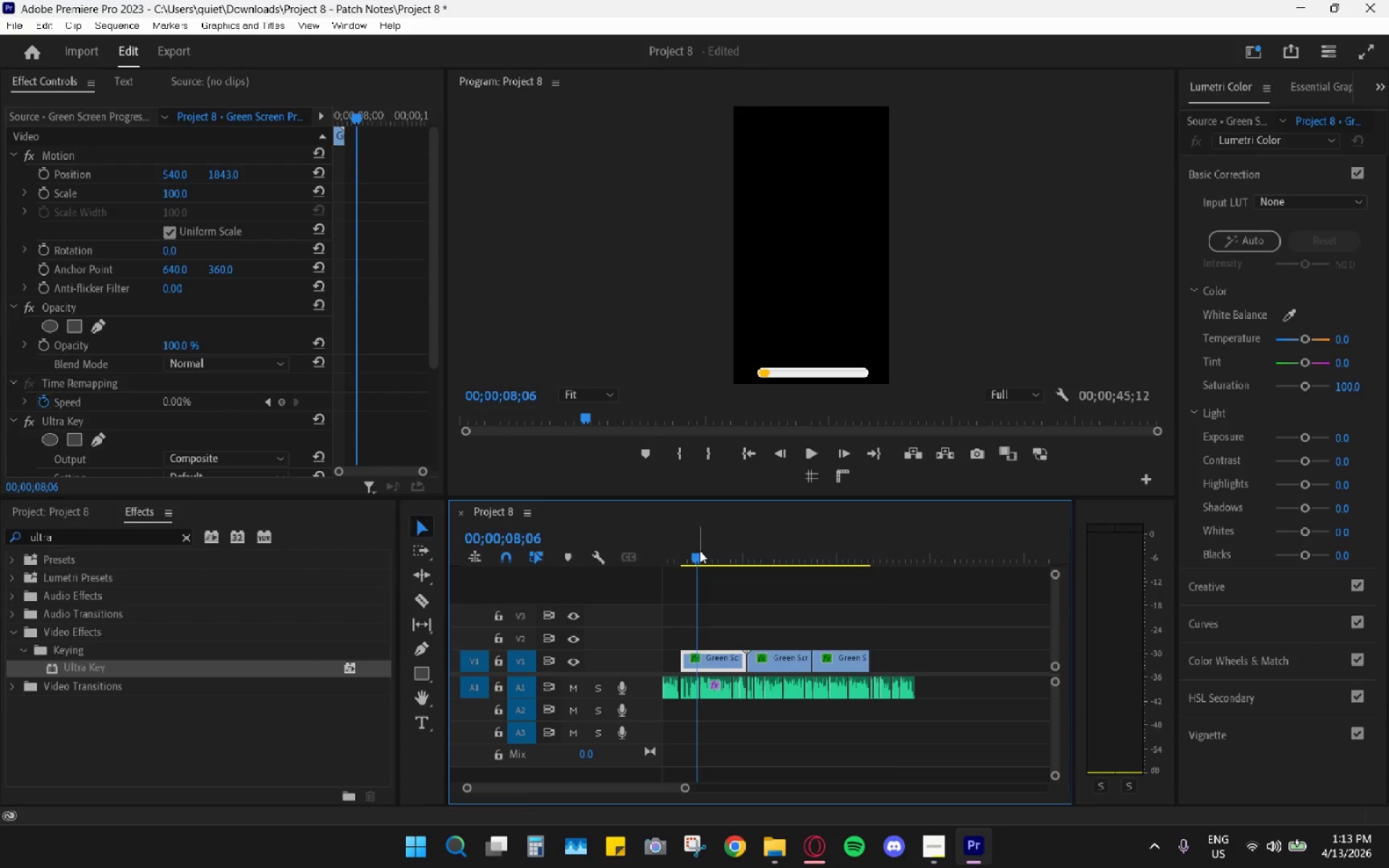 
key(Space)
 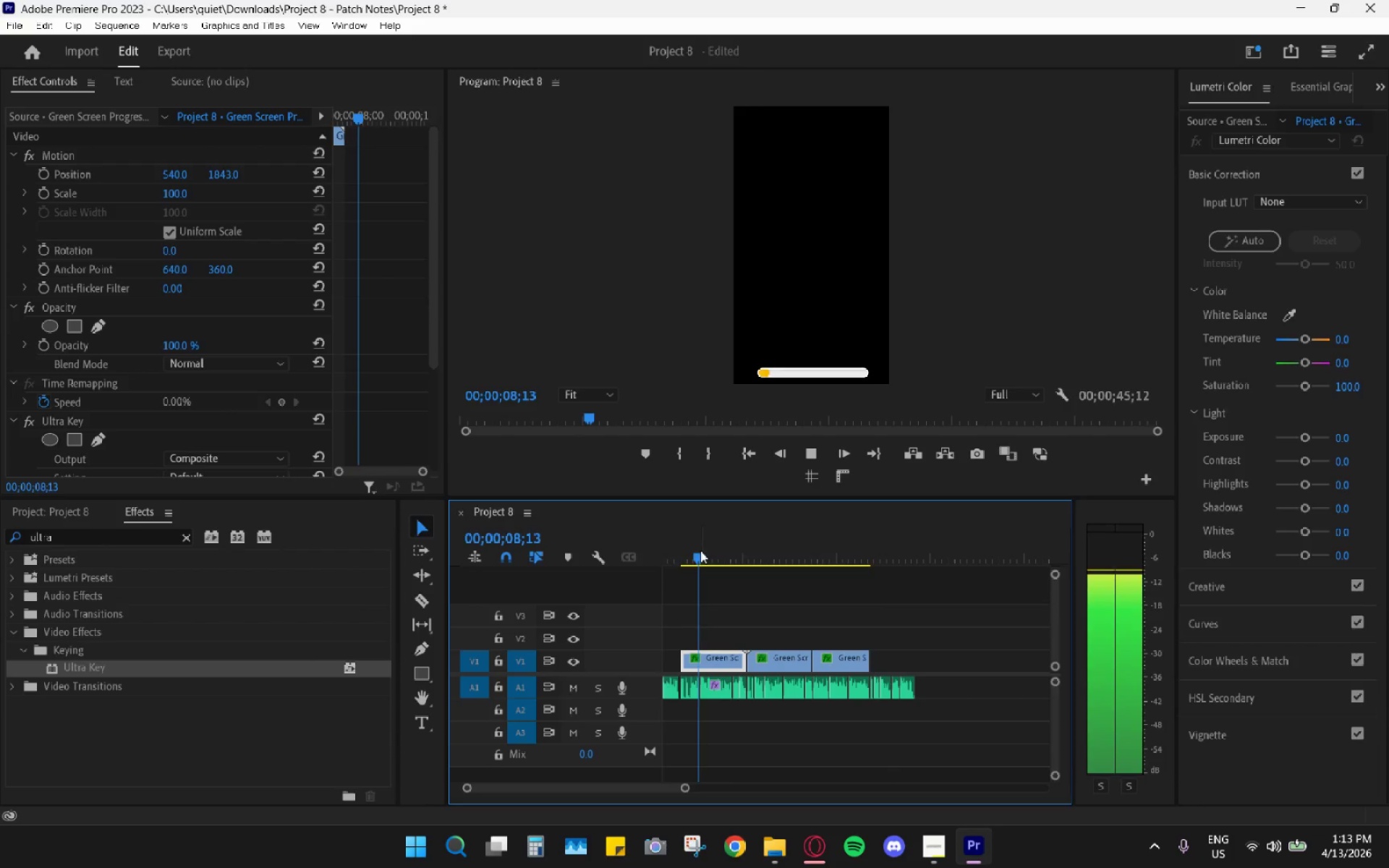 
left_click_drag(start_coordinate=[731, 545], to_coordinate=[742, 661])
 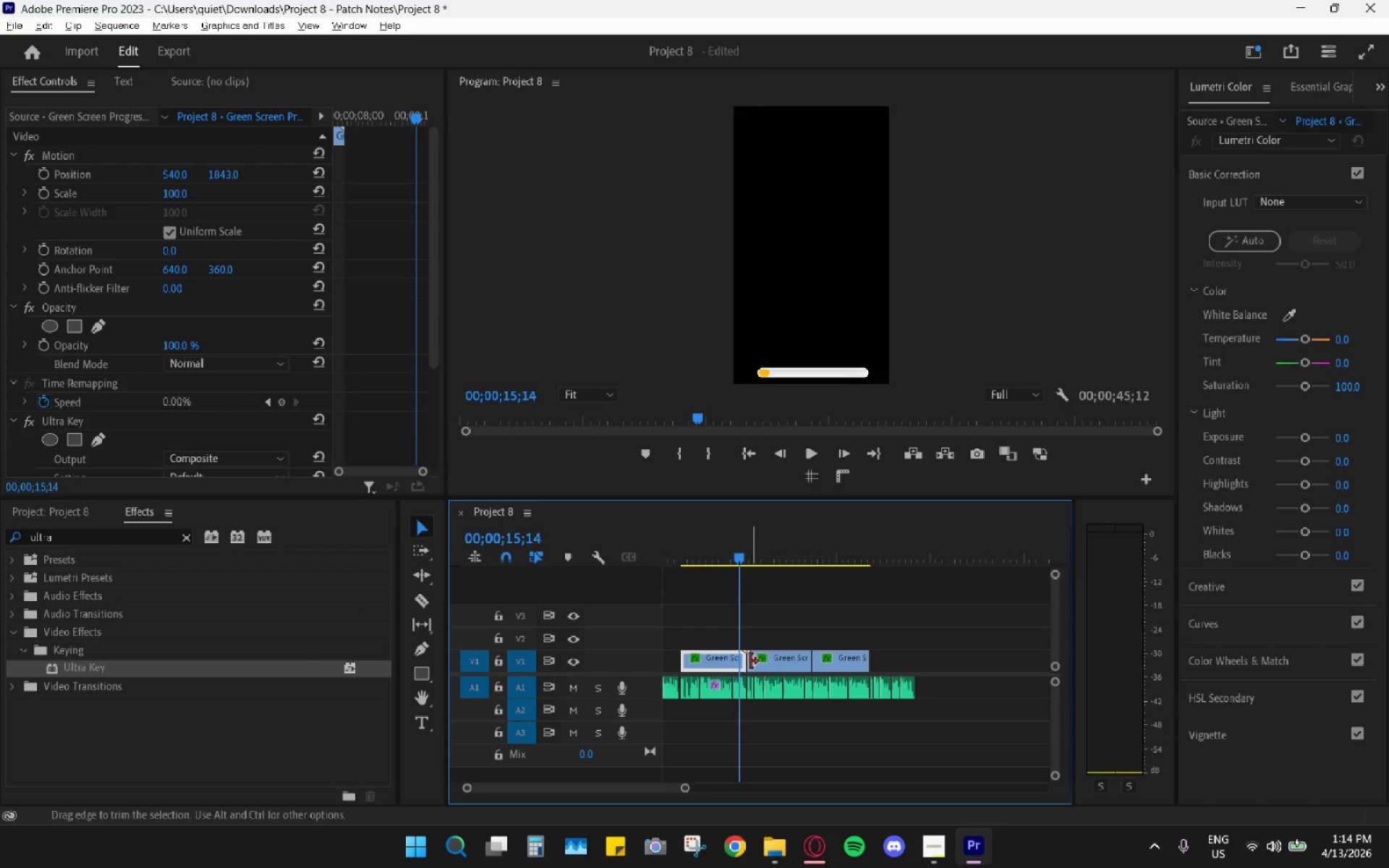 
hold_key(key=AltLeft, duration=0.7)
scroll: coordinate [750, 663], scroll_direction: down, amount: 10.0
 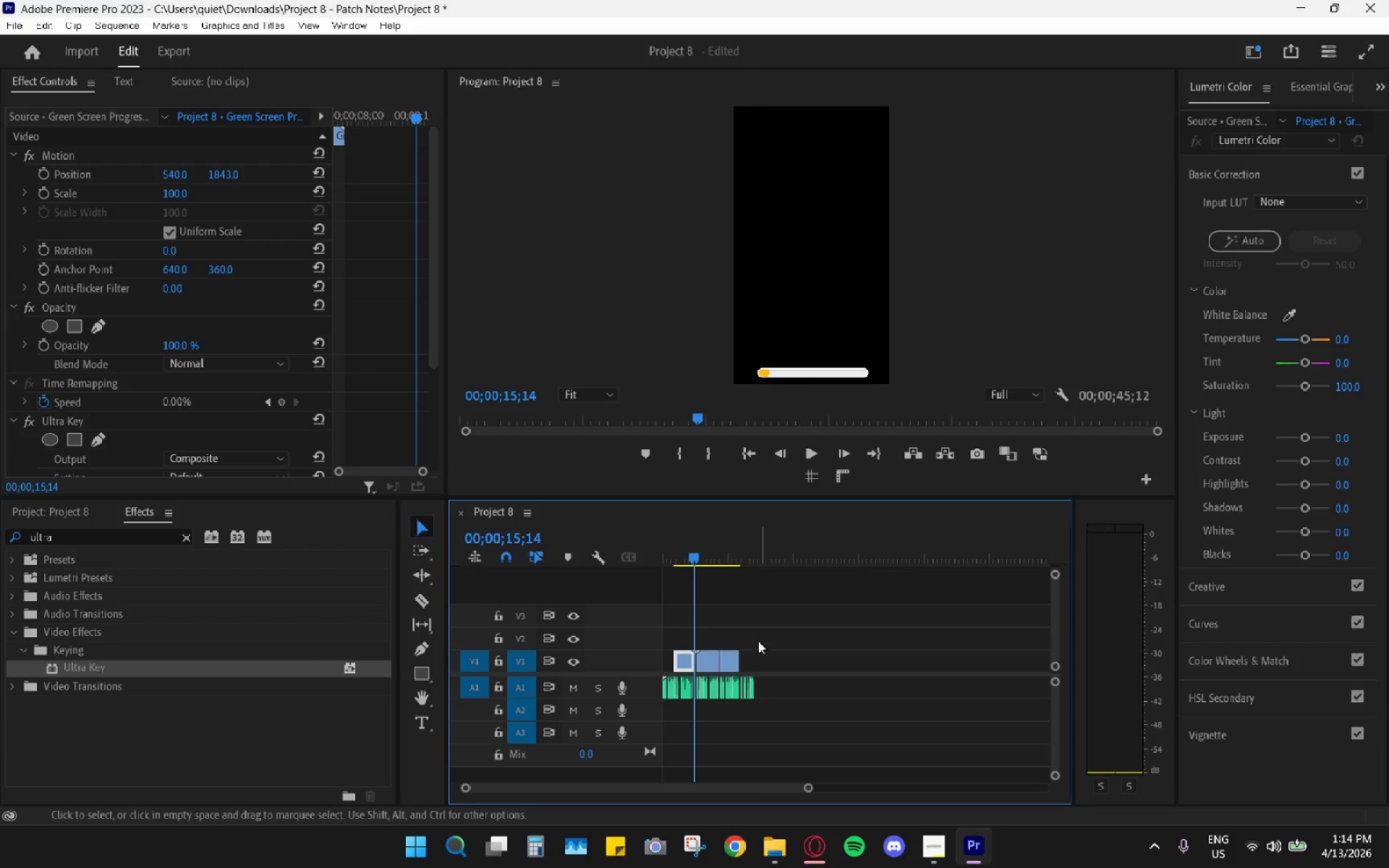 
left_click_drag(start_coordinate=[759, 628], to_coordinate=[687, 651])
 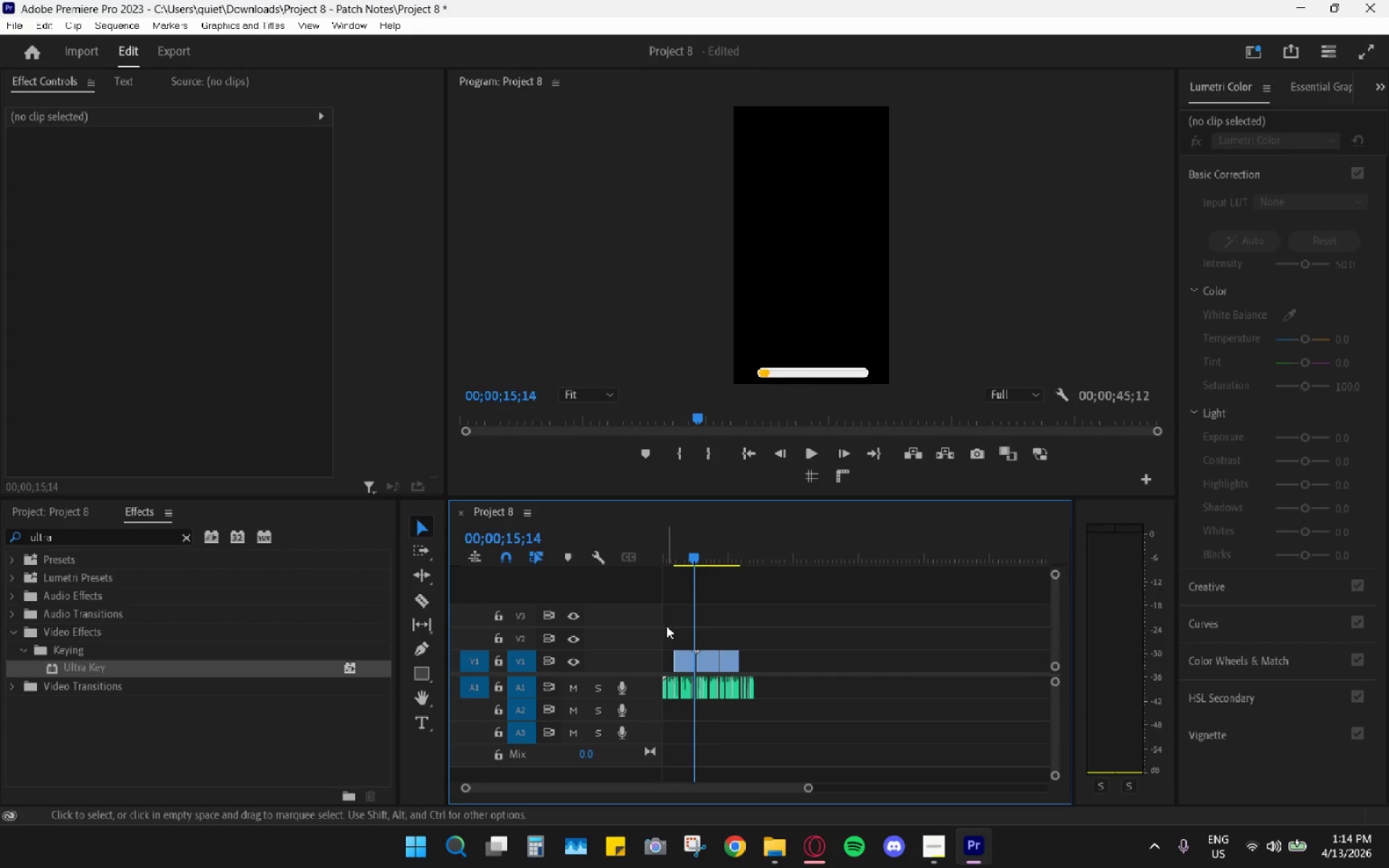 
left_click_drag(start_coordinate=[666, 626], to_coordinate=[751, 653])
 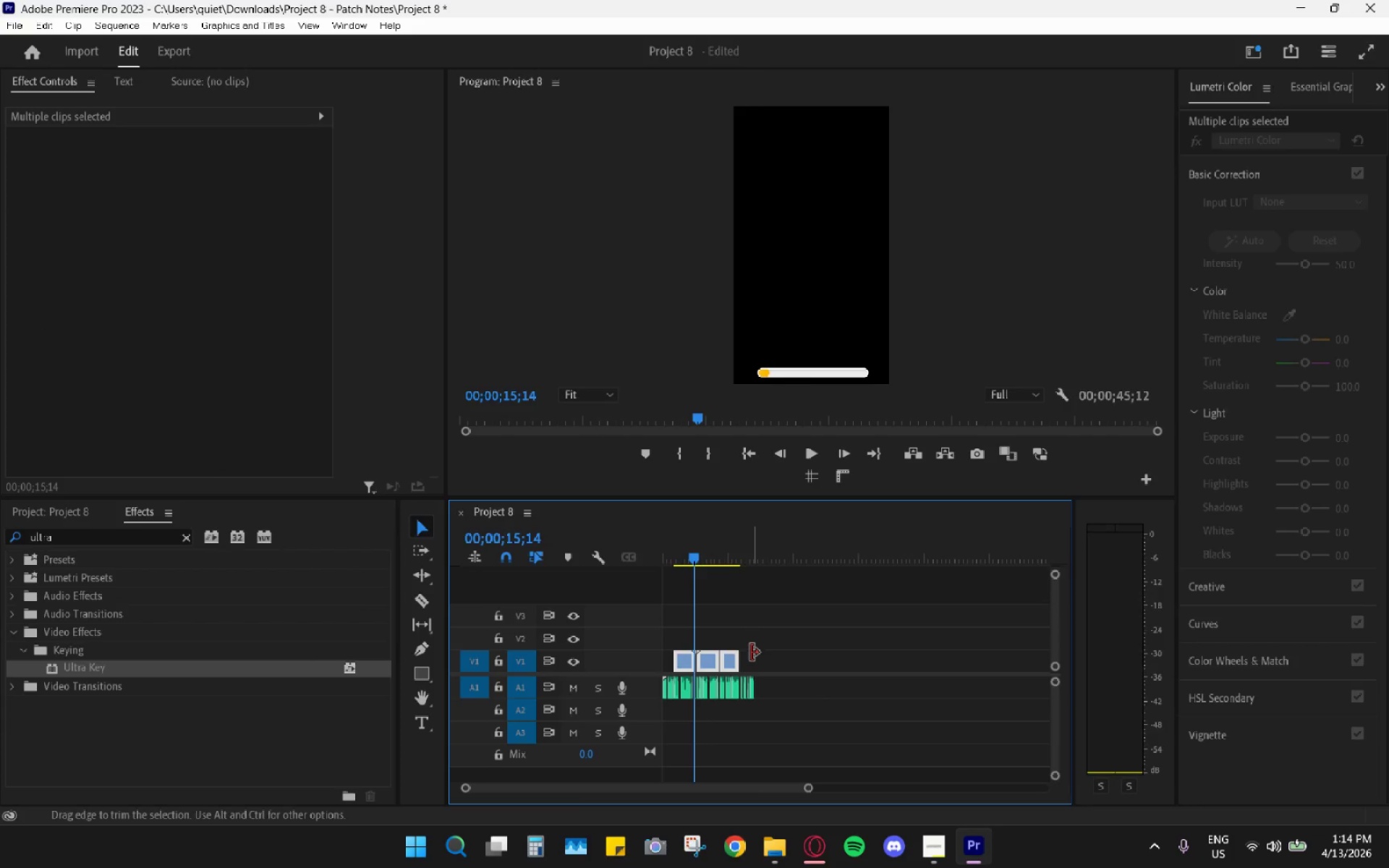 
key(Shift+ShiftLeft)
 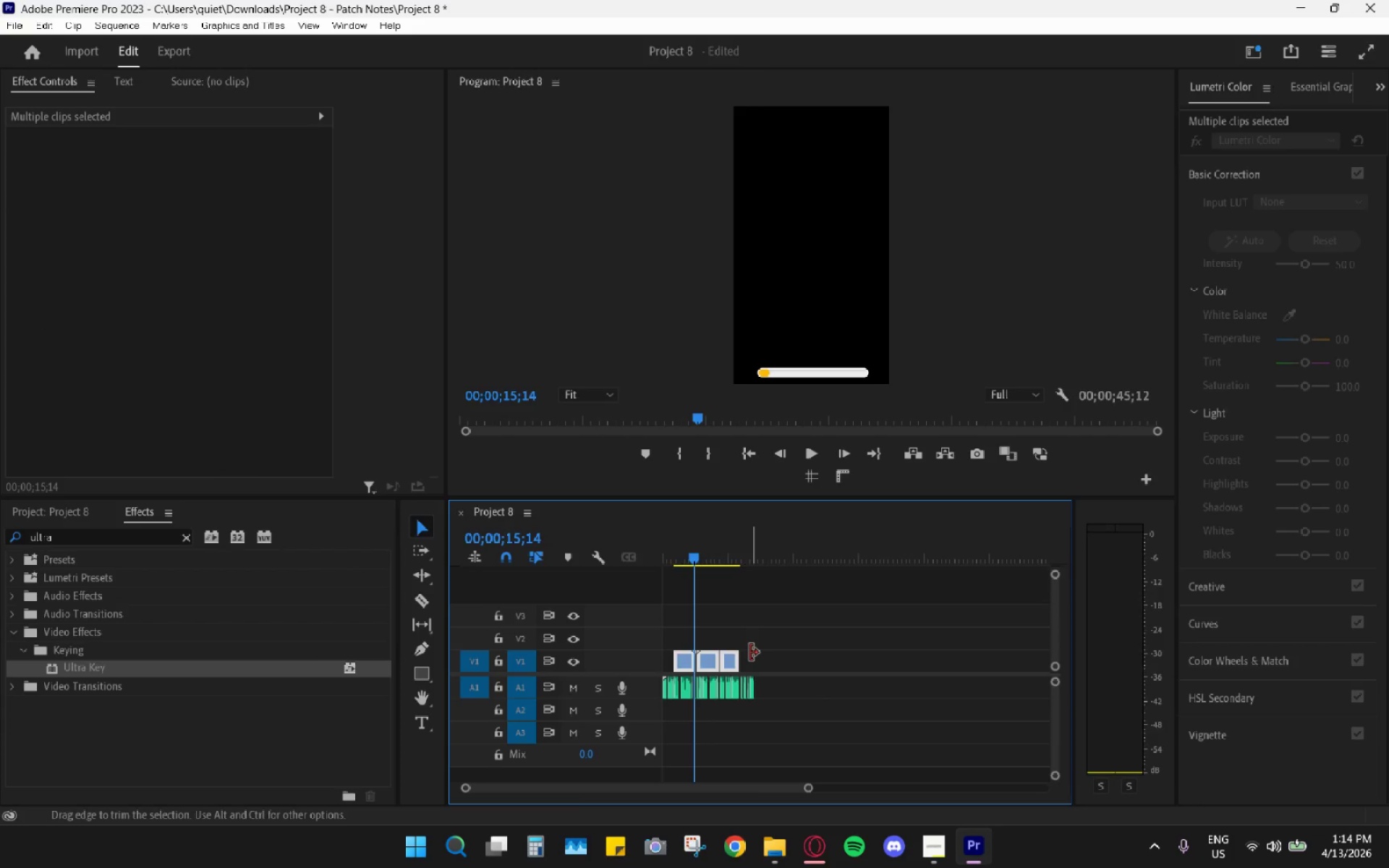 
key(Shift+E)
 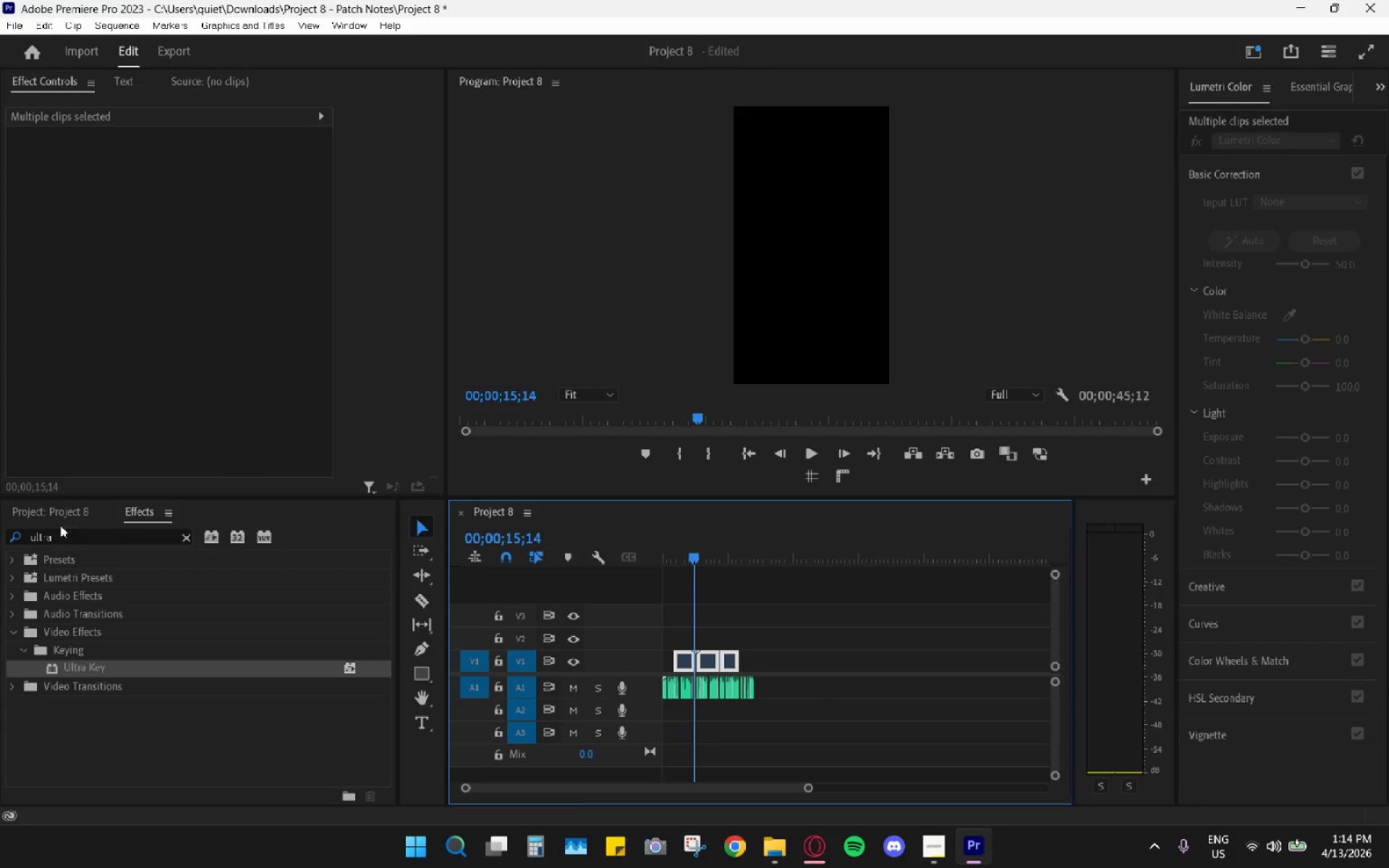 
left_click([74, 519])
 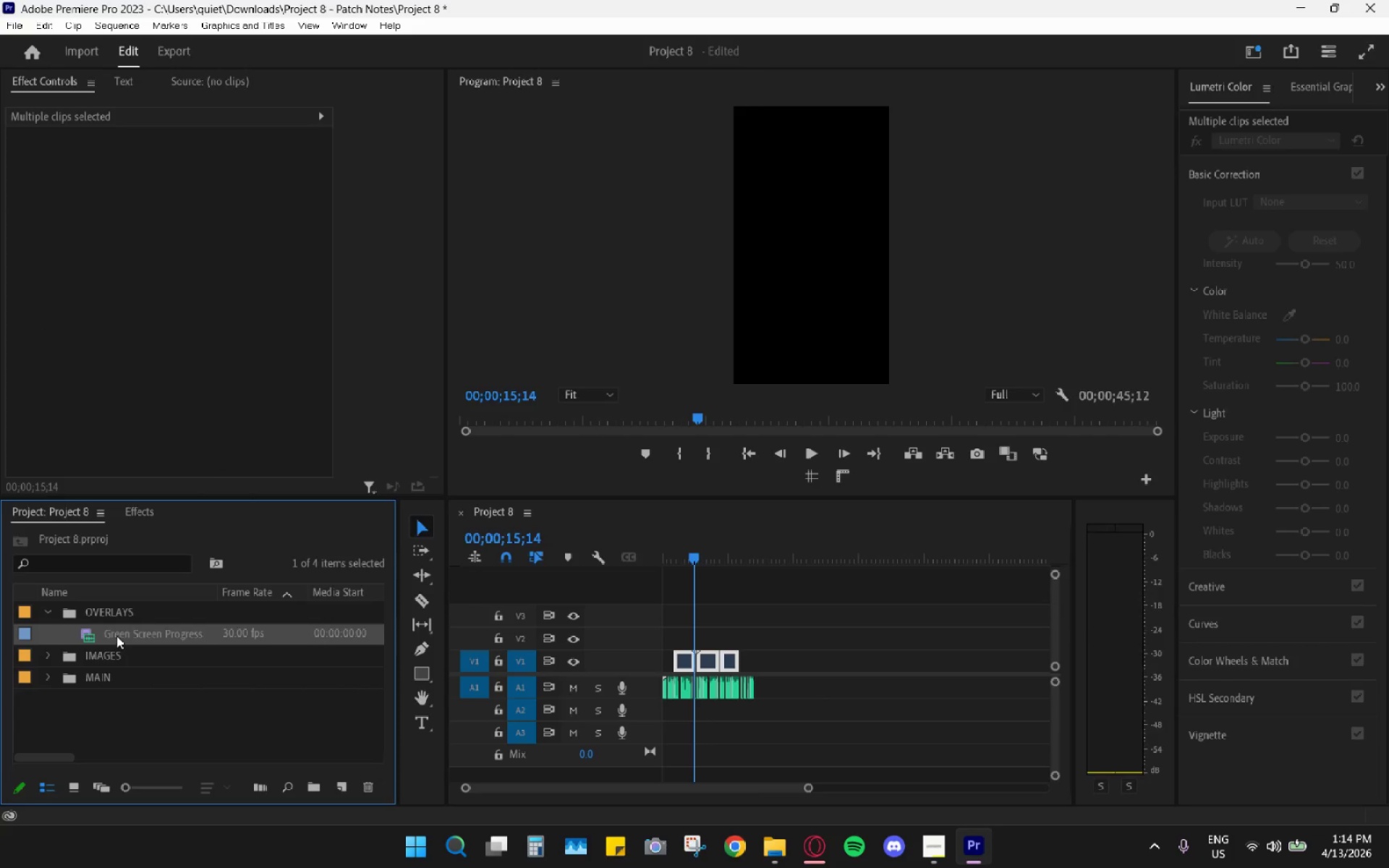 
left_click_drag(start_coordinate=[115, 634], to_coordinate=[825, 663])
 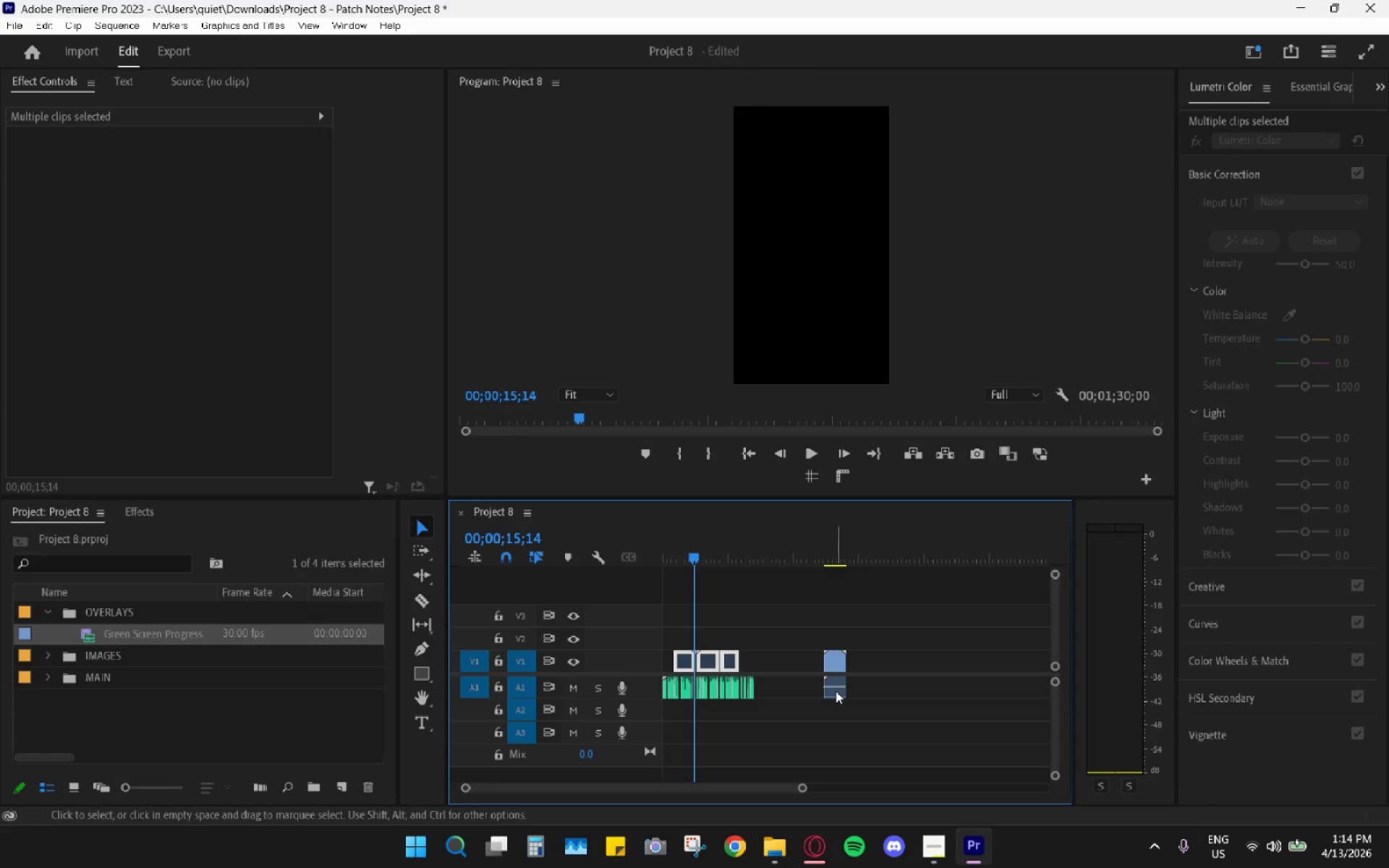 
hold_key(key=AltLeft, duration=0.67)
left_click([836, 690])
 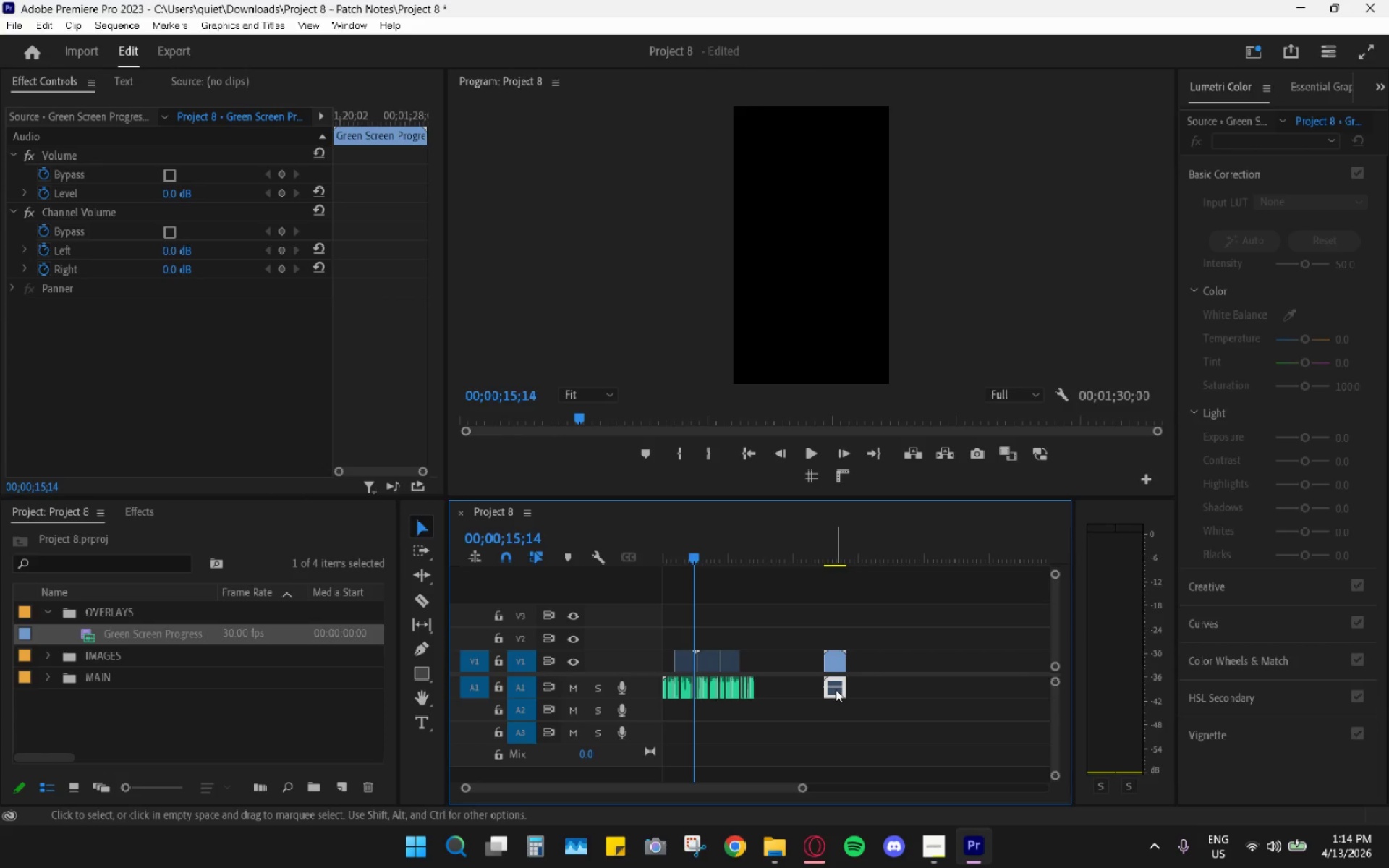 
key(H)
 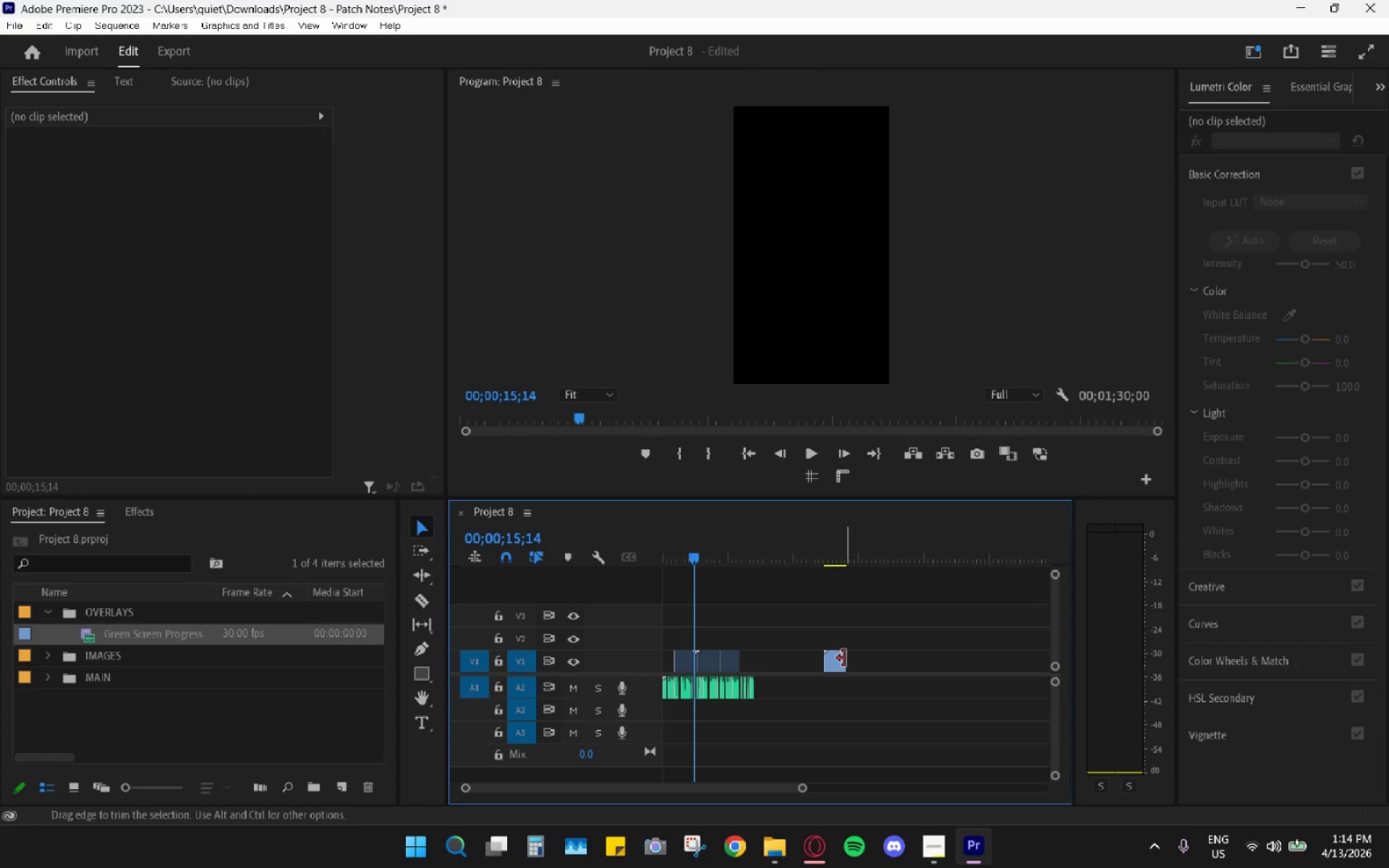 
left_click_drag(start_coordinate=[844, 658], to_coordinate=[971, 665])
 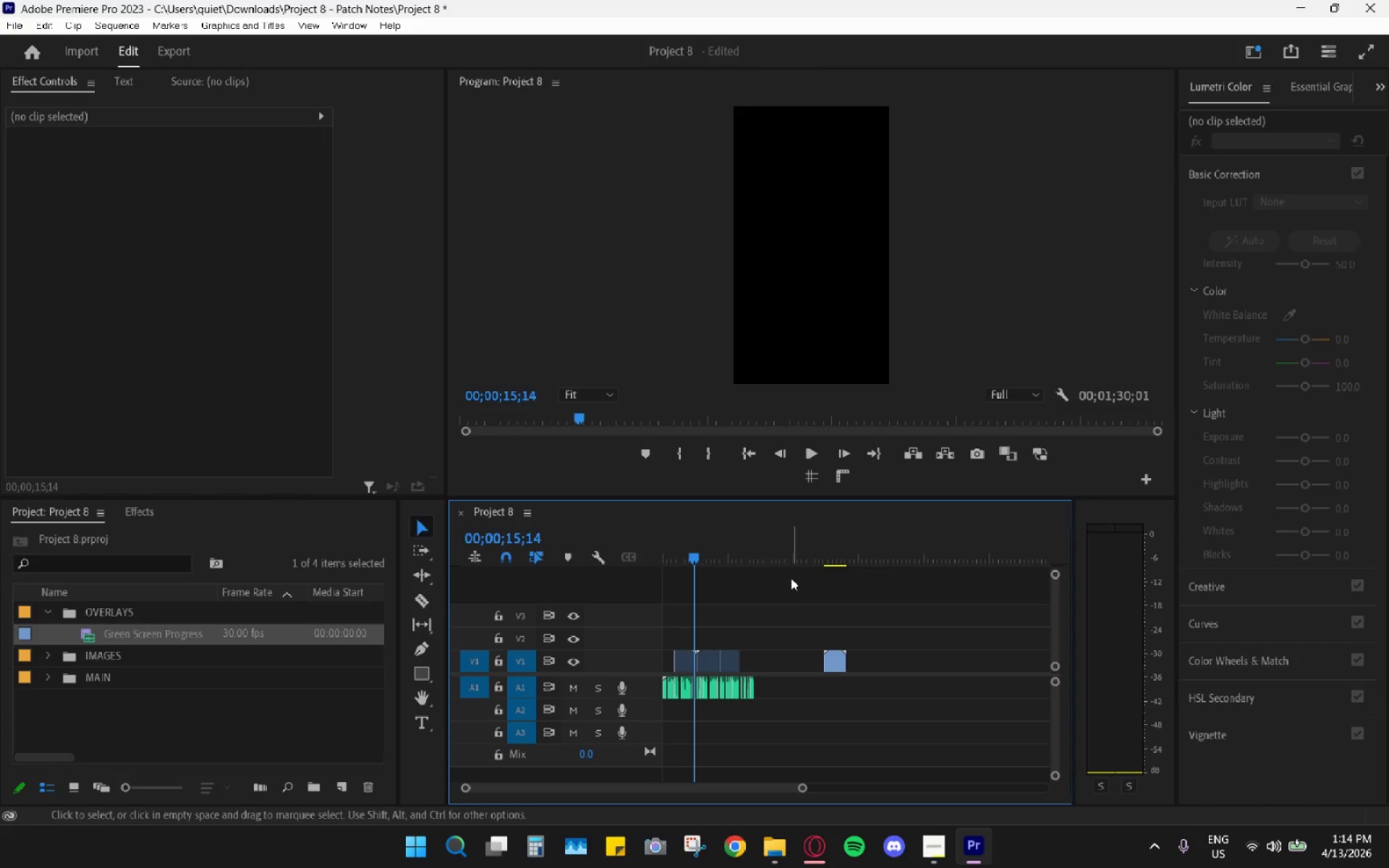 
left_click_drag(start_coordinate=[811, 561], to_coordinate=[826, 561])
 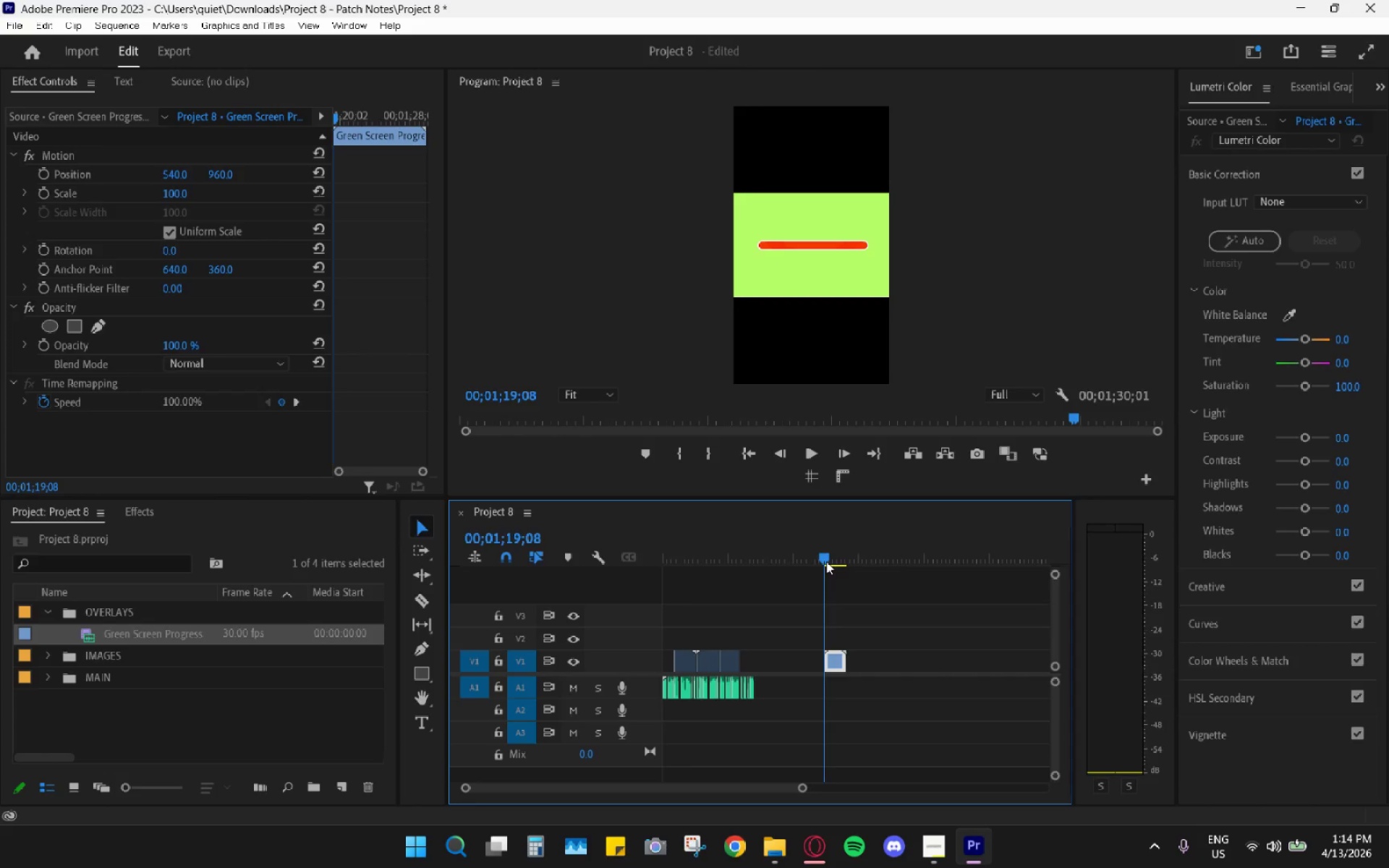 
left_click_drag(start_coordinate=[826, 561], to_coordinate=[836, 563])
 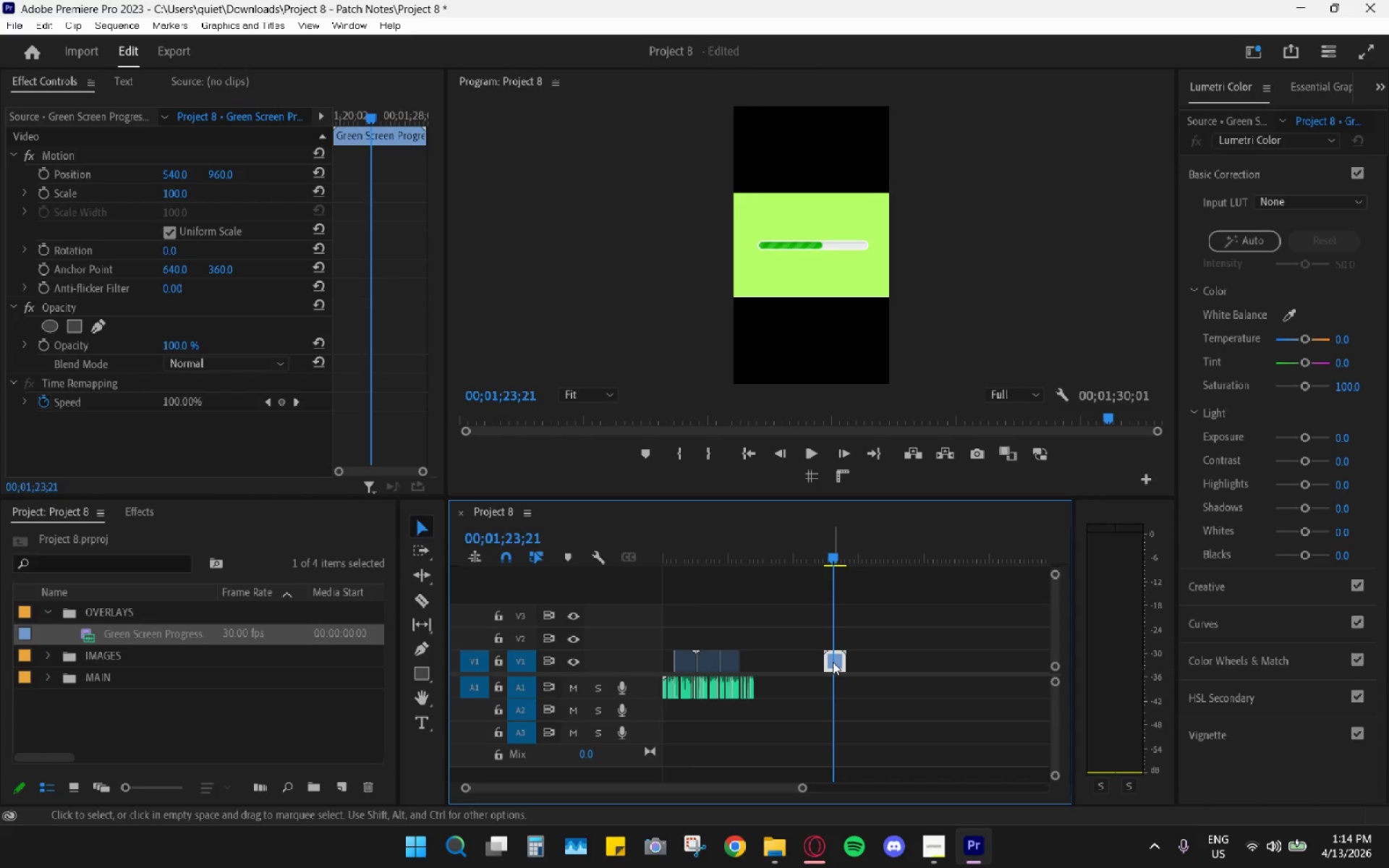 
left_click([833, 662])
 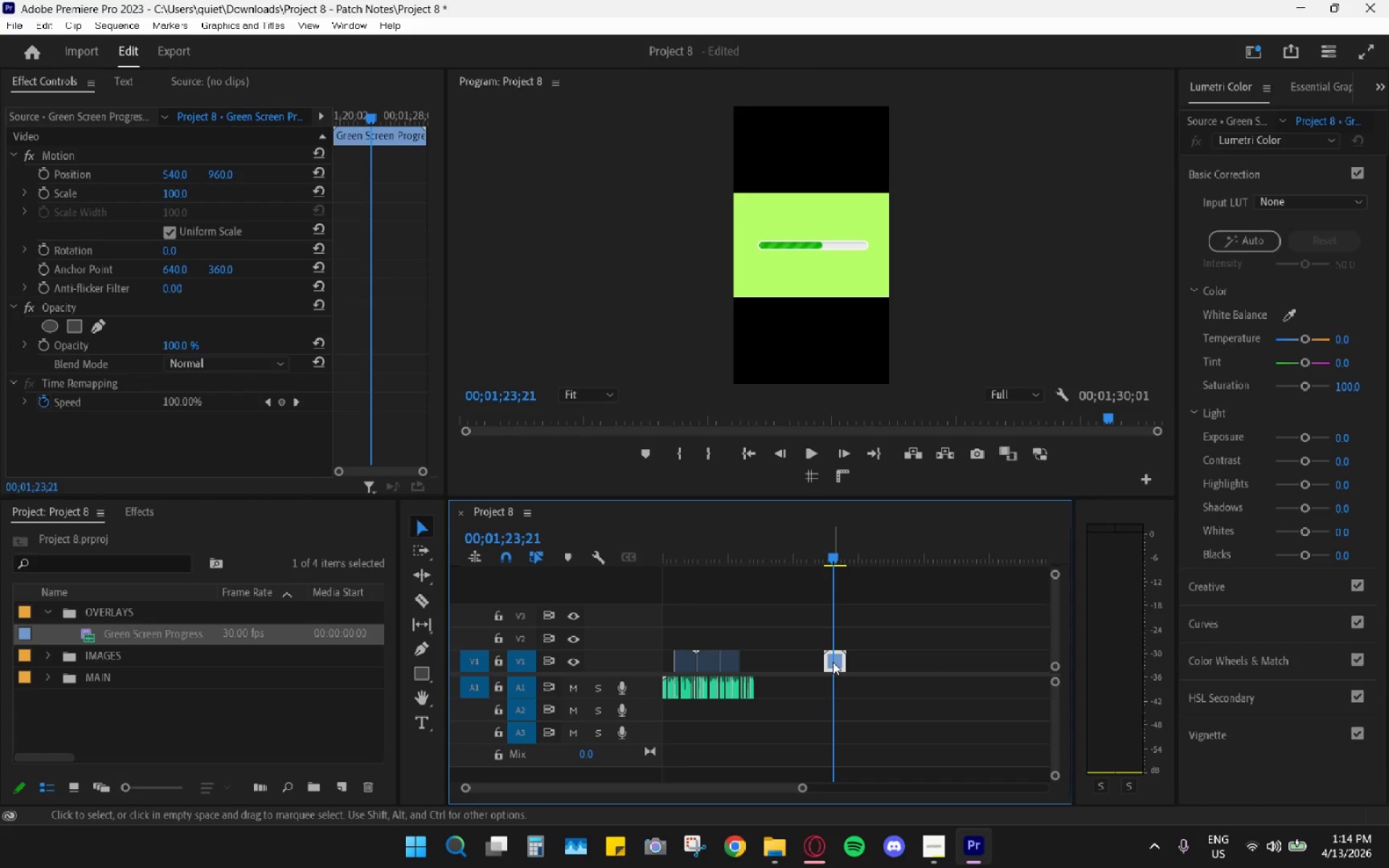 
right_click([833, 662])
 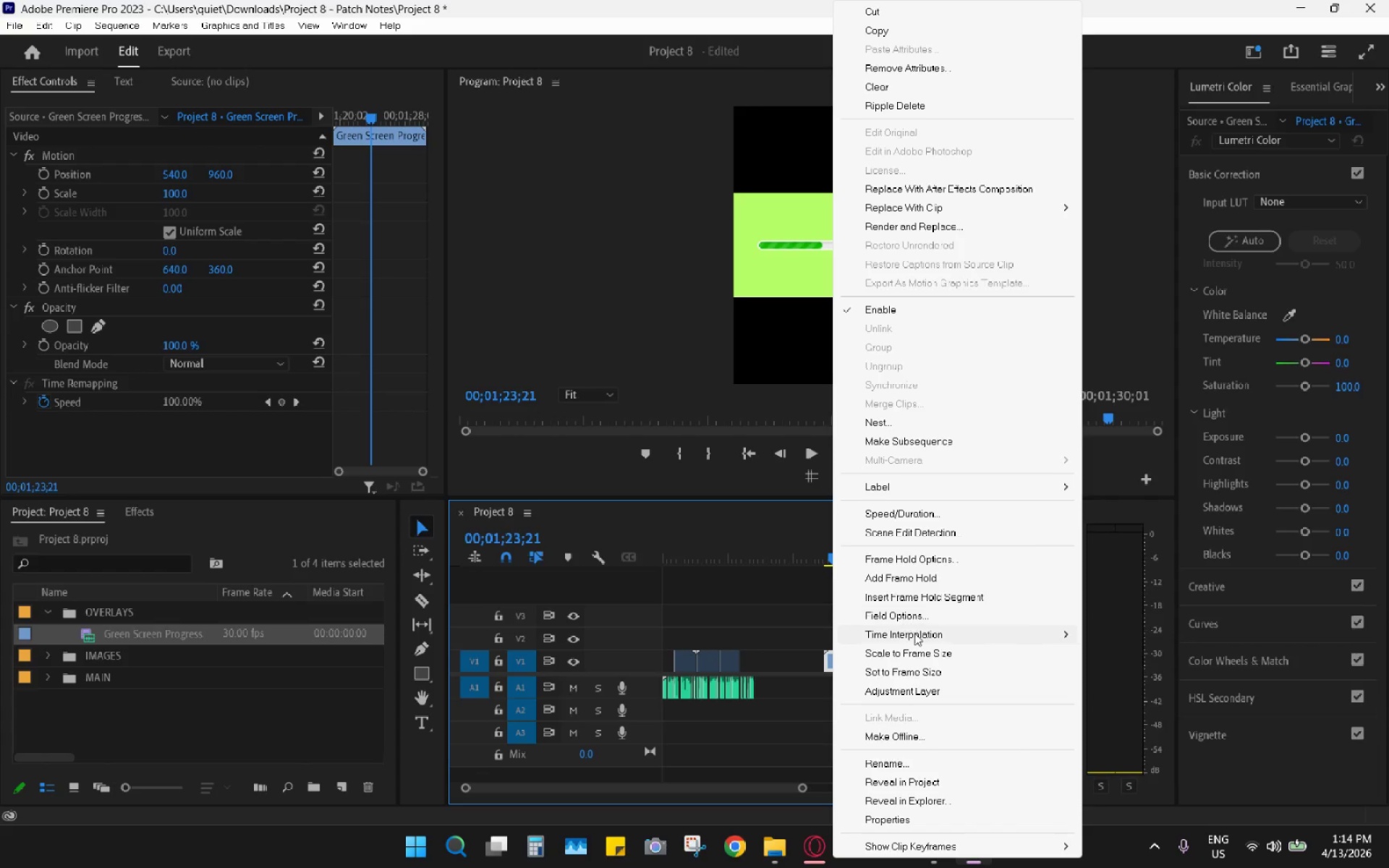 
wait(6.11)
 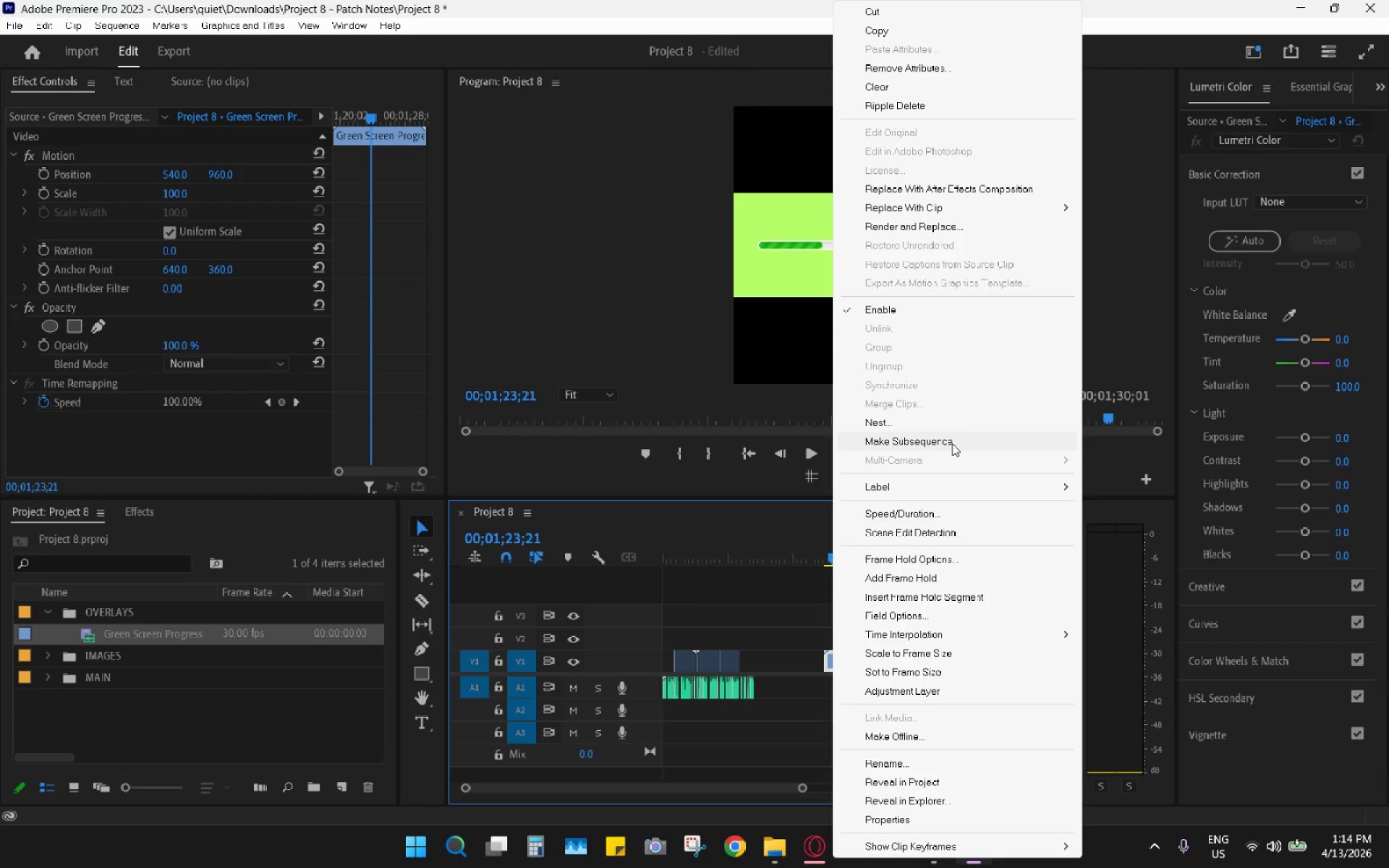 
left_click([903, 516])
 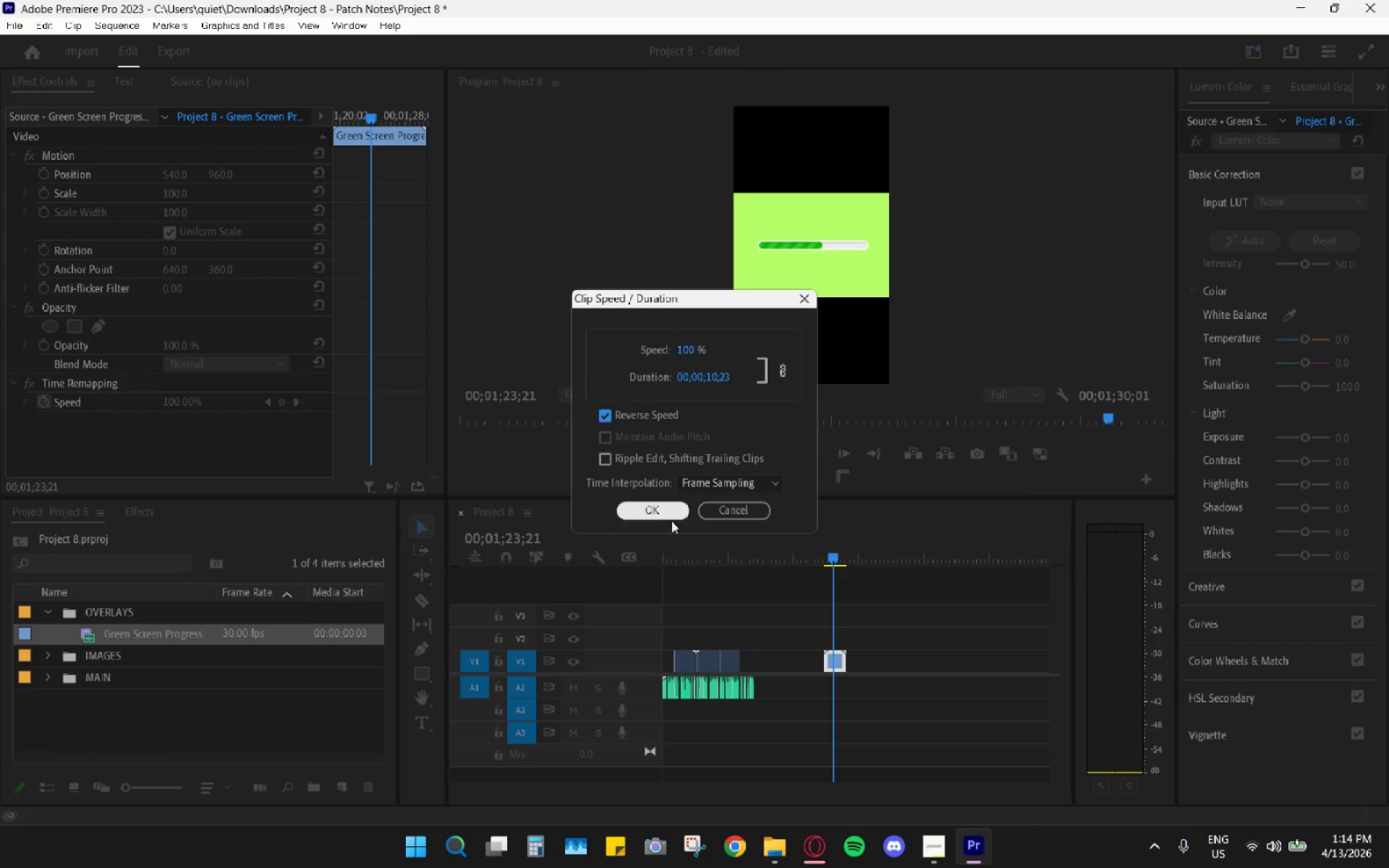 
left_click([667, 512])
 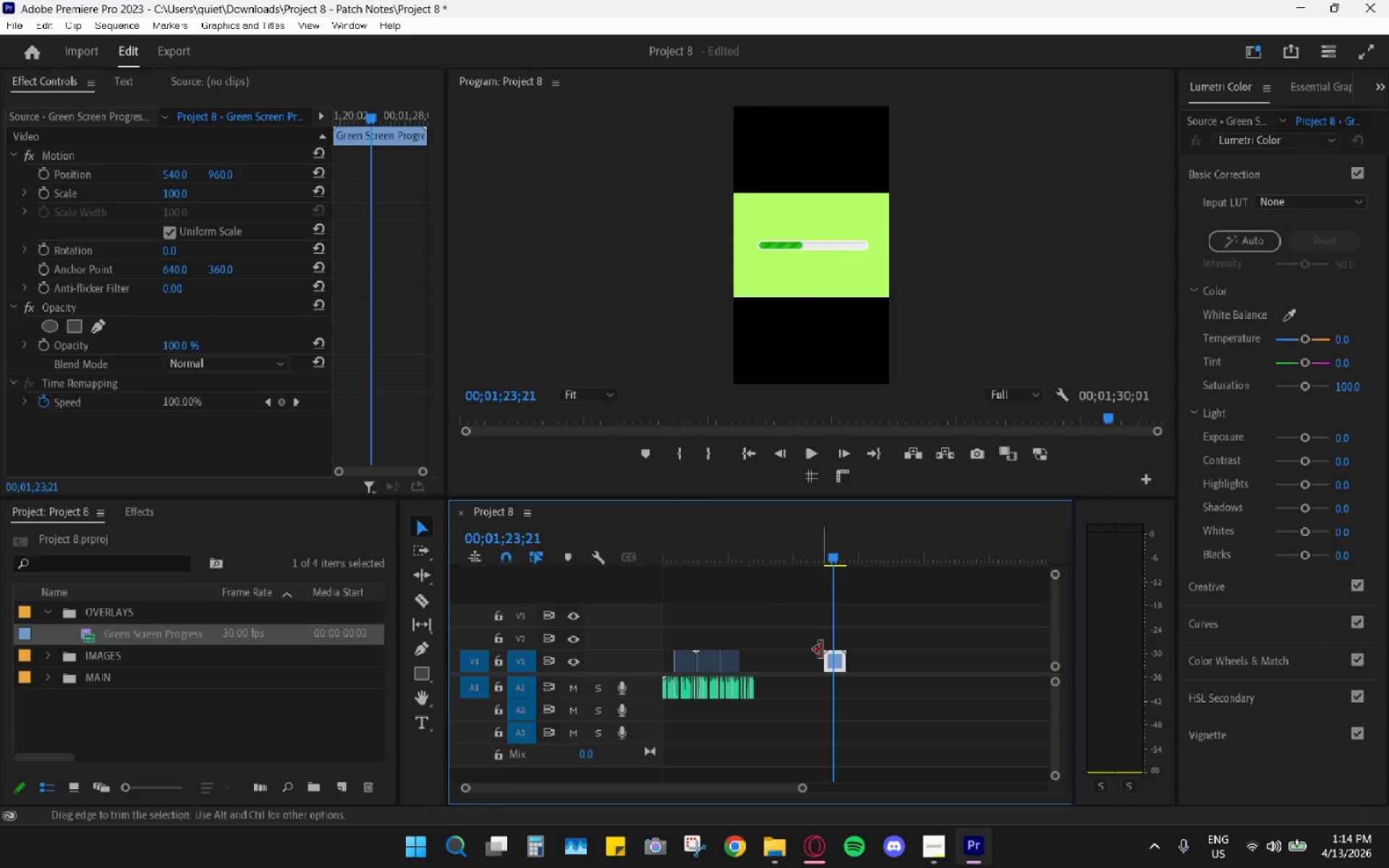 
left_click_drag(start_coordinate=[831, 662], to_coordinate=[755, 629])
 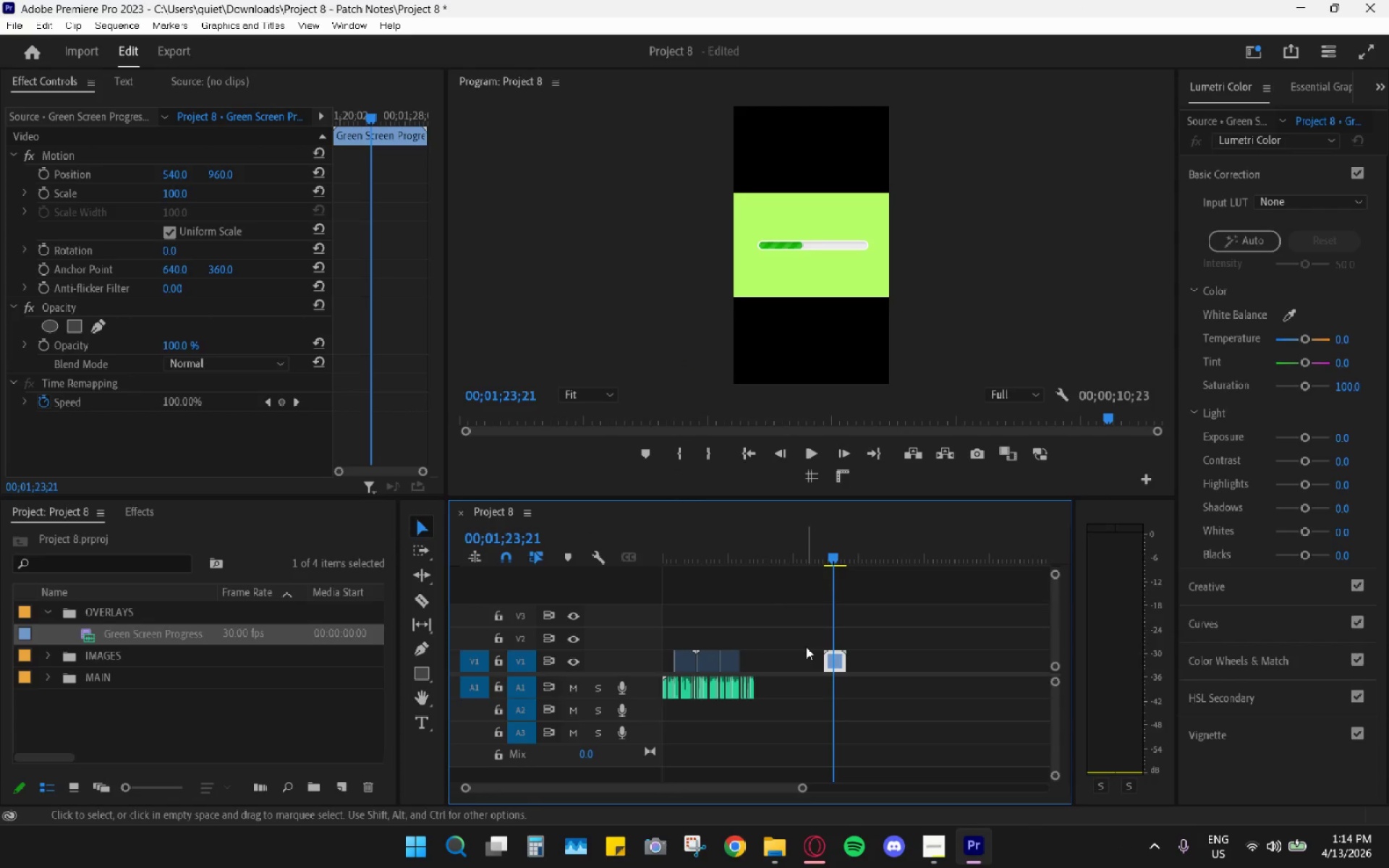 
type(rv)
 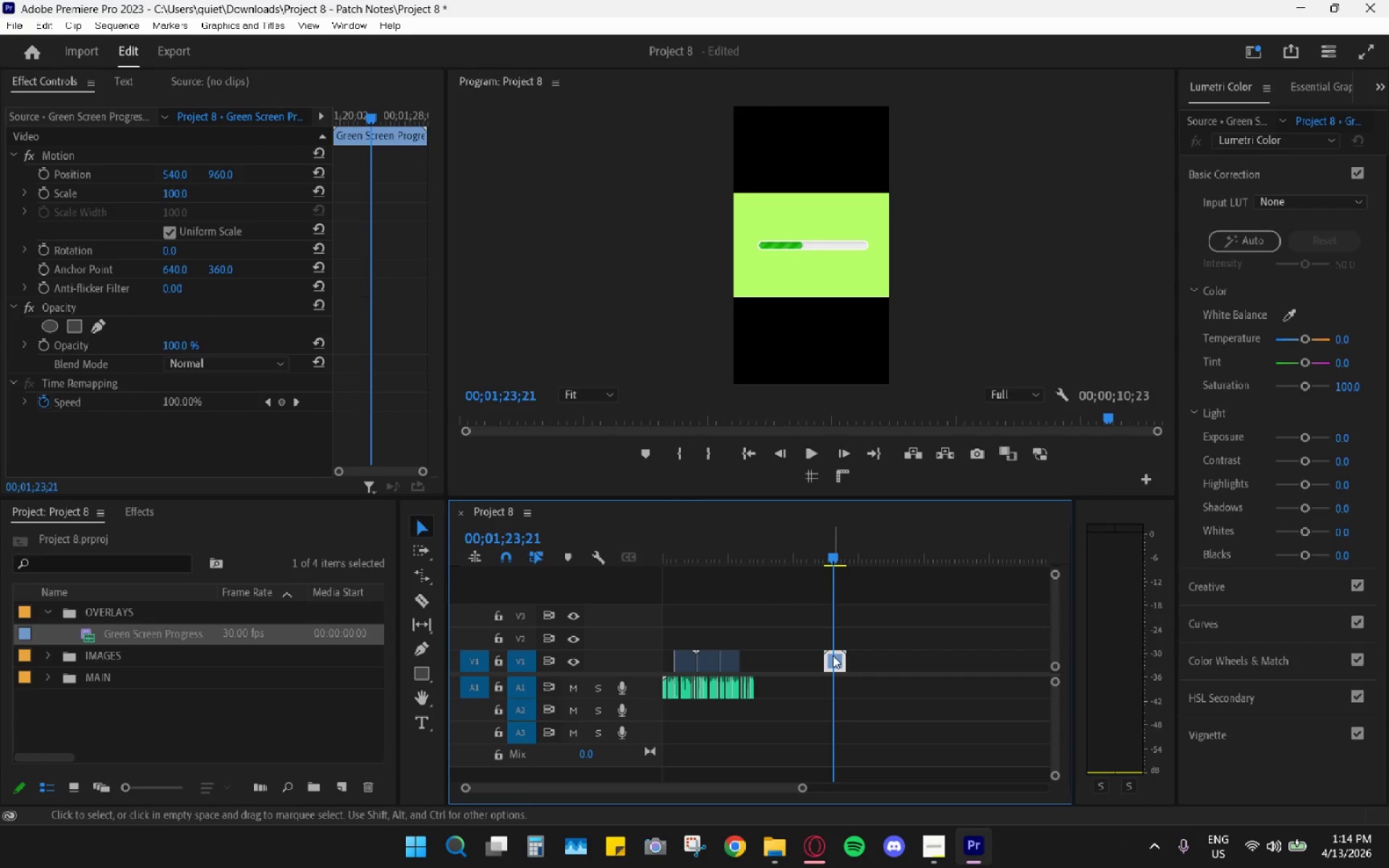 
hold_key(key=AltLeft, duration=0.7)
scroll: coordinate [796, 669], scroll_direction: up, amount: 10.0
 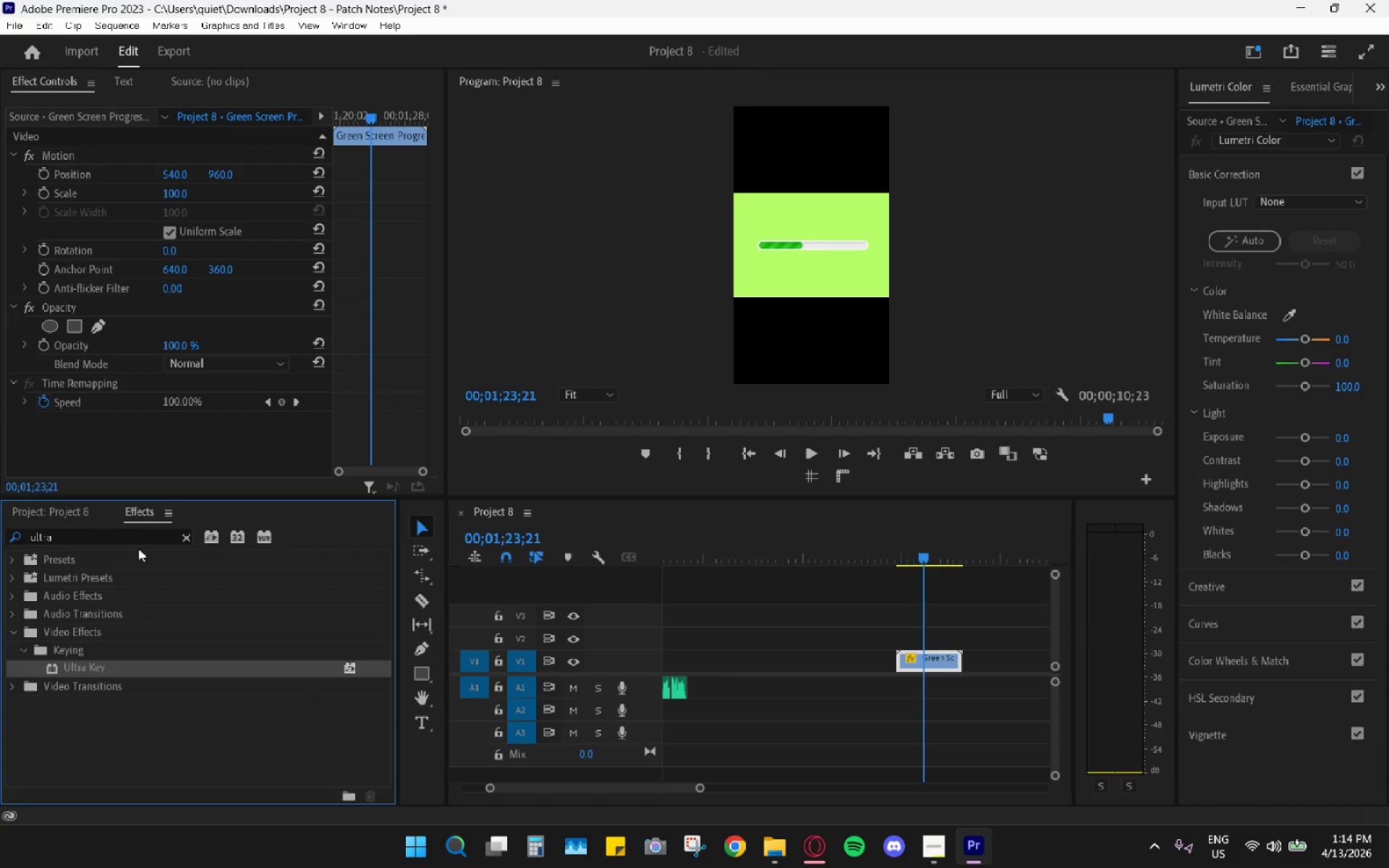 
left_click_drag(start_coordinate=[90, 650], to_coordinate=[85, 660])
 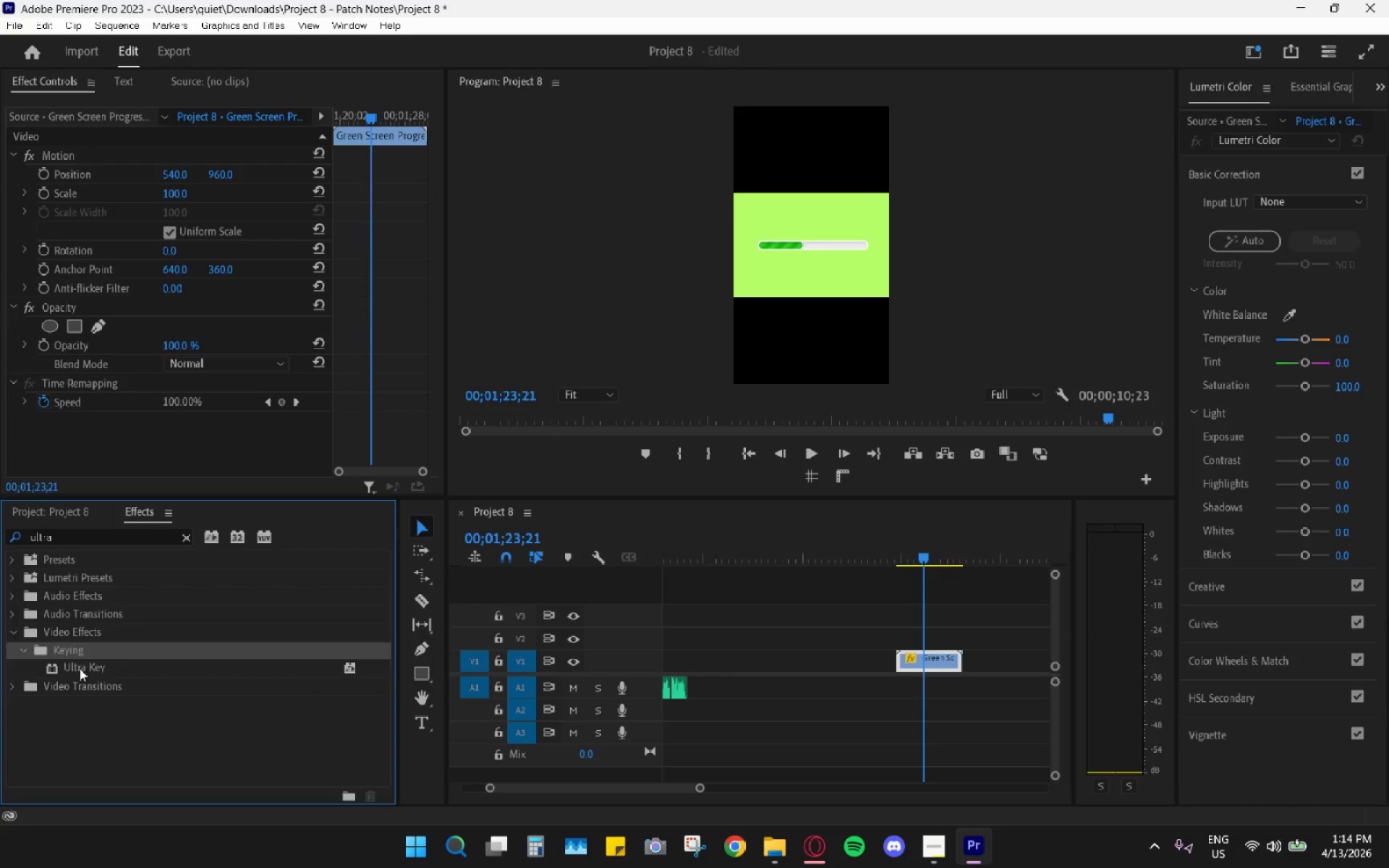 
left_click_drag(start_coordinate=[80, 668], to_coordinate=[917, 652])
 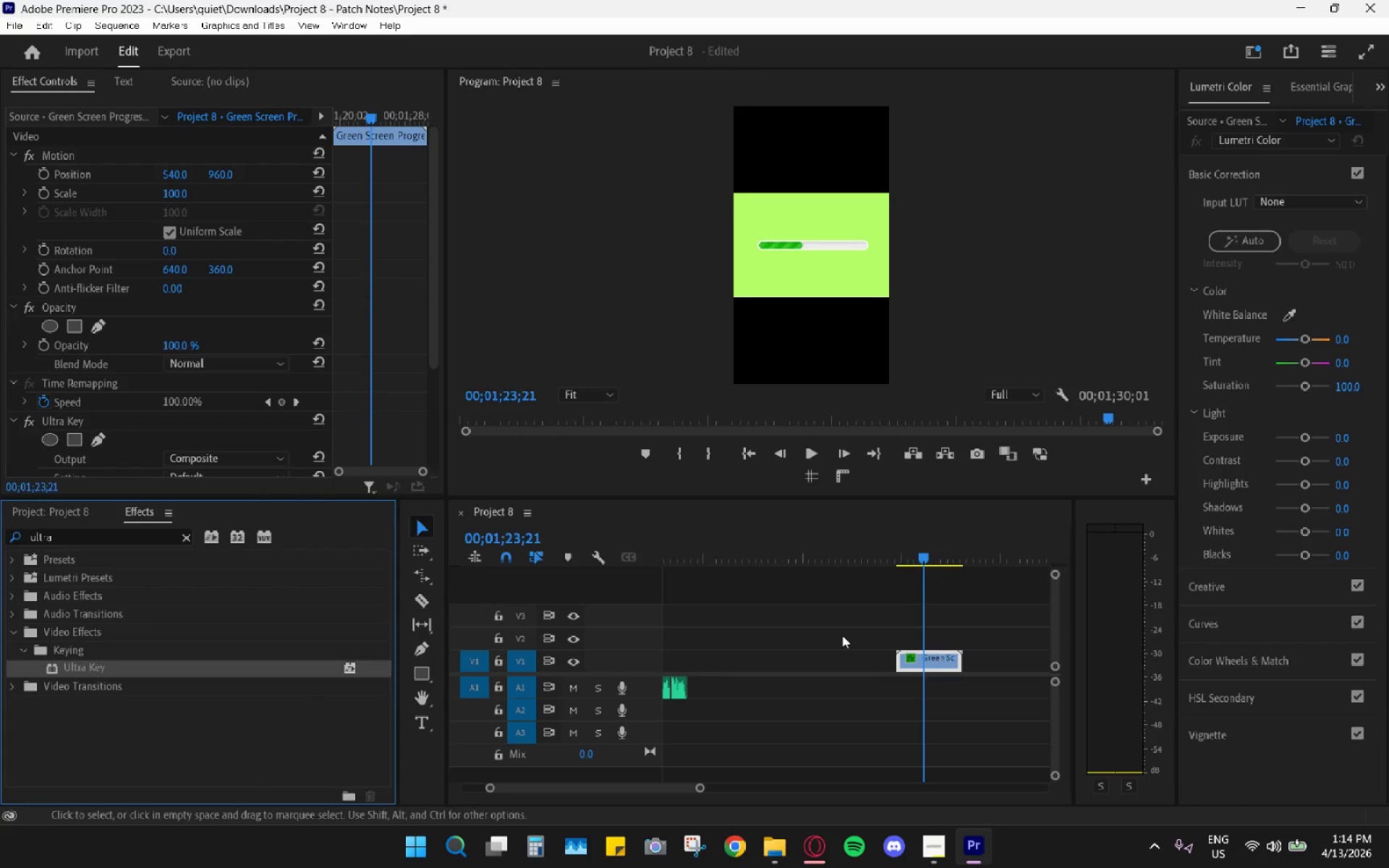 
scroll: coordinate [317, 422], scroll_direction: down, amount: 5.0
 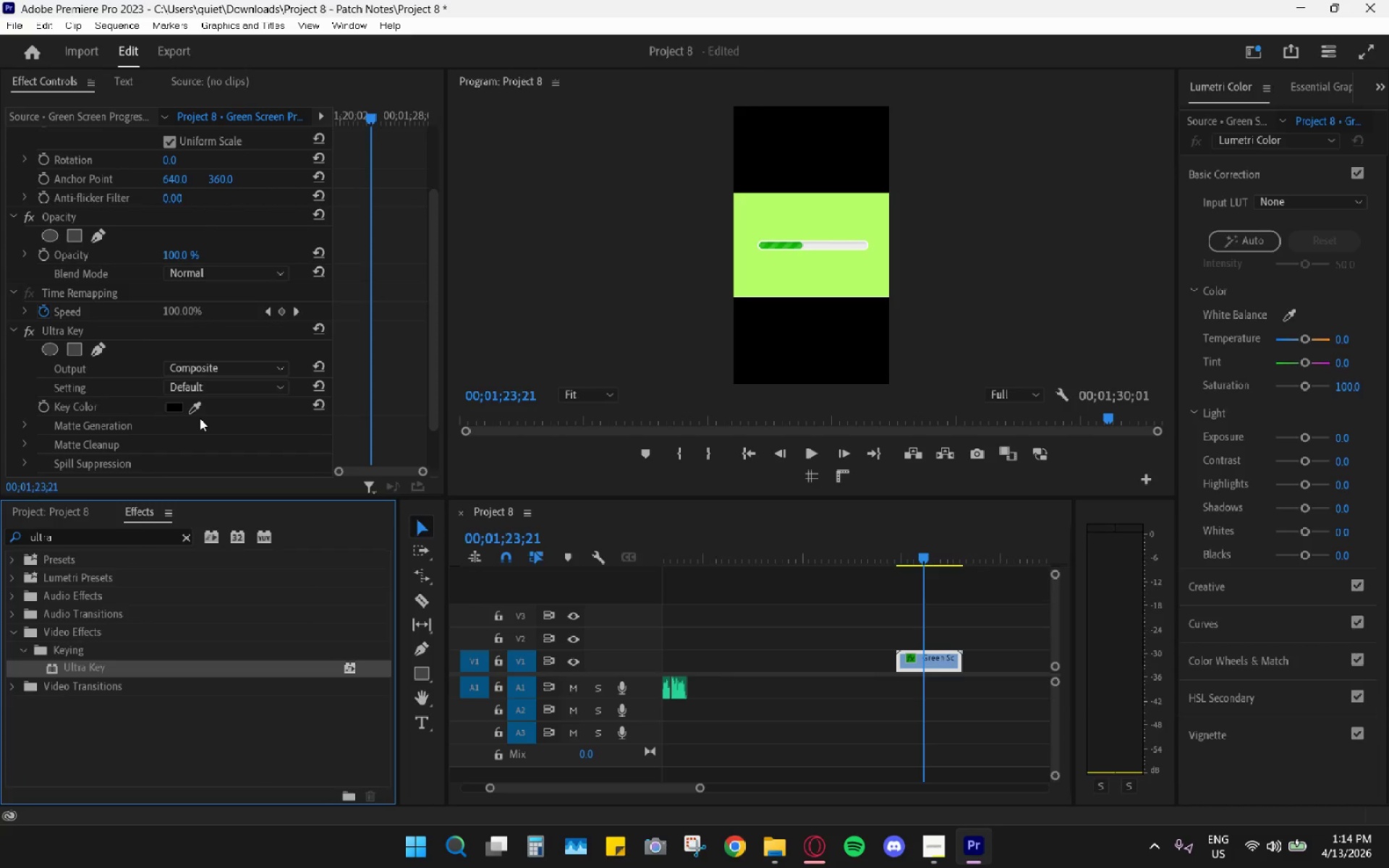 
left_click([195, 409])
 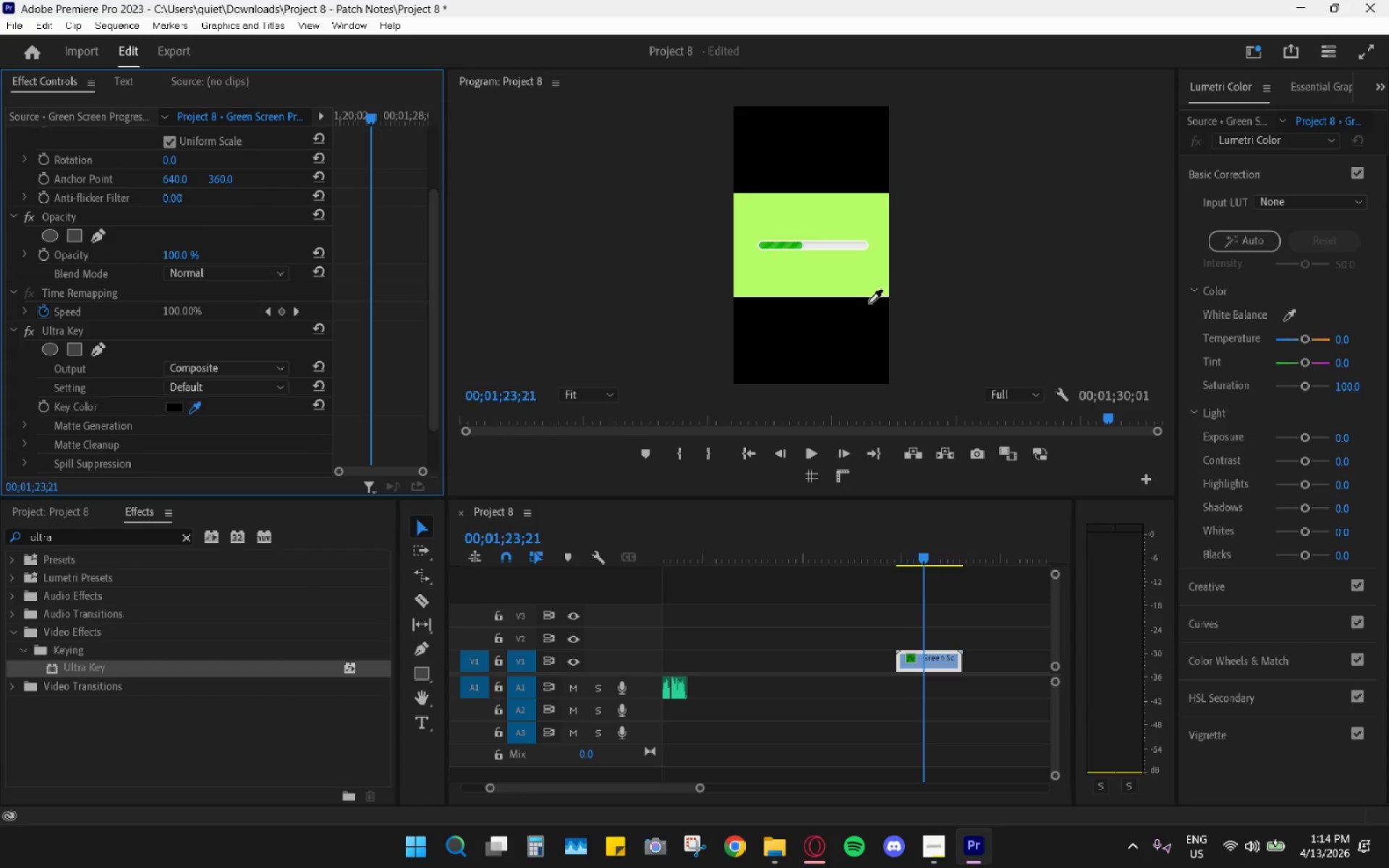 
left_click([846, 279])
 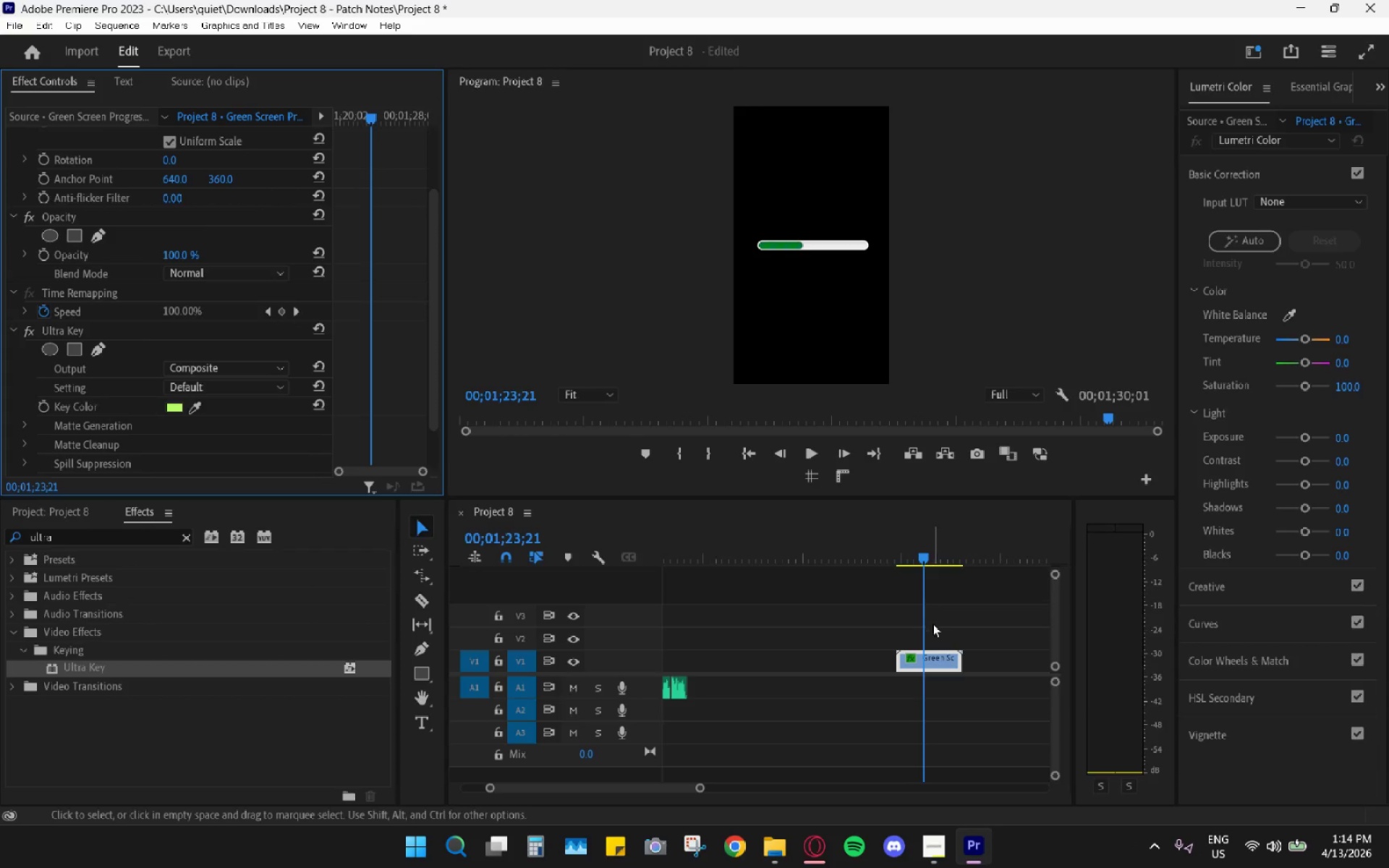 
type(bv)
 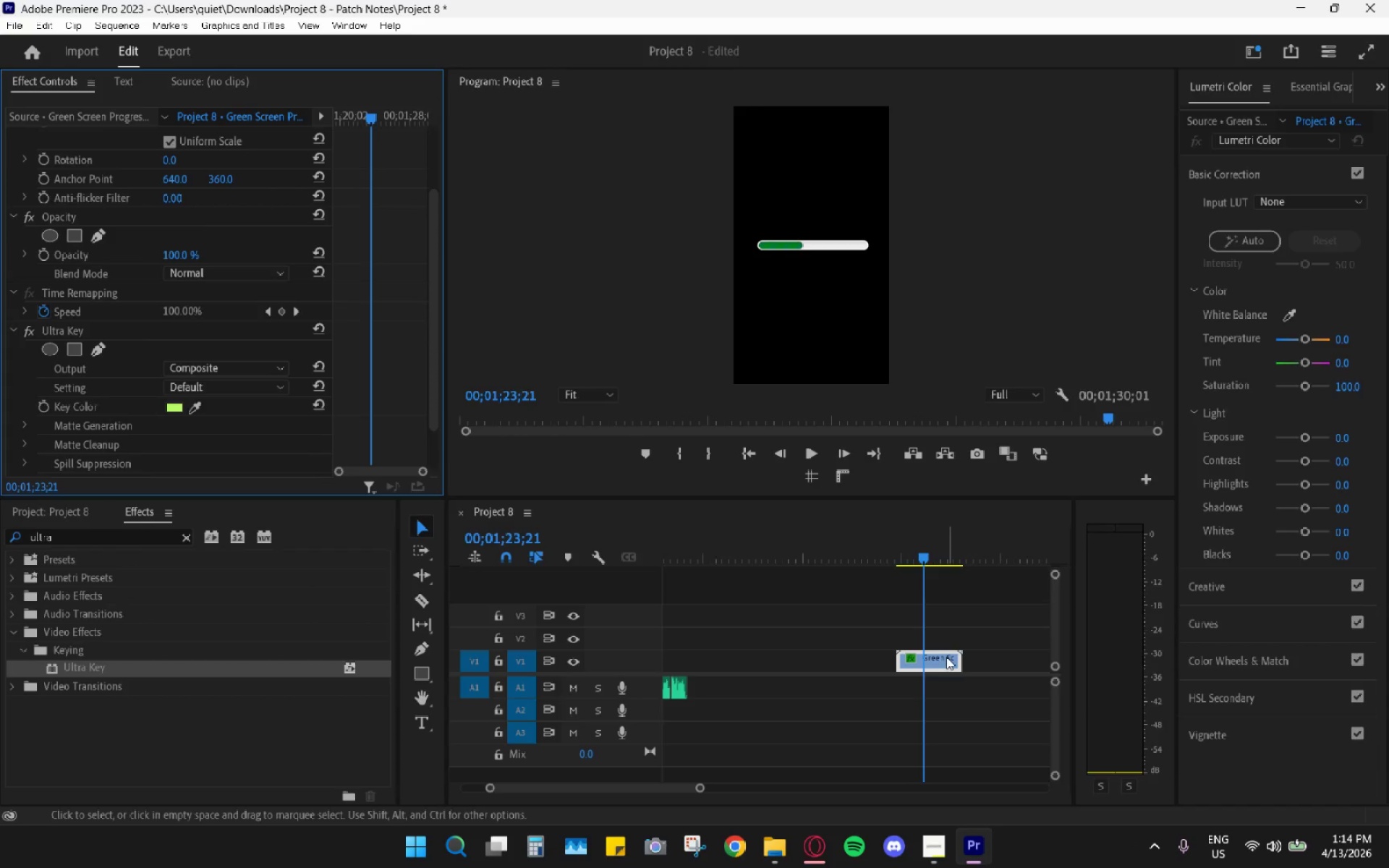 
left_click_drag(start_coordinate=[946, 661], to_coordinate=[746, 636])
 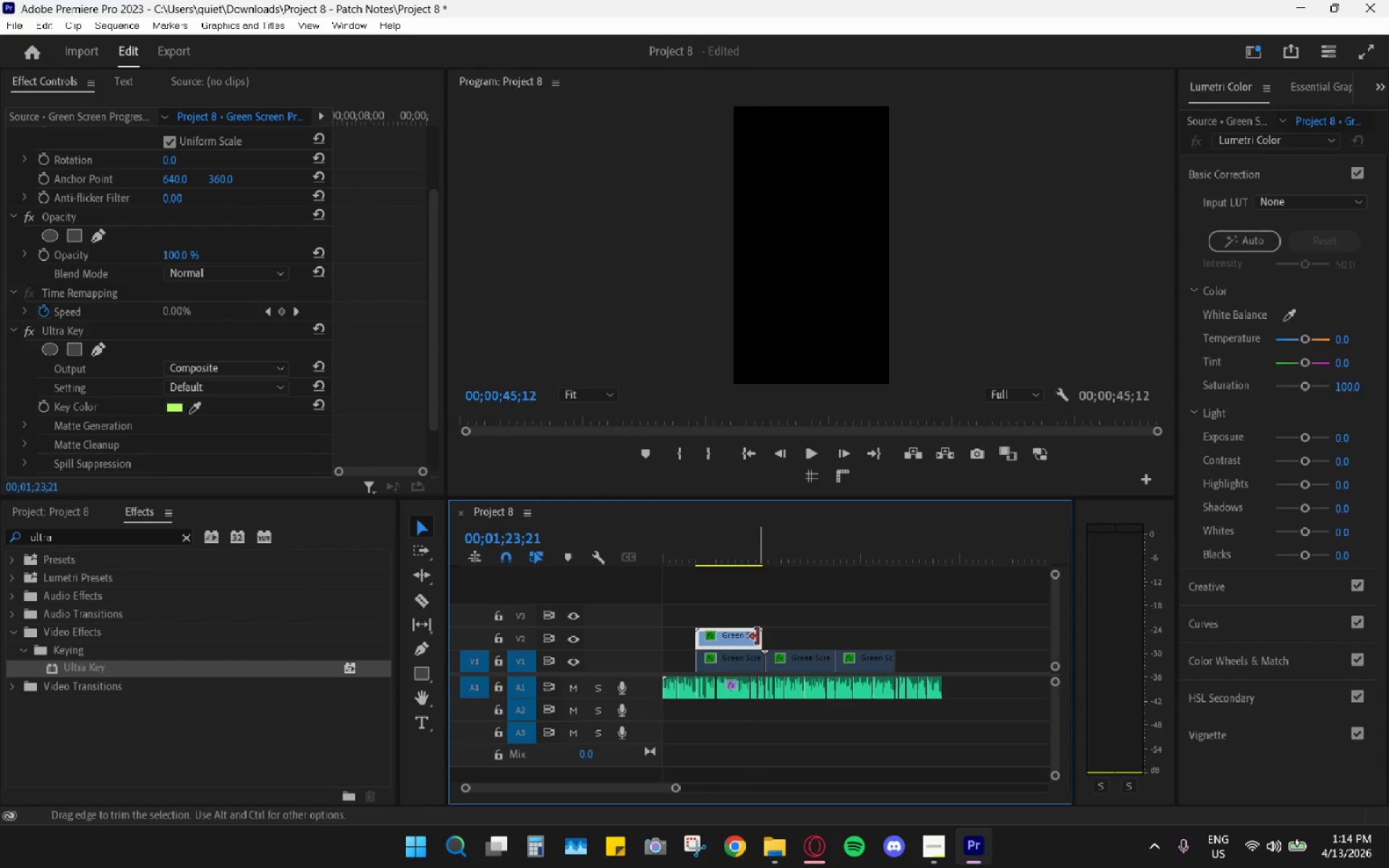 
key(R)
 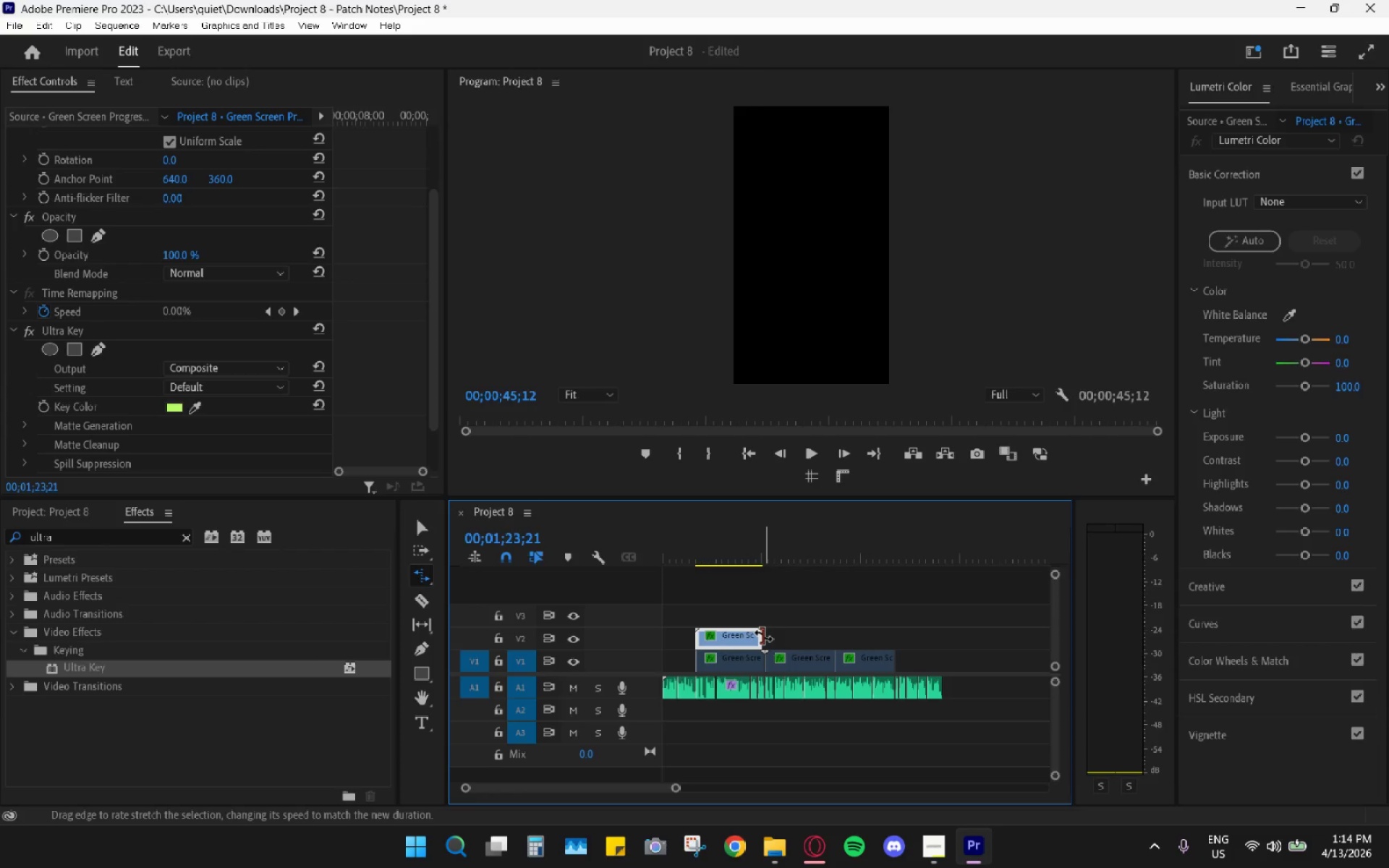 
left_click_drag(start_coordinate=[763, 635], to_coordinate=[879, 631])
 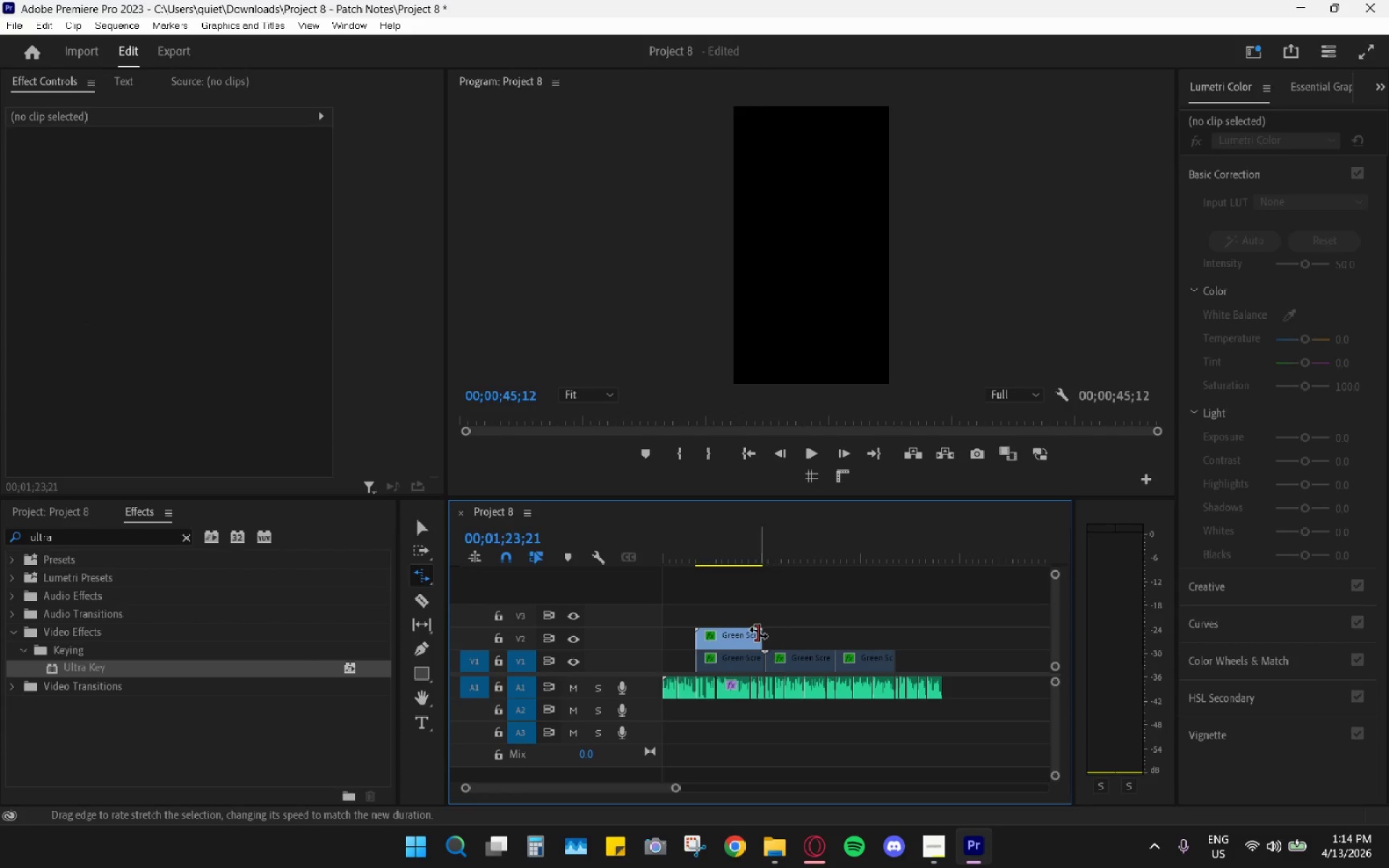 
left_click_drag(start_coordinate=[758, 633], to_coordinate=[893, 643])
 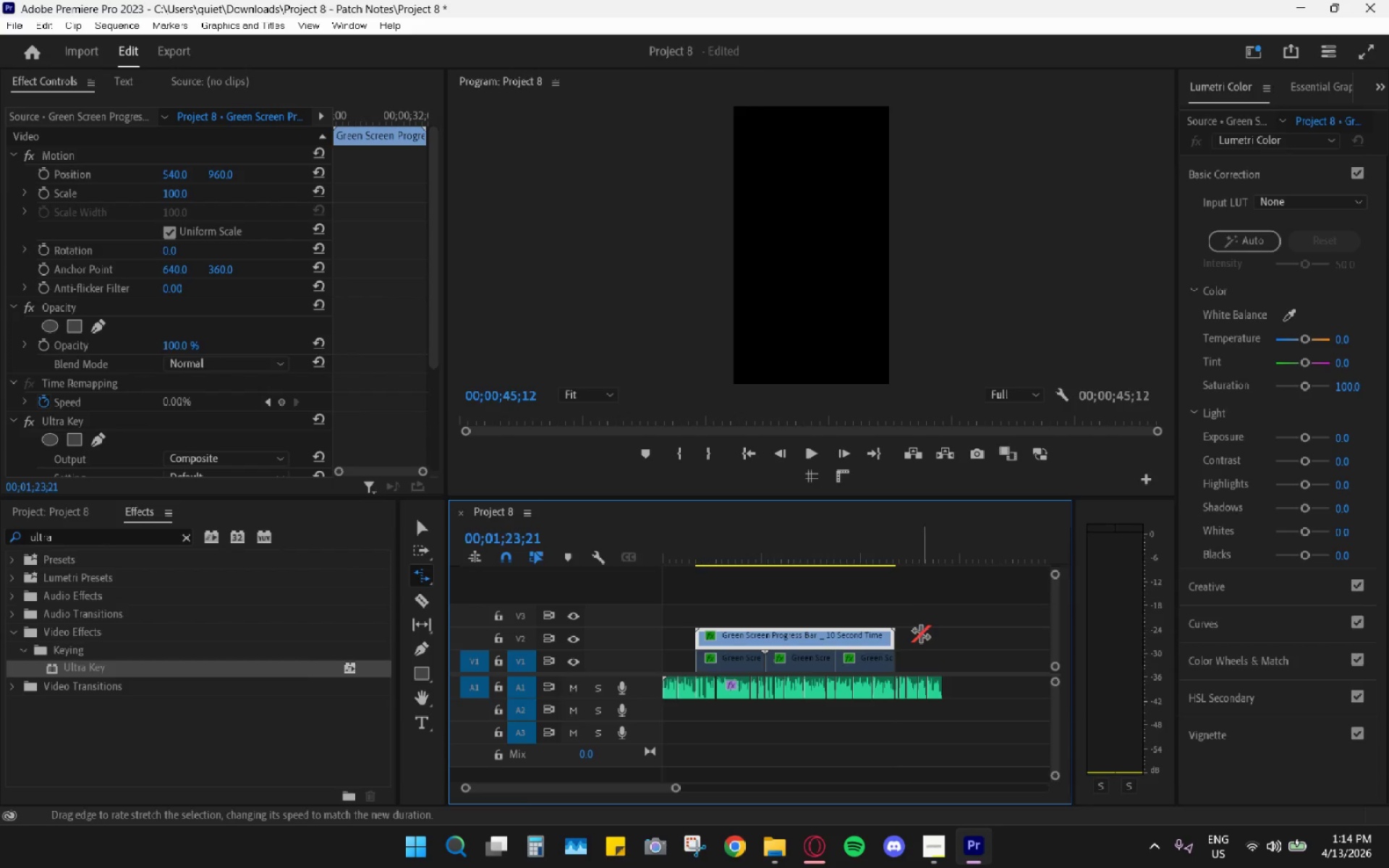 
hold_key(key=AltLeft, duration=0.98)
scroll: coordinate [812, 637], scroll_direction: up, amount: 15.0
 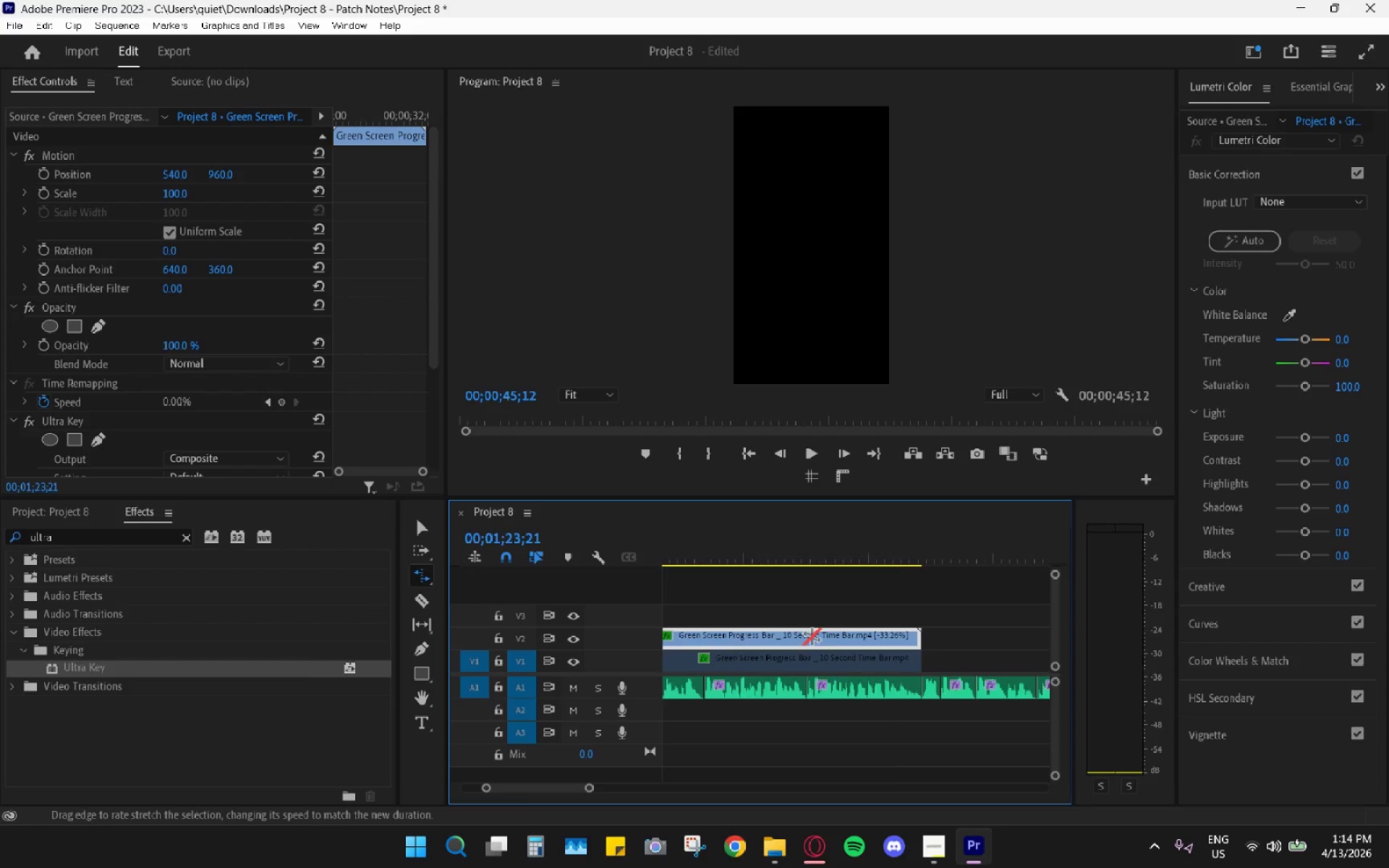 
hold_key(key=AltLeft, duration=0.66)
scroll: coordinate [812, 637], scroll_direction: down, amount: 10.0
 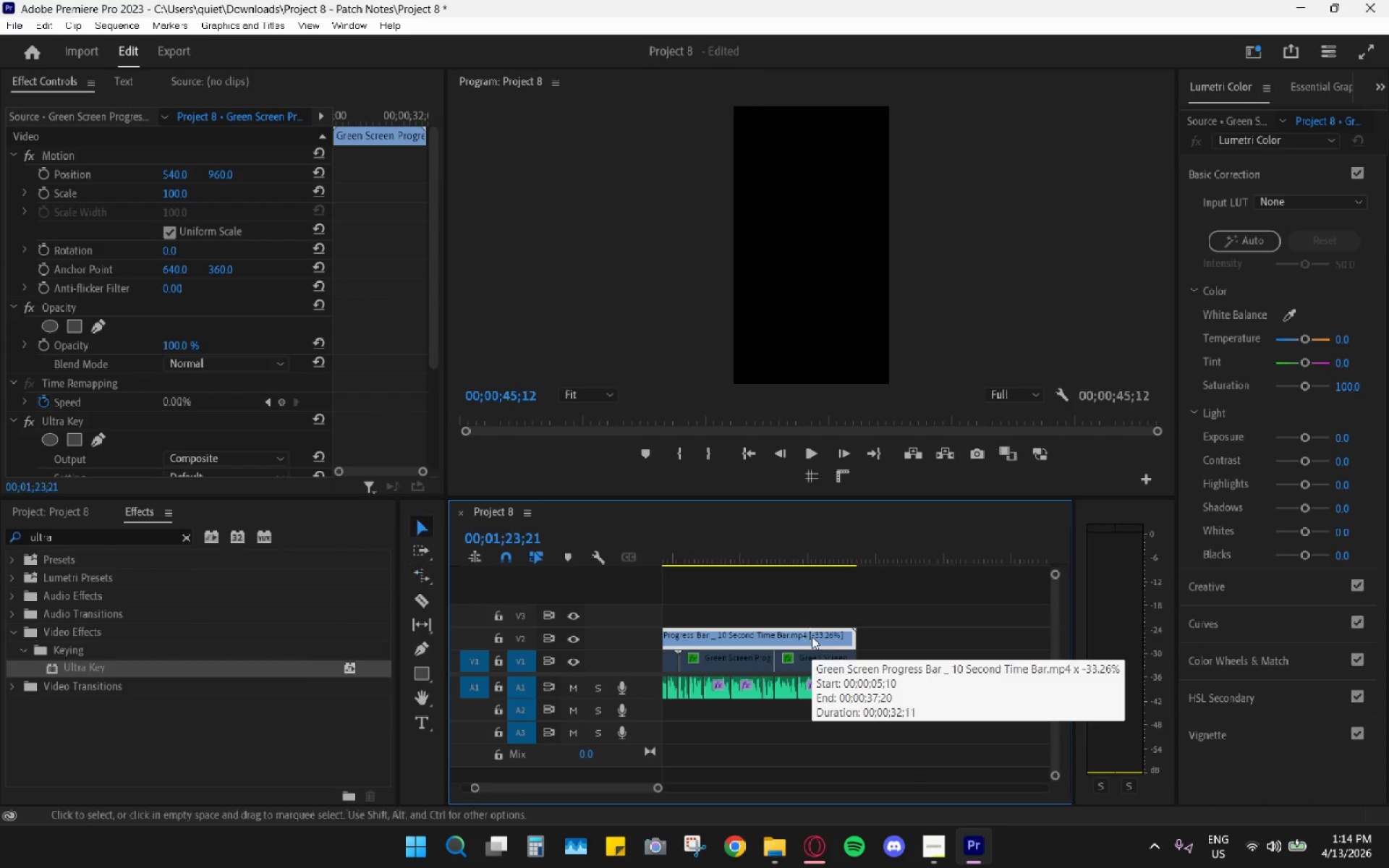 
key(V)
 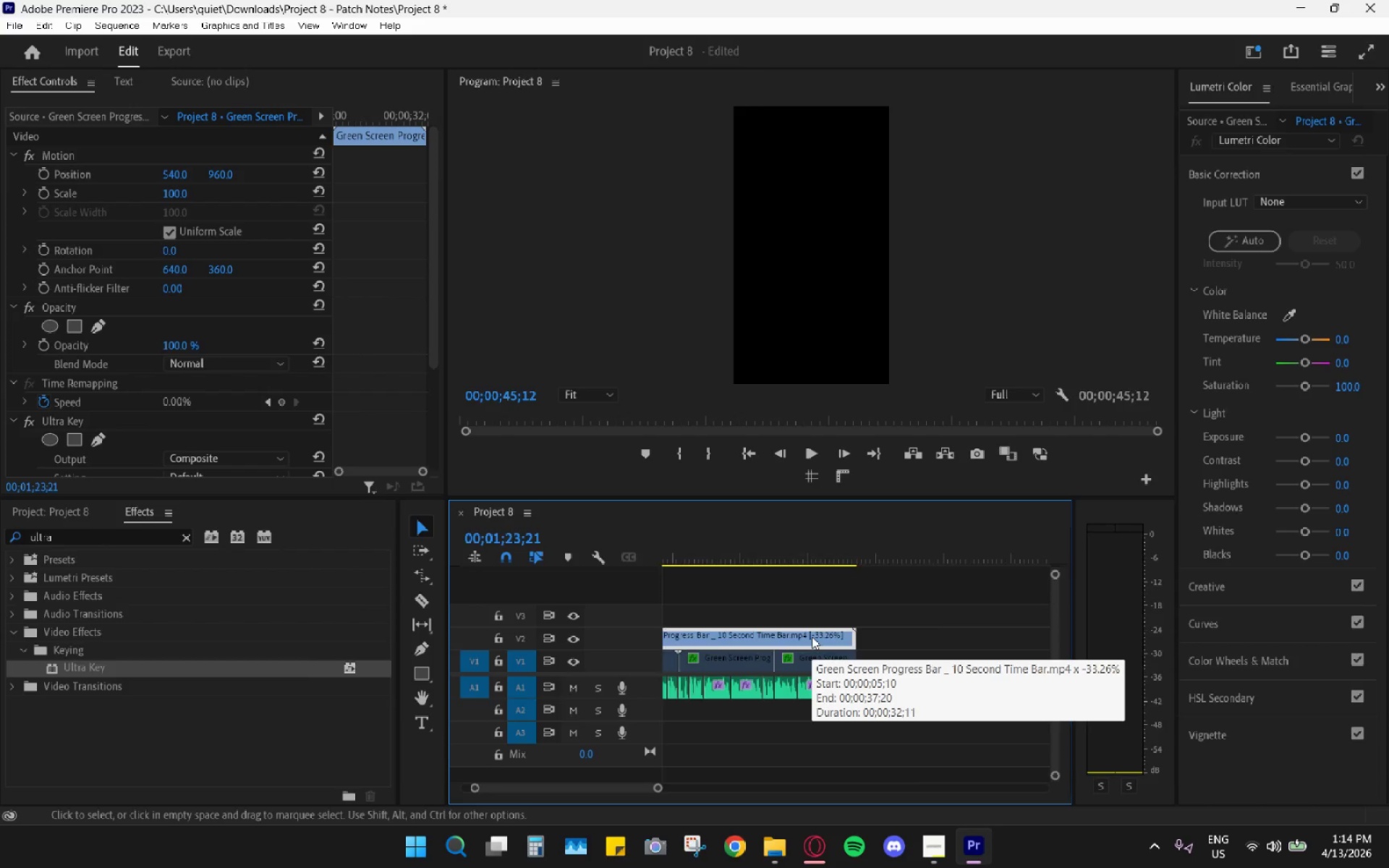 
scroll: coordinate [812, 637], scroll_direction: up, amount: 5.0
 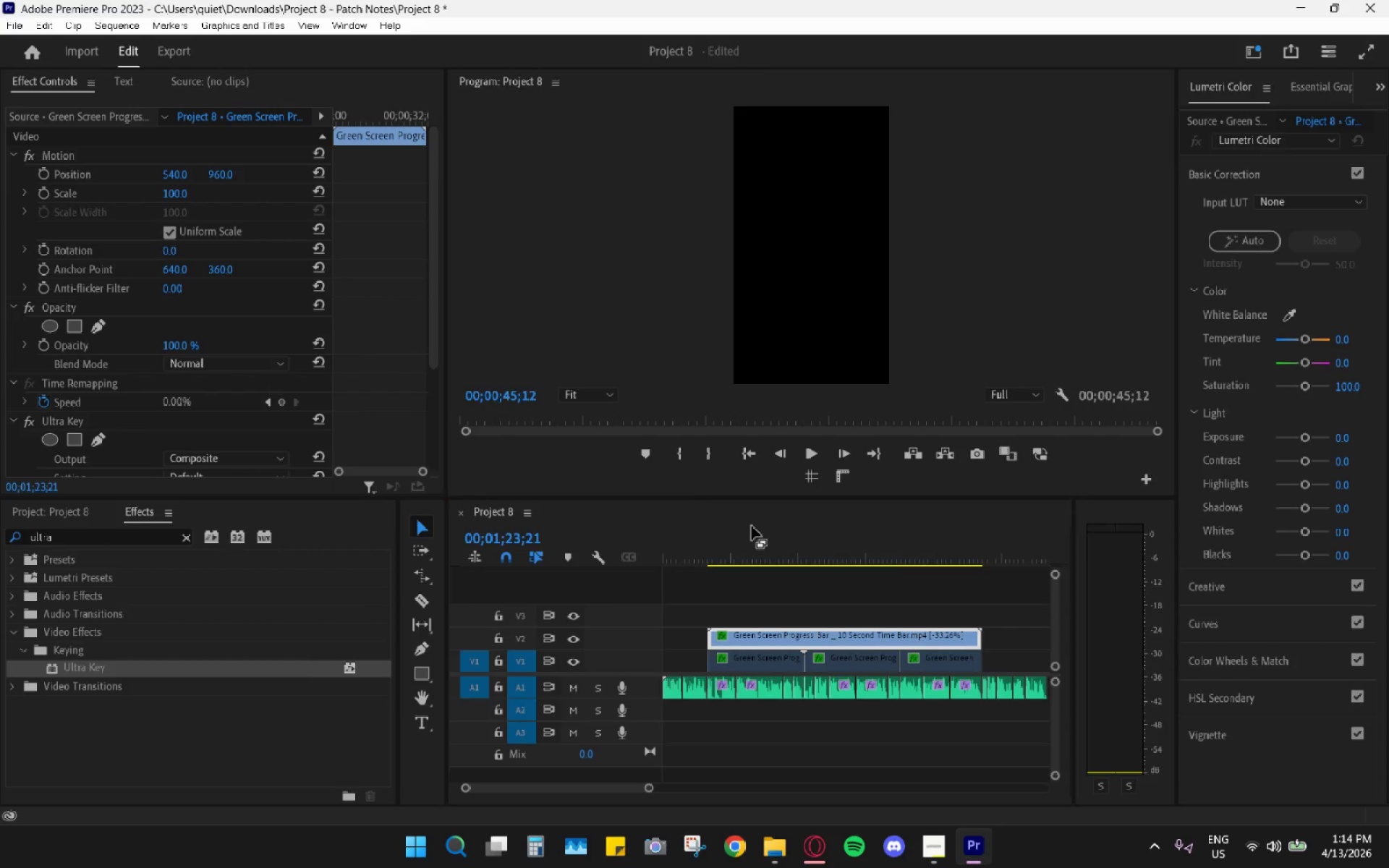 
double_click([781, 553])
 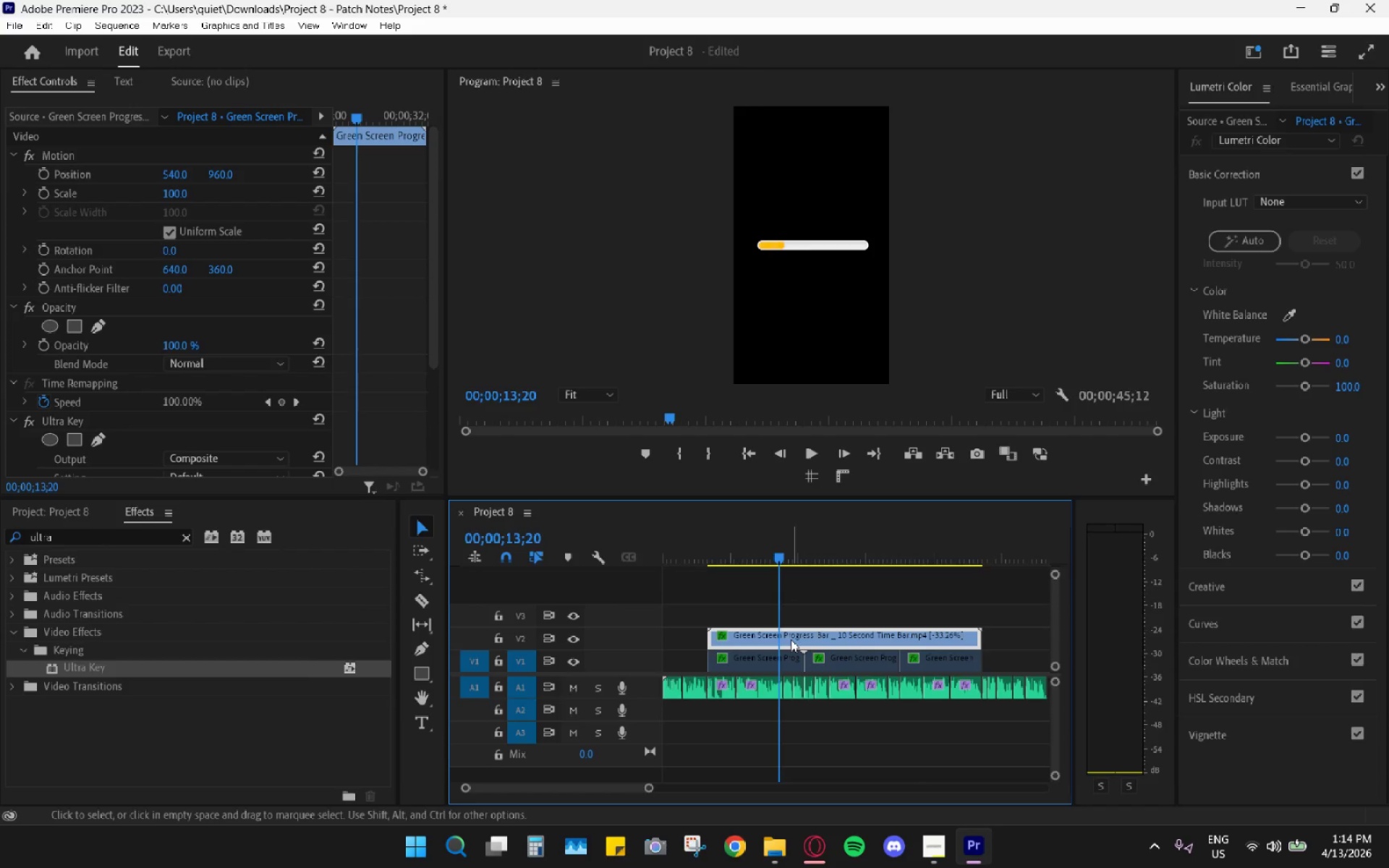 
left_click([794, 638])
 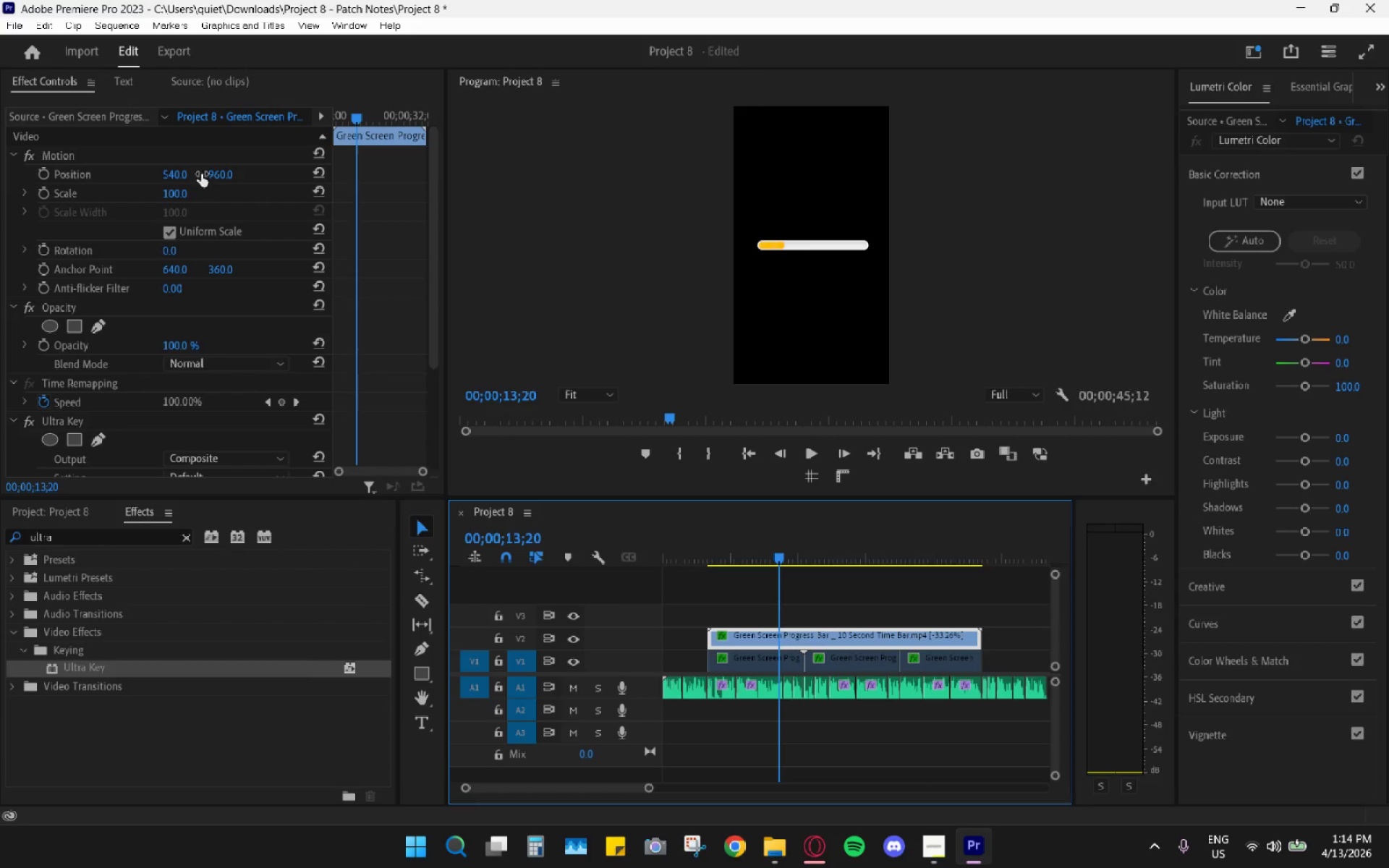 
left_click_drag(start_coordinate=[212, 171], to_coordinate=[1016, 252])
 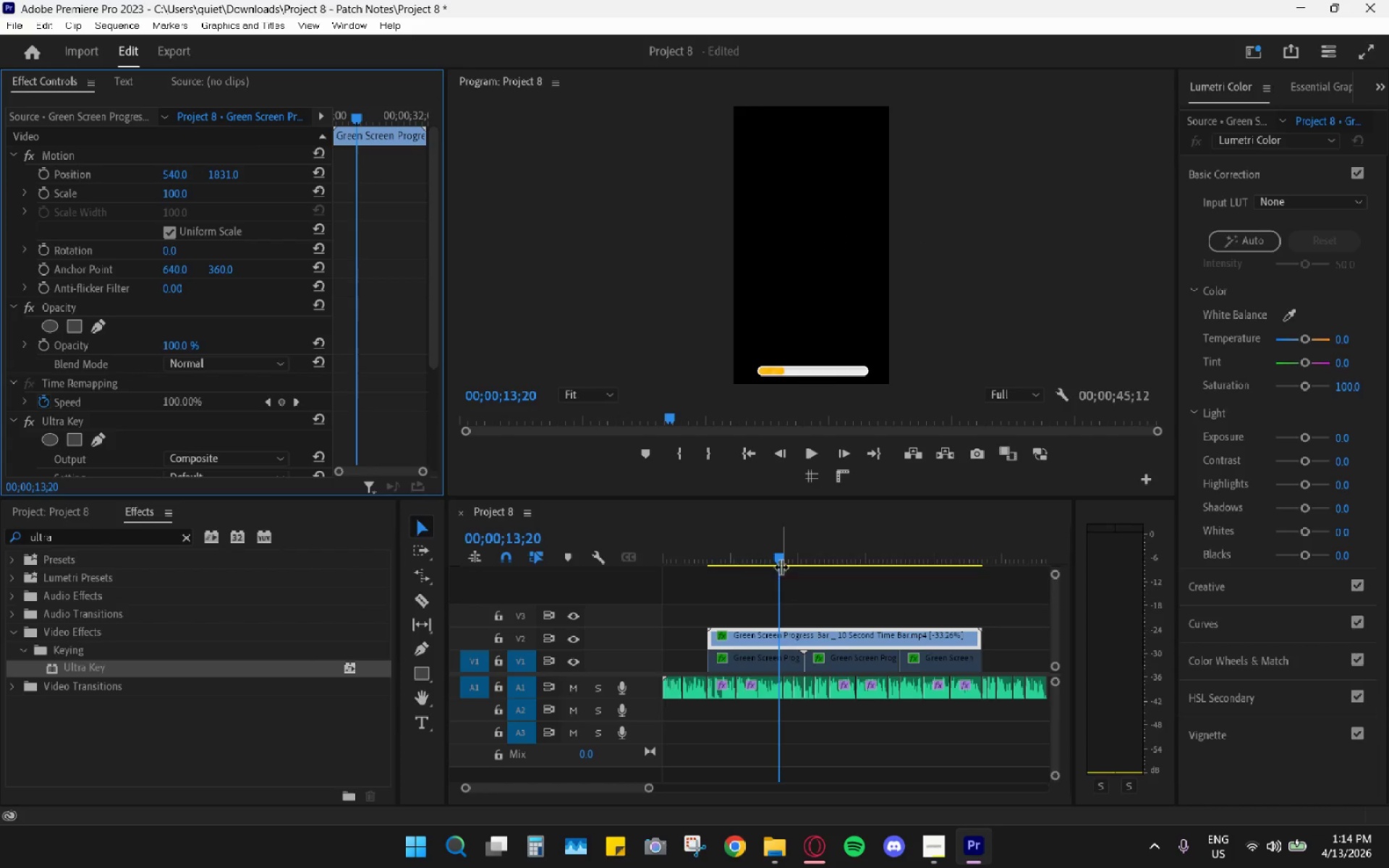 
left_click_drag(start_coordinate=[726, 550], to_coordinate=[712, 551])
 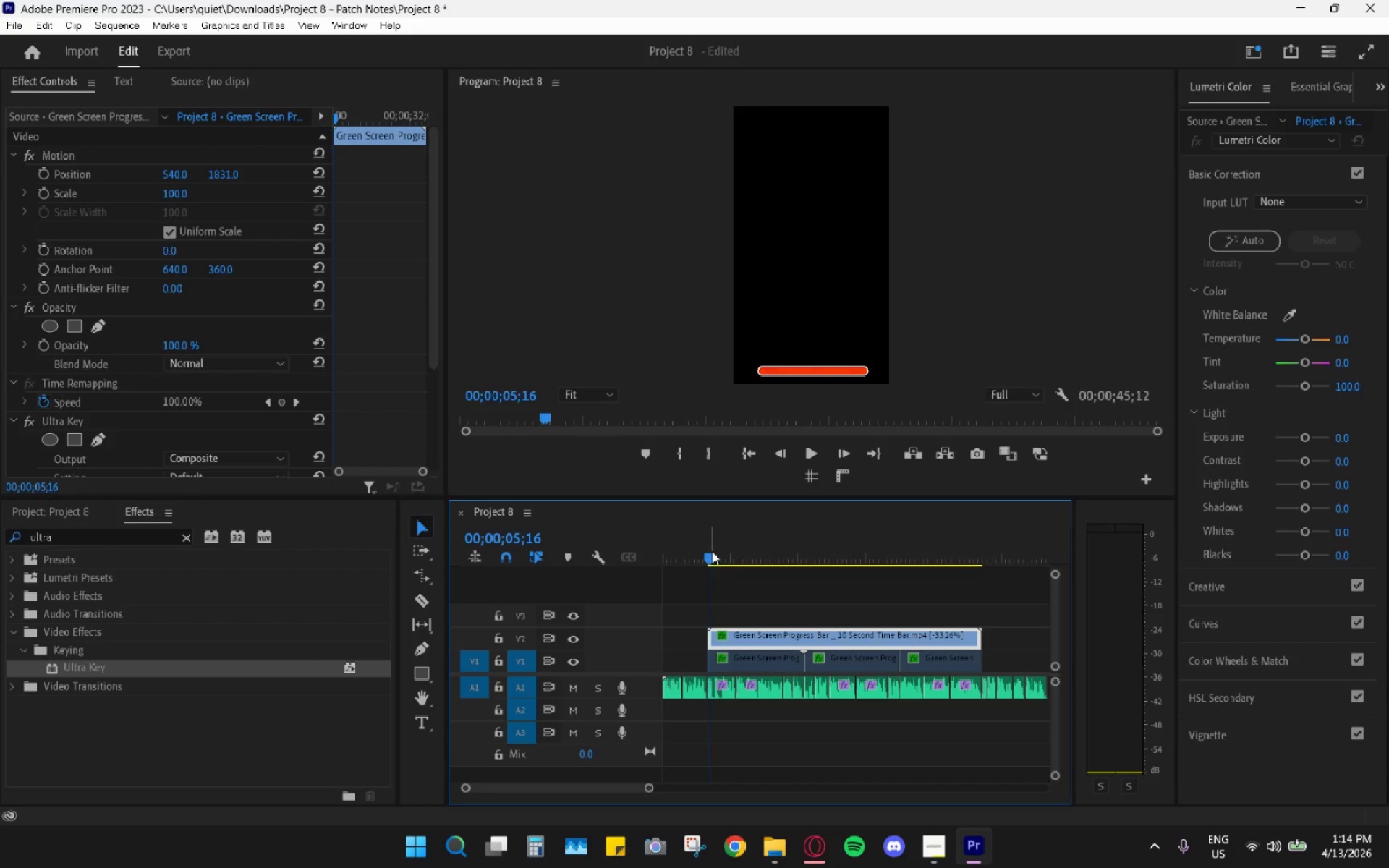 
key(Space)
 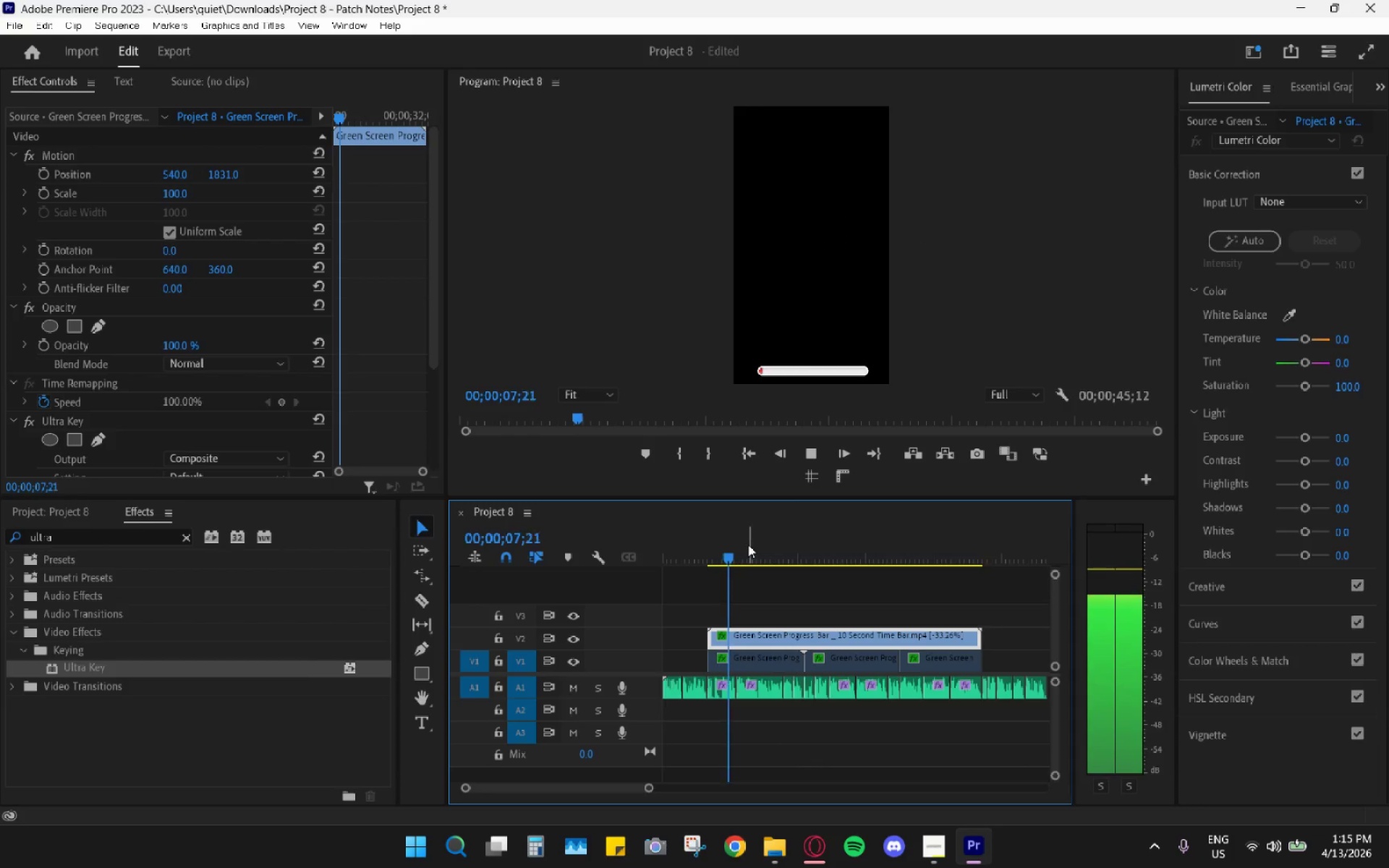 
key(Space)
 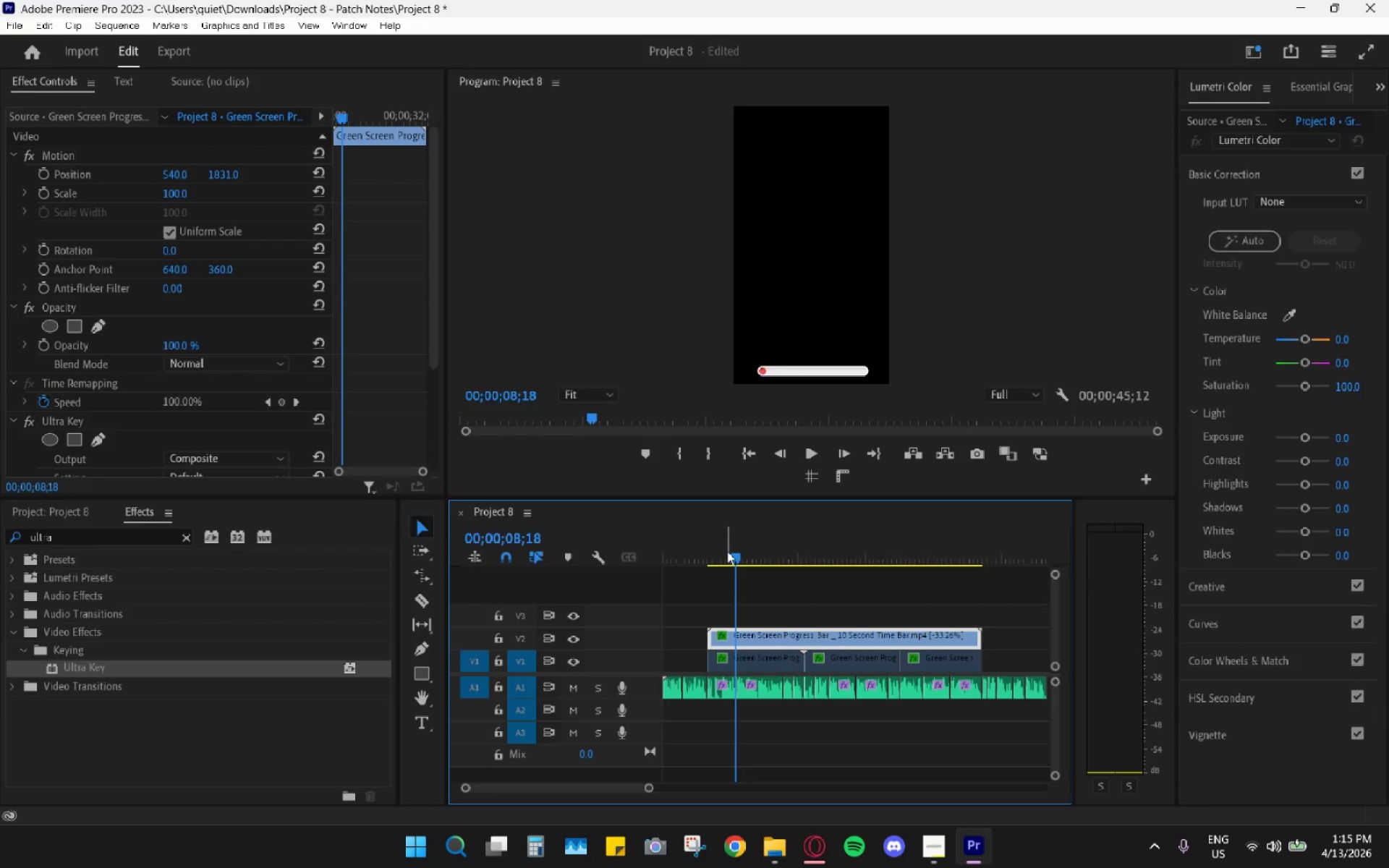 
left_click_drag(start_coordinate=[728, 551], to_coordinate=[715, 548])
 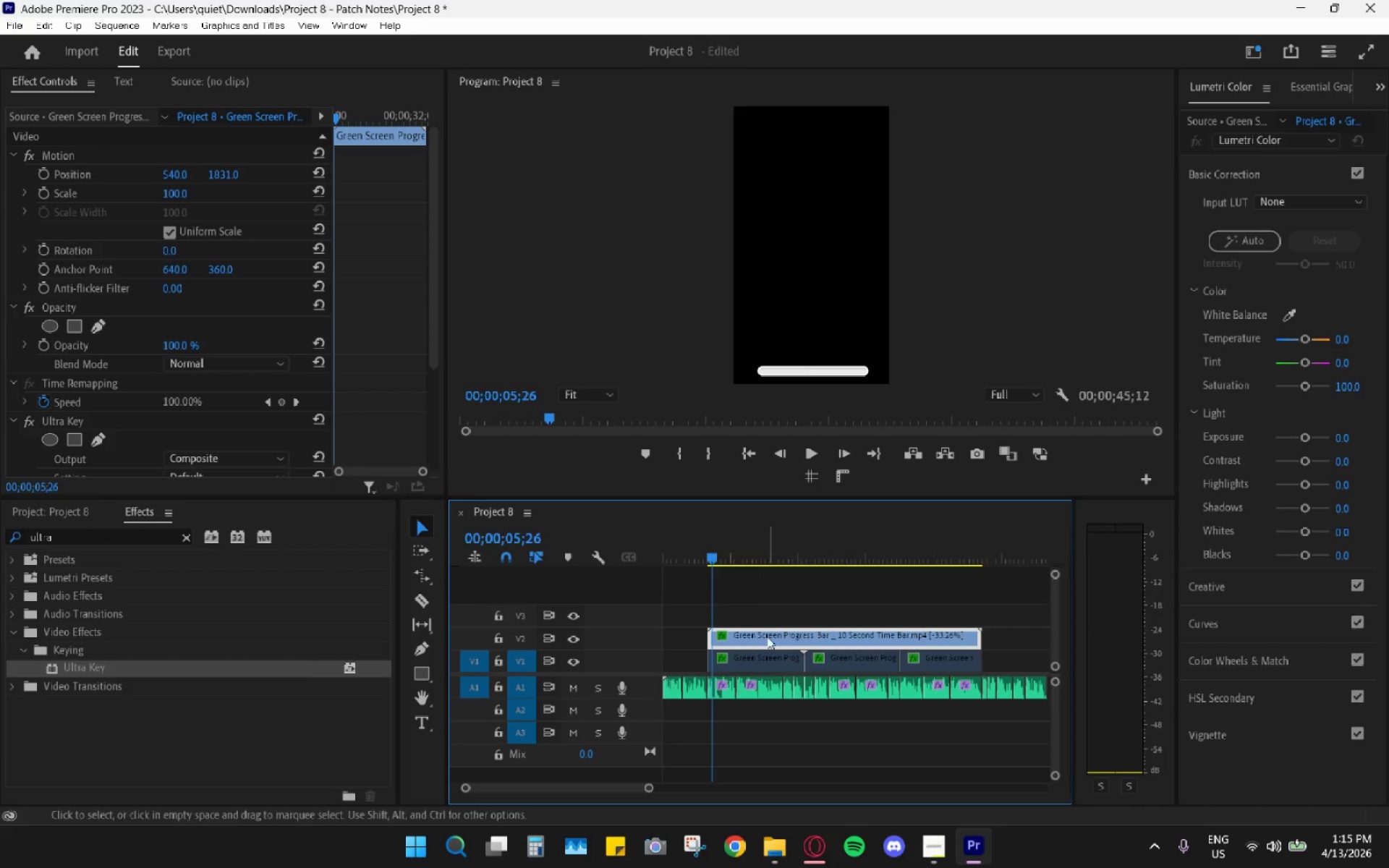 
hold_key(key=AltLeft, duration=0.84)
 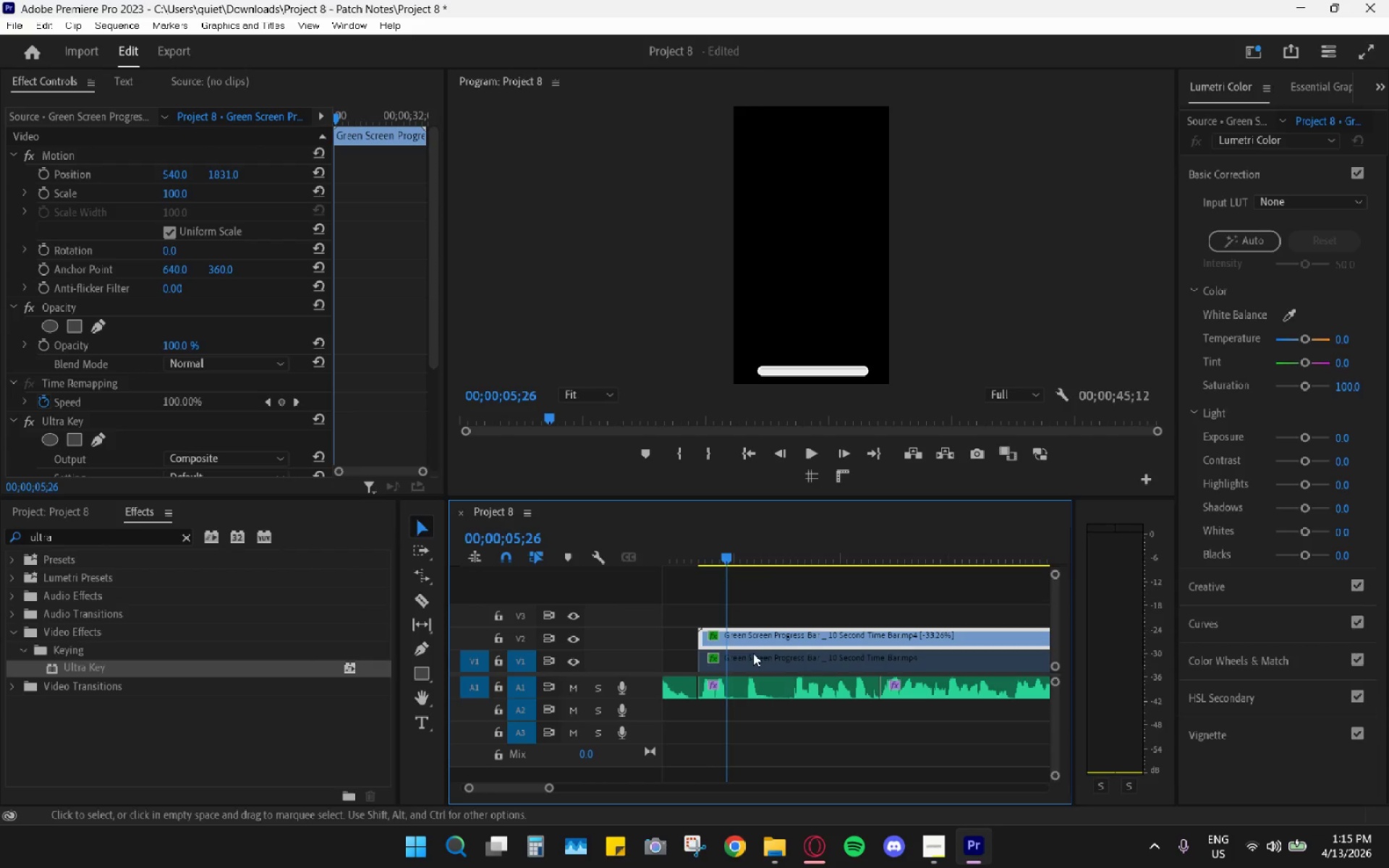 
key(C)
 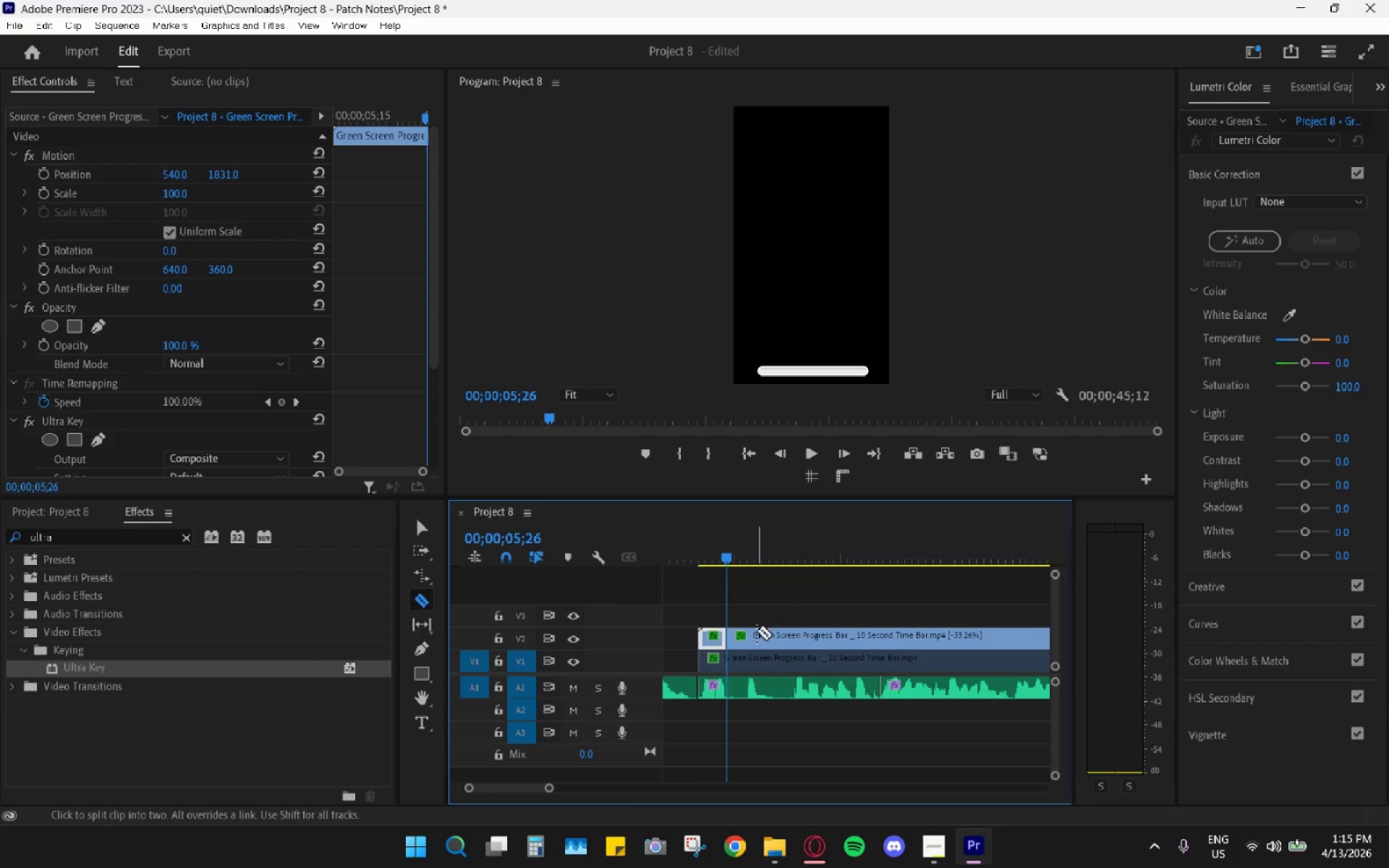 
scroll: coordinate [753, 652], scroll_direction: up, amount: 23.0
 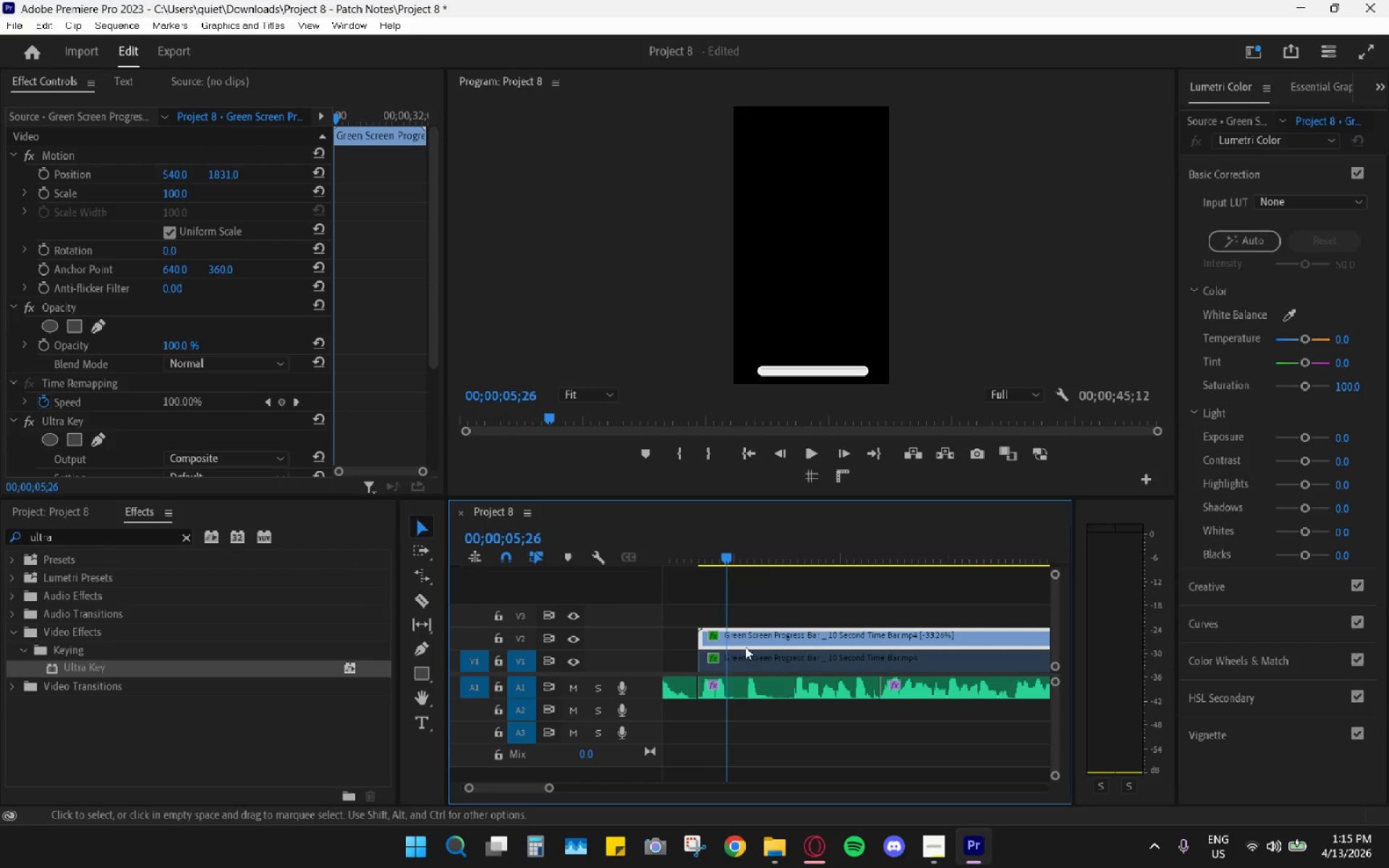 
key(H)
 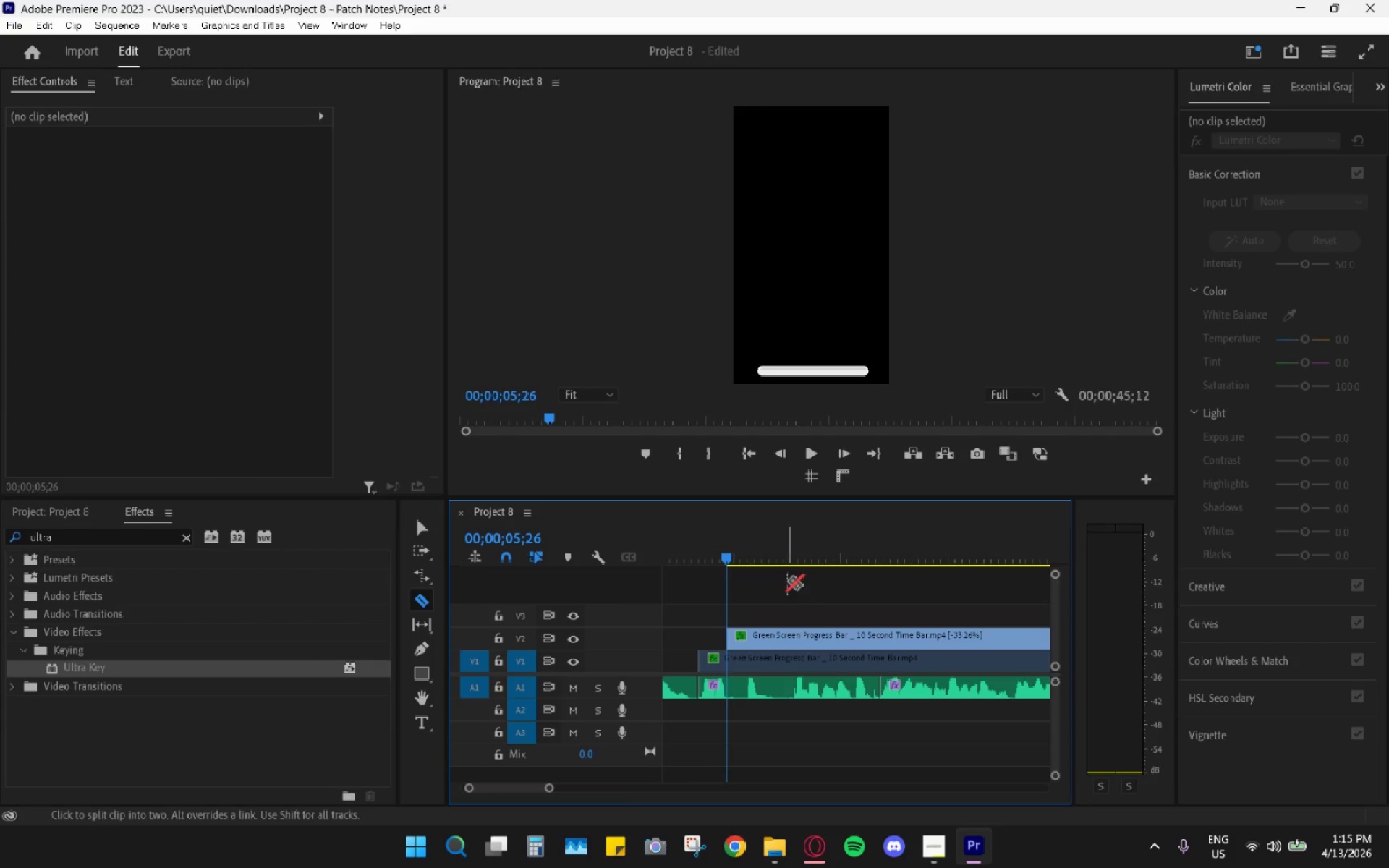 
hold_key(key=AltLeft, duration=0.42)
scroll: coordinate [788, 579], scroll_direction: down, amount: 6.0
 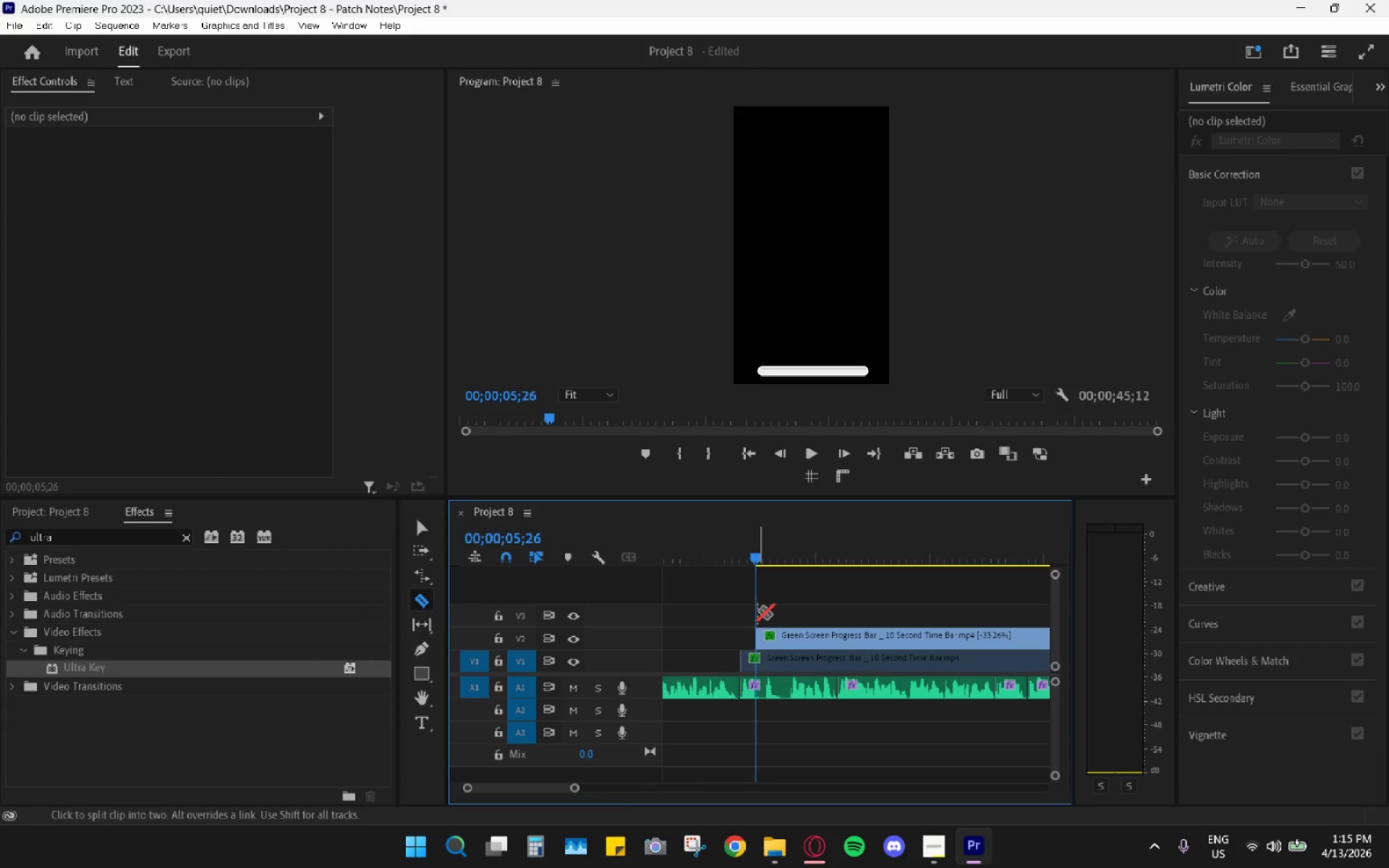 
key(R)
 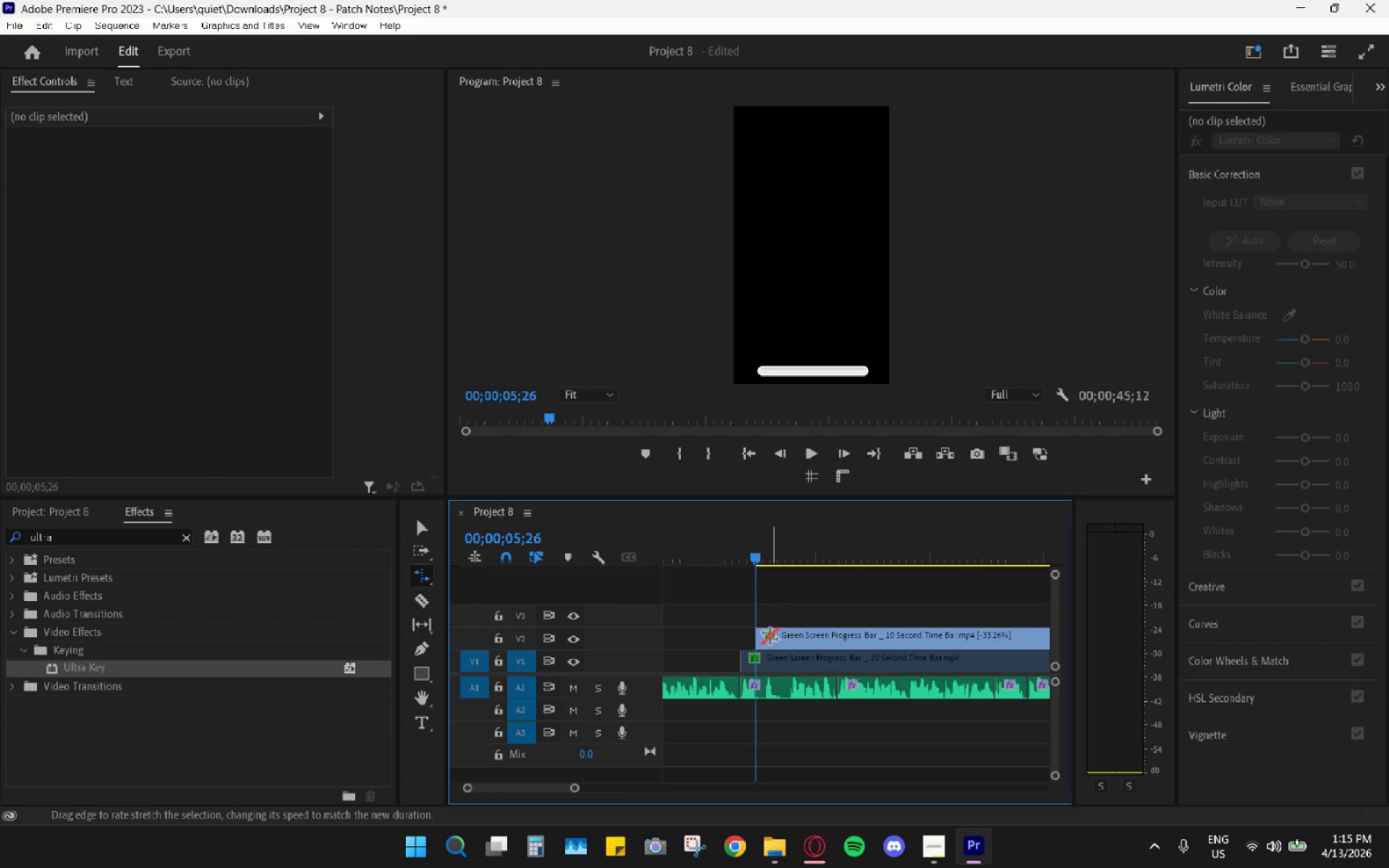 
left_click_drag(start_coordinate=[765, 634], to_coordinate=[752, 637])
 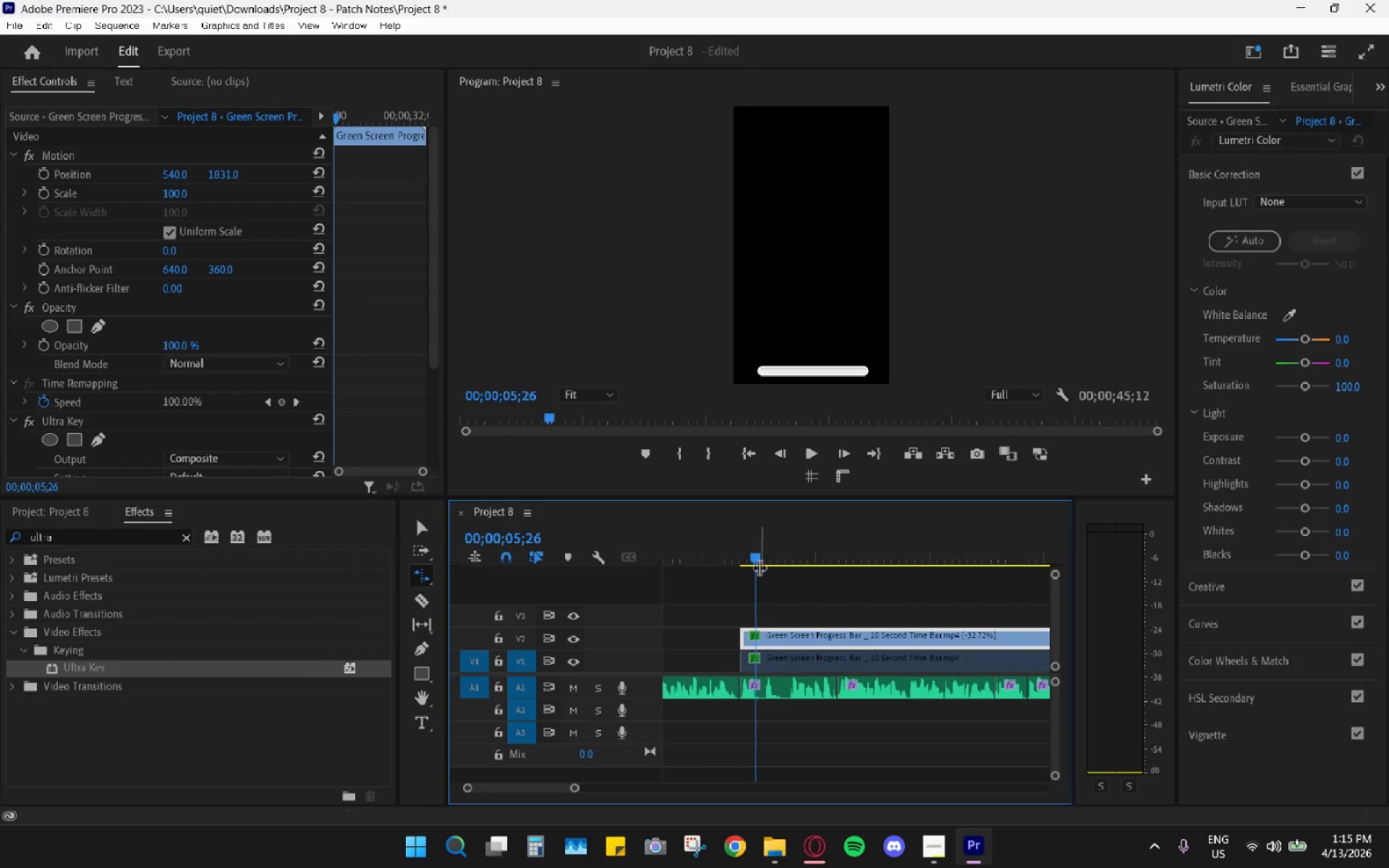 
left_click_drag(start_coordinate=[755, 559], to_coordinate=[744, 553])
 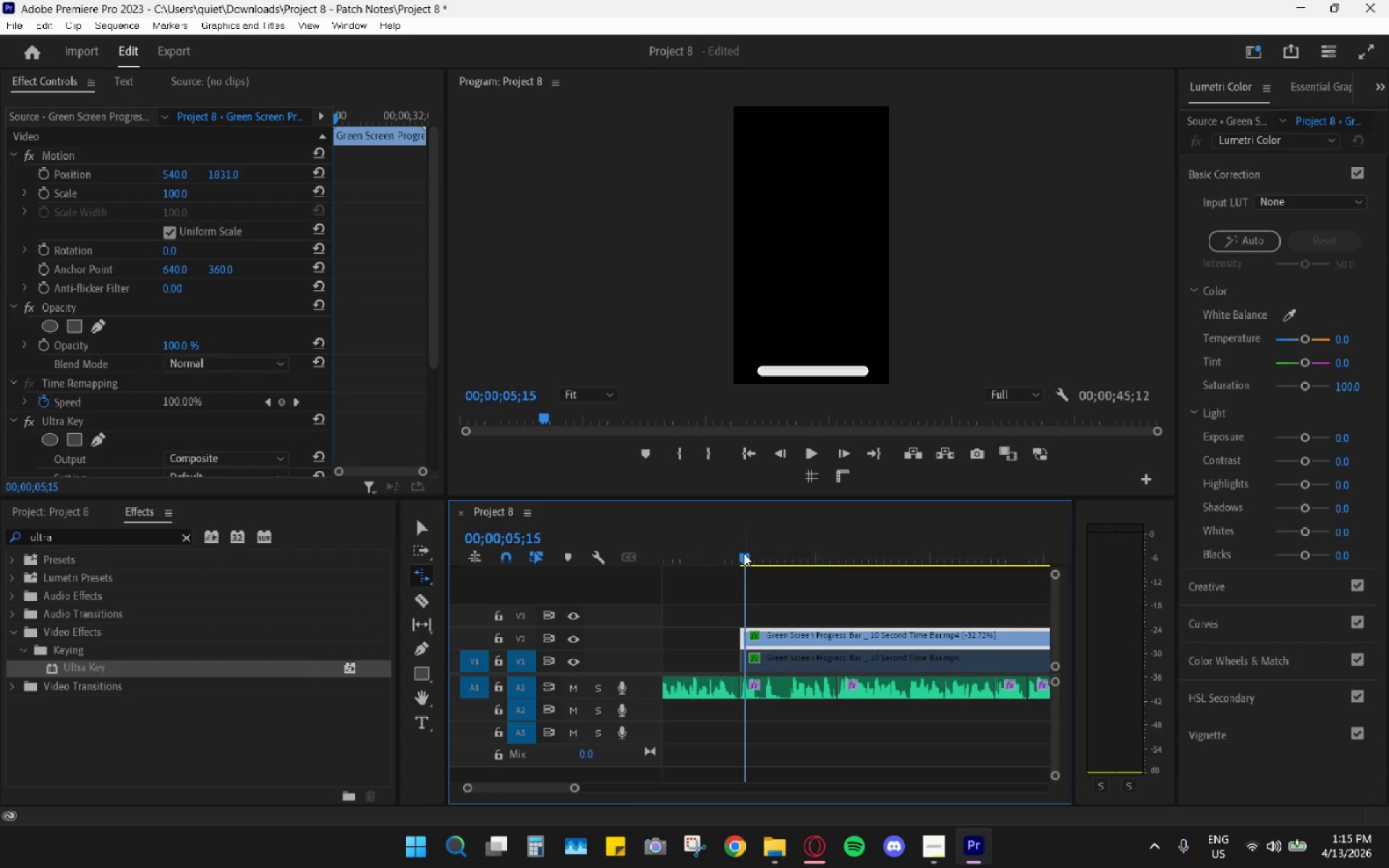 
key(Space)
 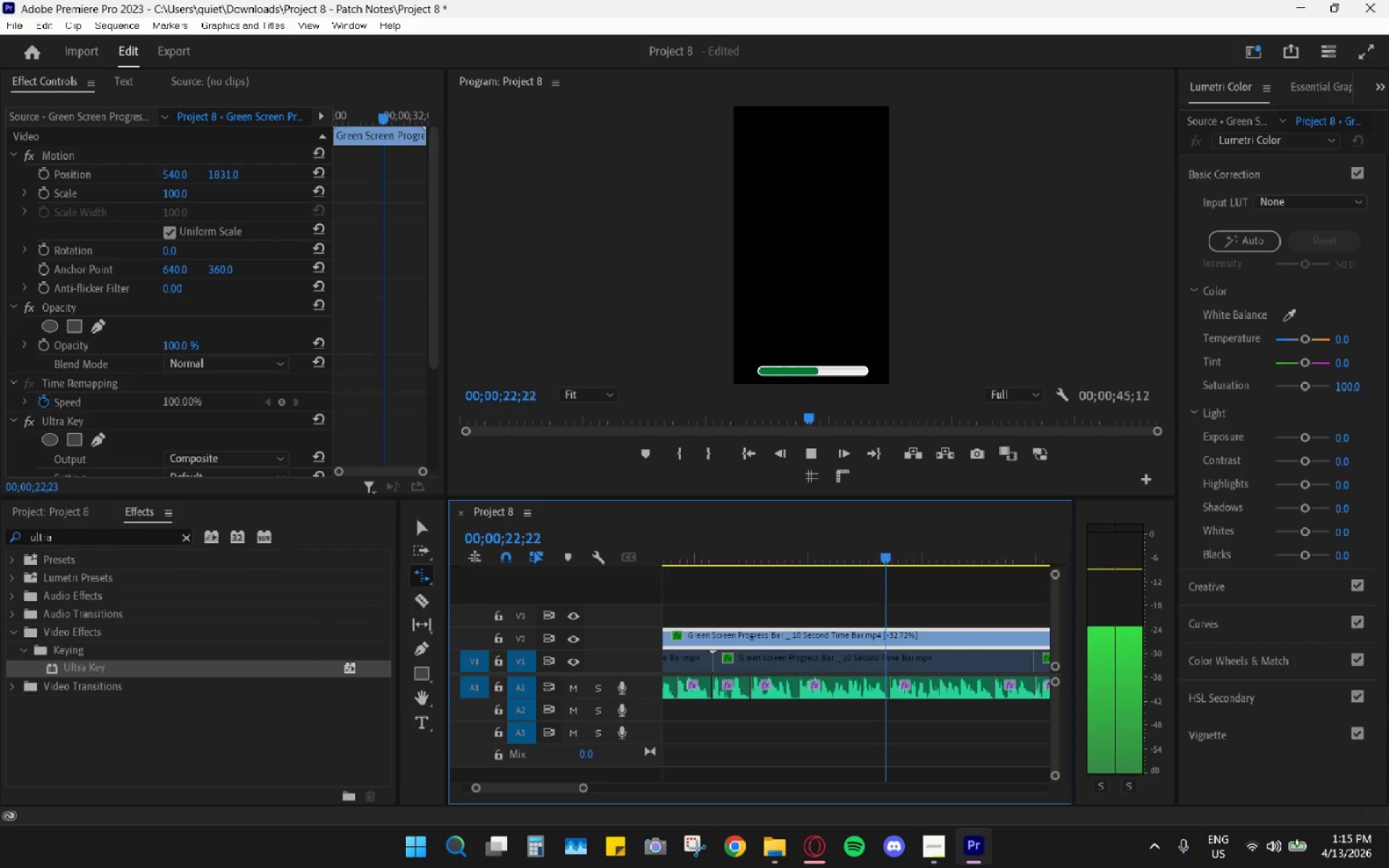 
wait(22.84)
 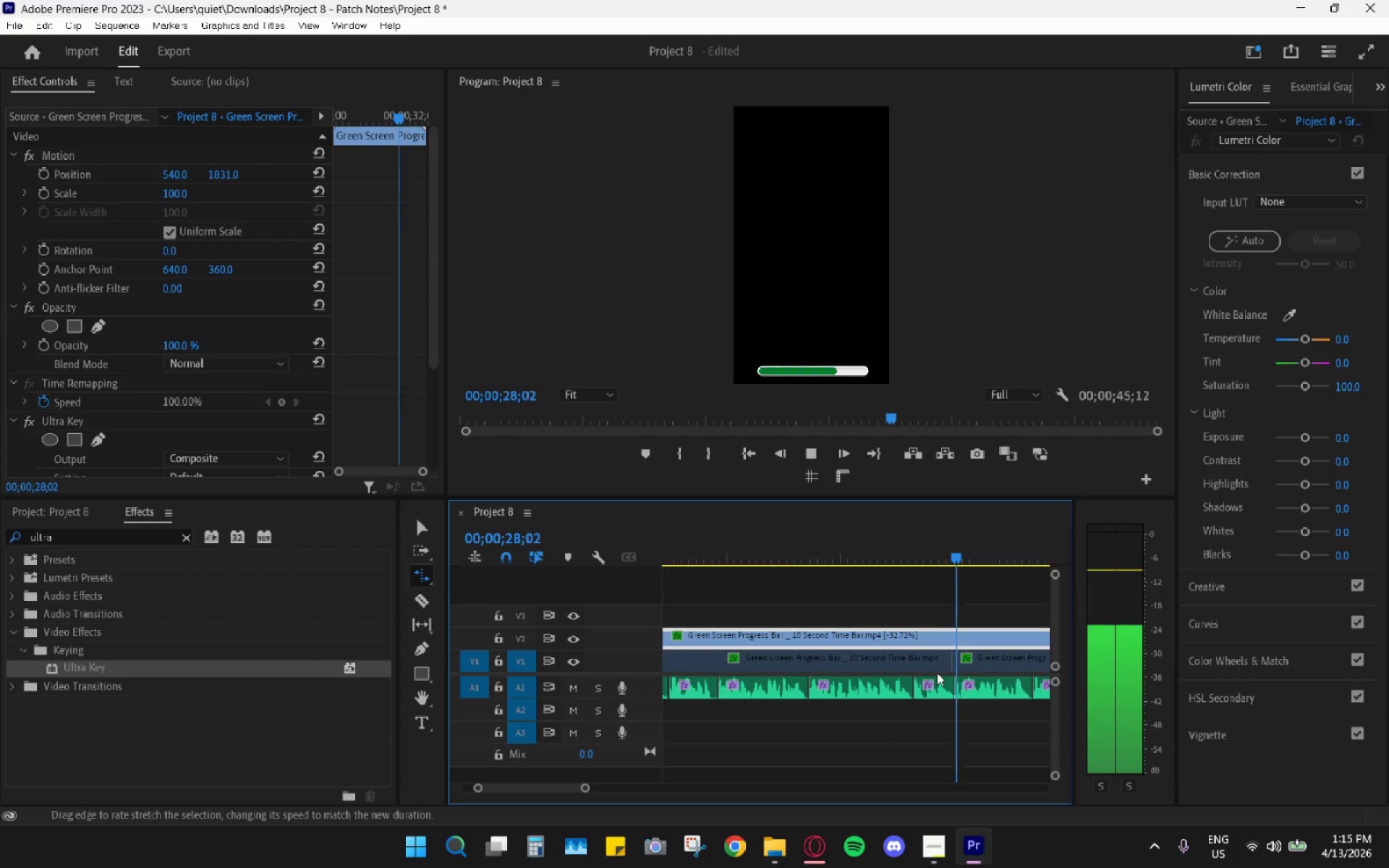 
key(Alt+AltLeft)
 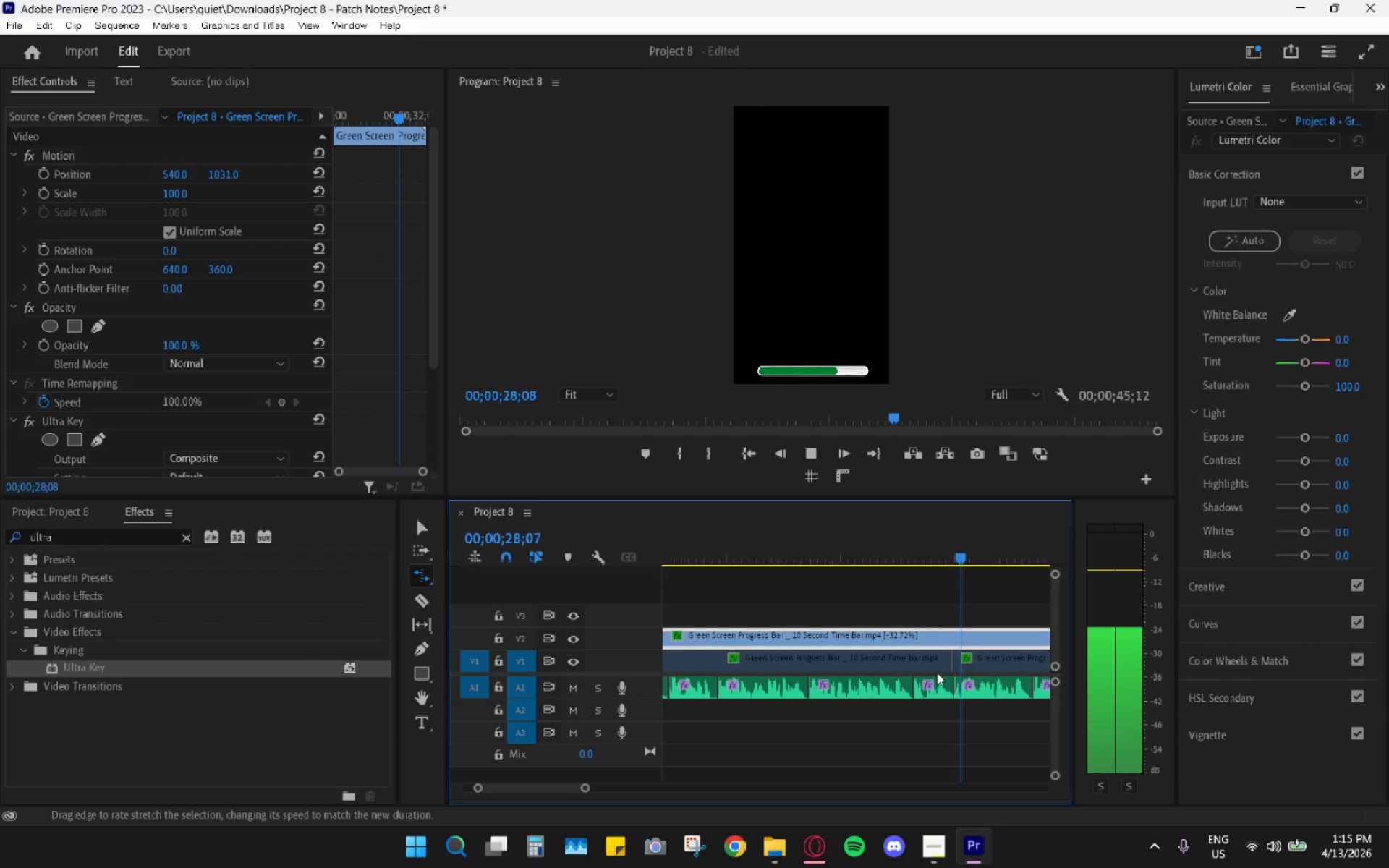 
scroll: coordinate [938, 673], scroll_direction: down, amount: 3.0
 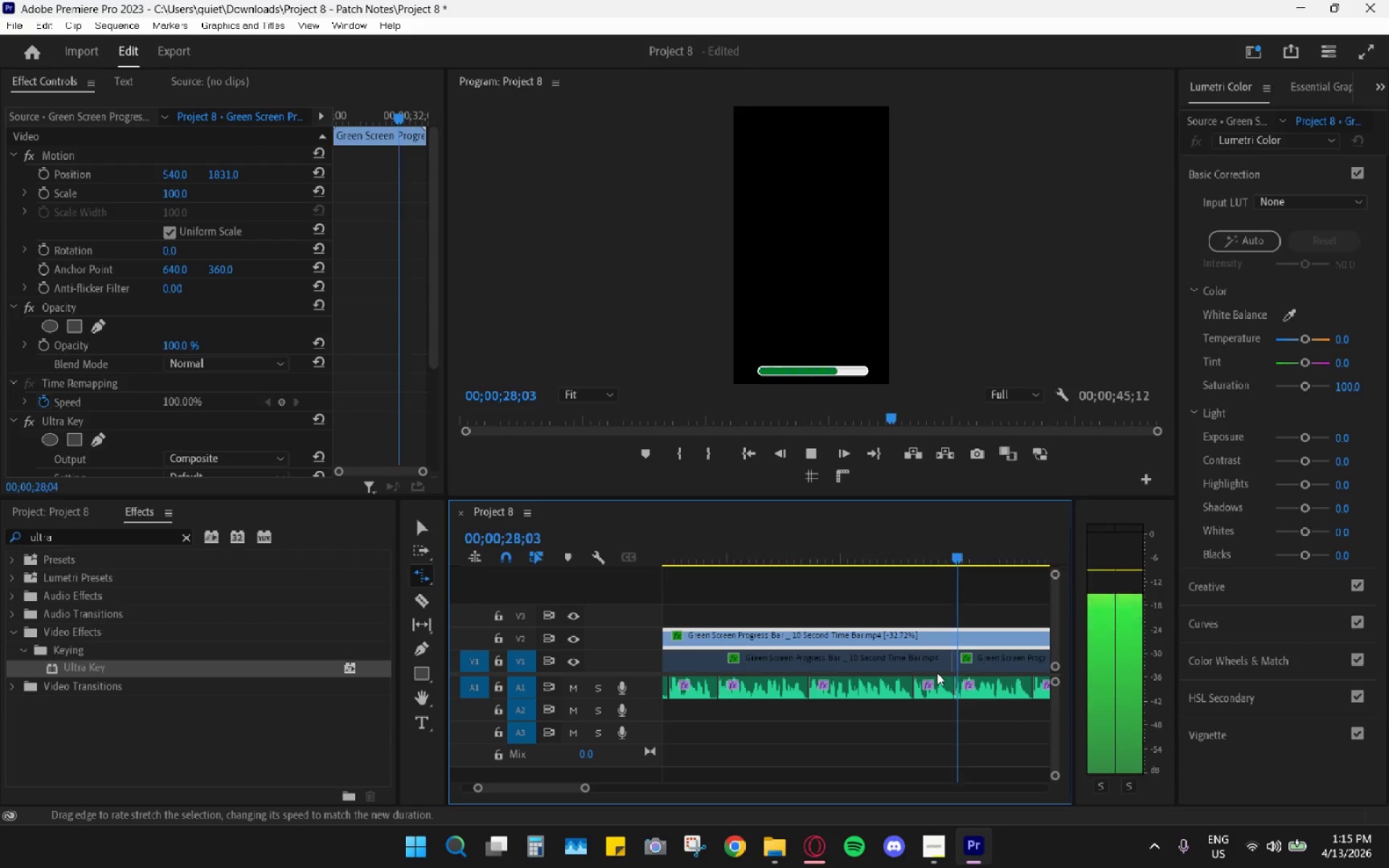 
hold_key(key=AltLeft, duration=0.53)
scroll: coordinate [933, 674], scroll_direction: down, amount: 9.0
 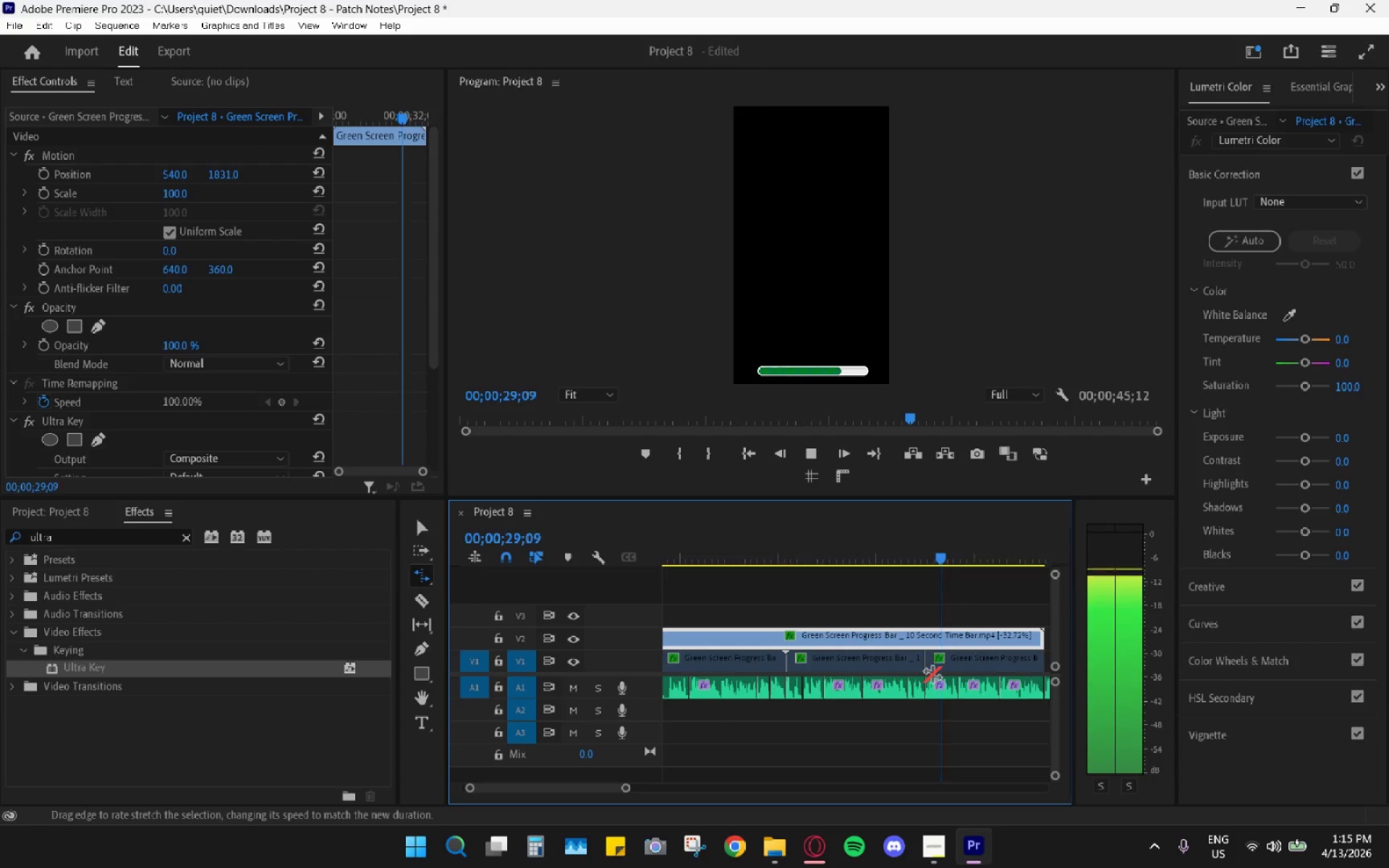 
key(V)
 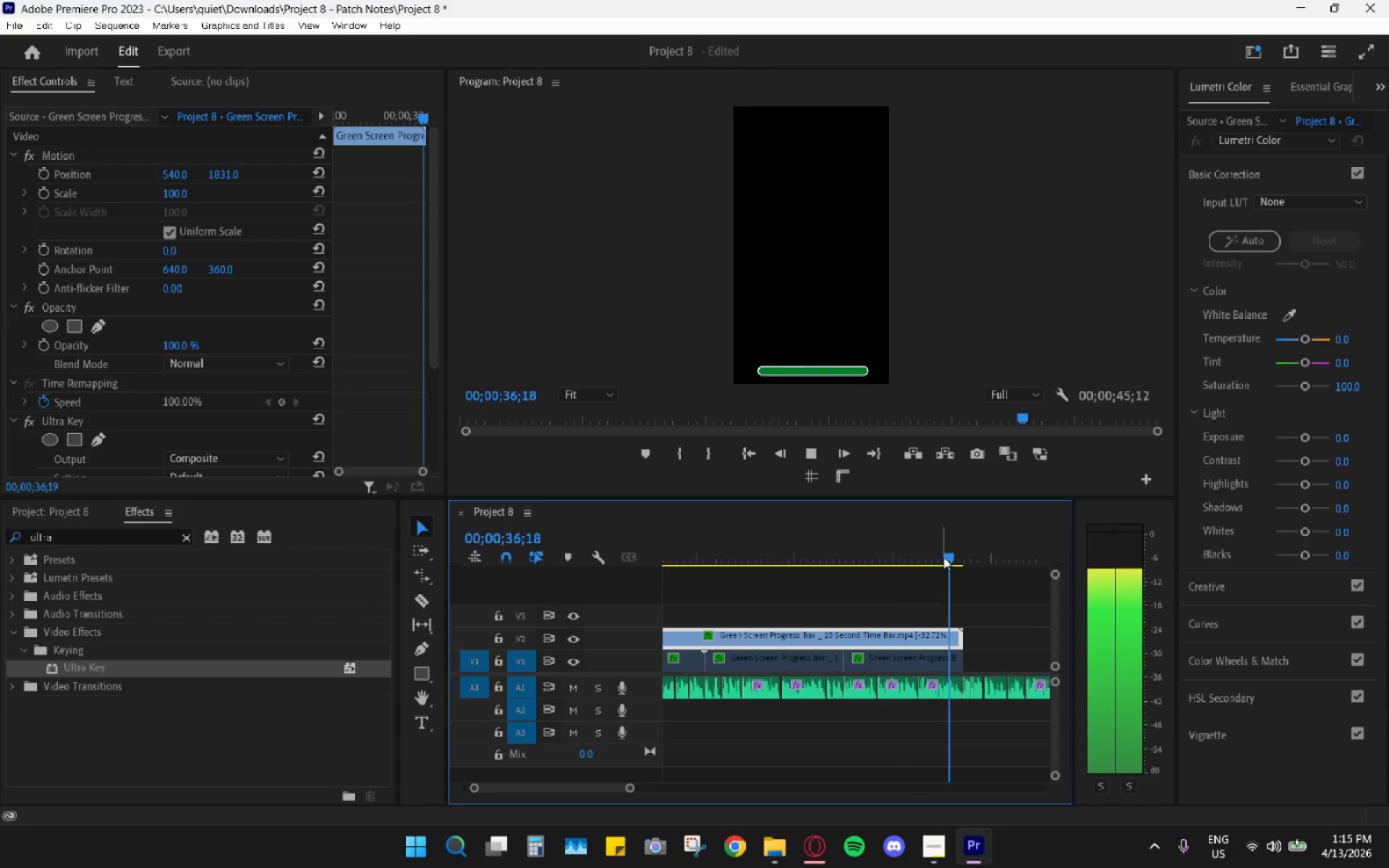 
wait(5.42)
 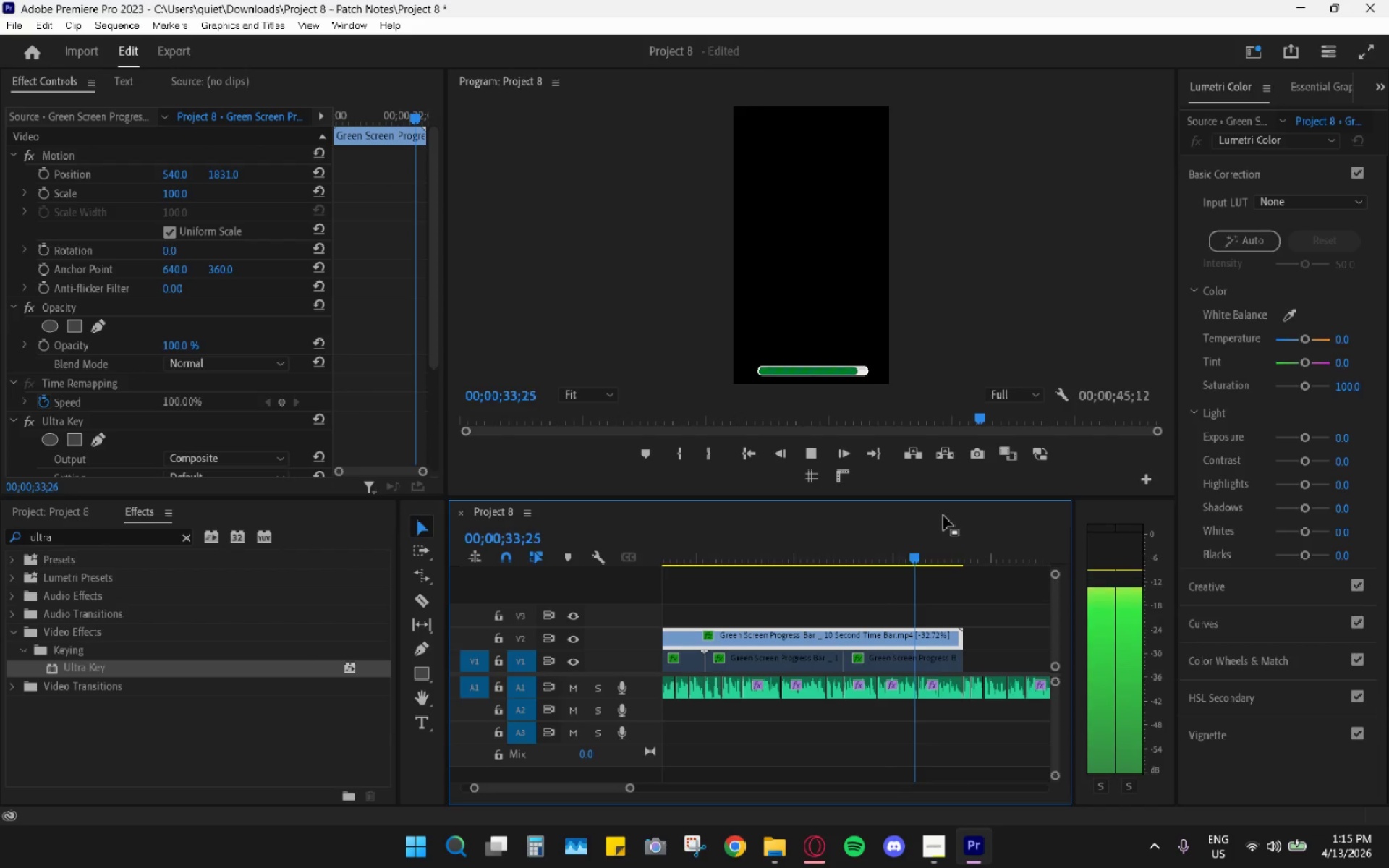 
key(Space)
 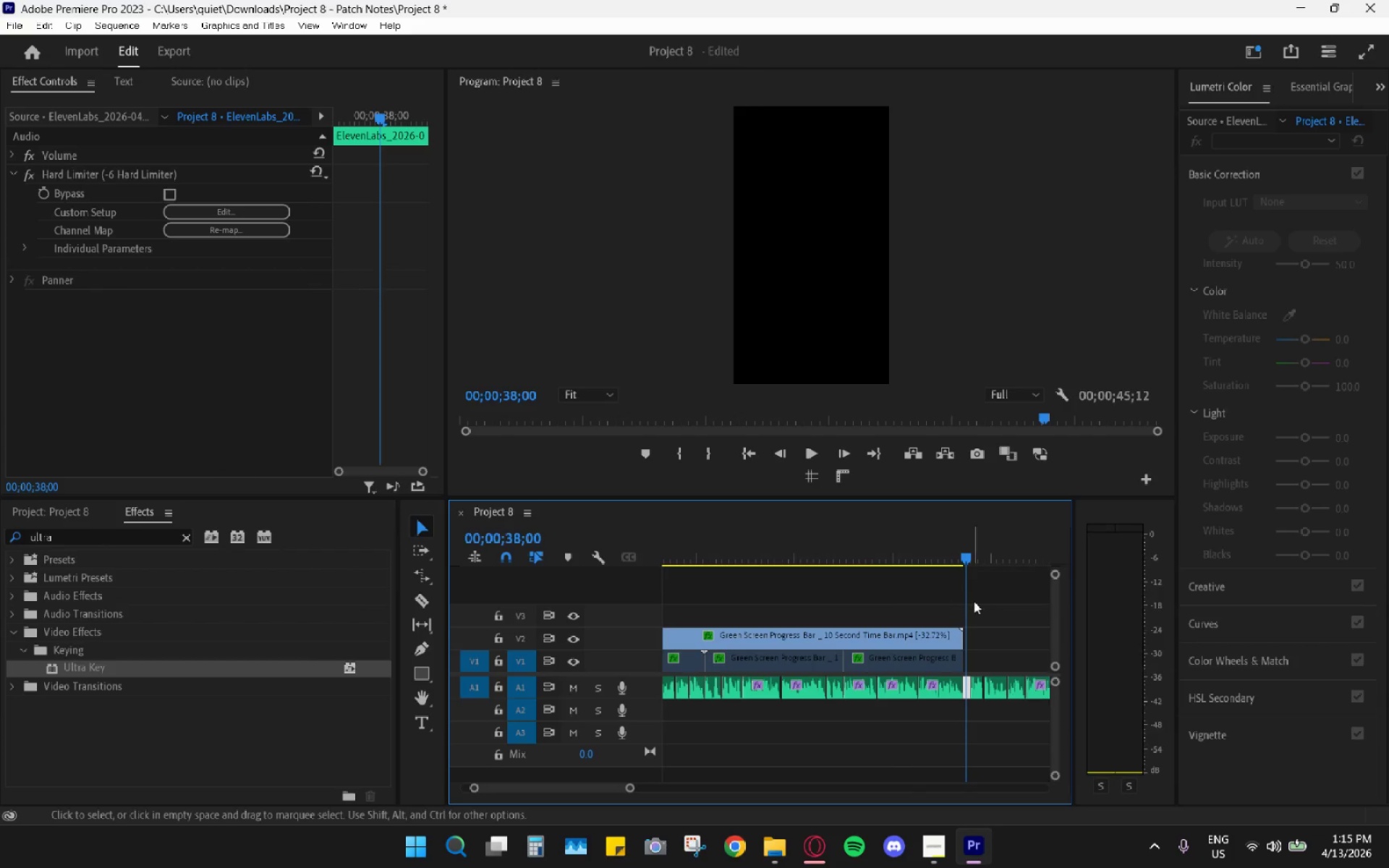 
hold_key(key=AltLeft, duration=0.56)
 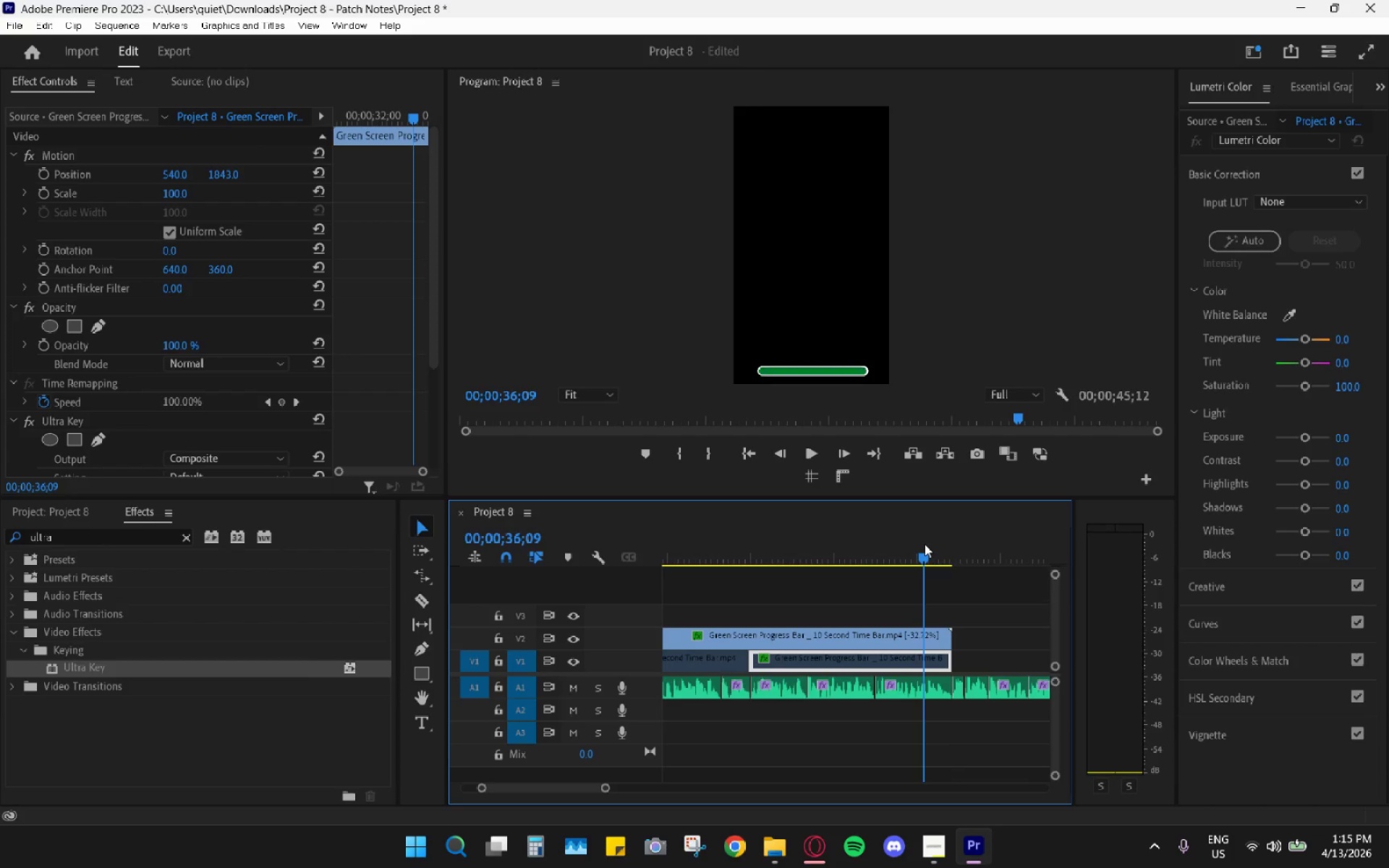 
hold_key(key=AltLeft, duration=5.17)
 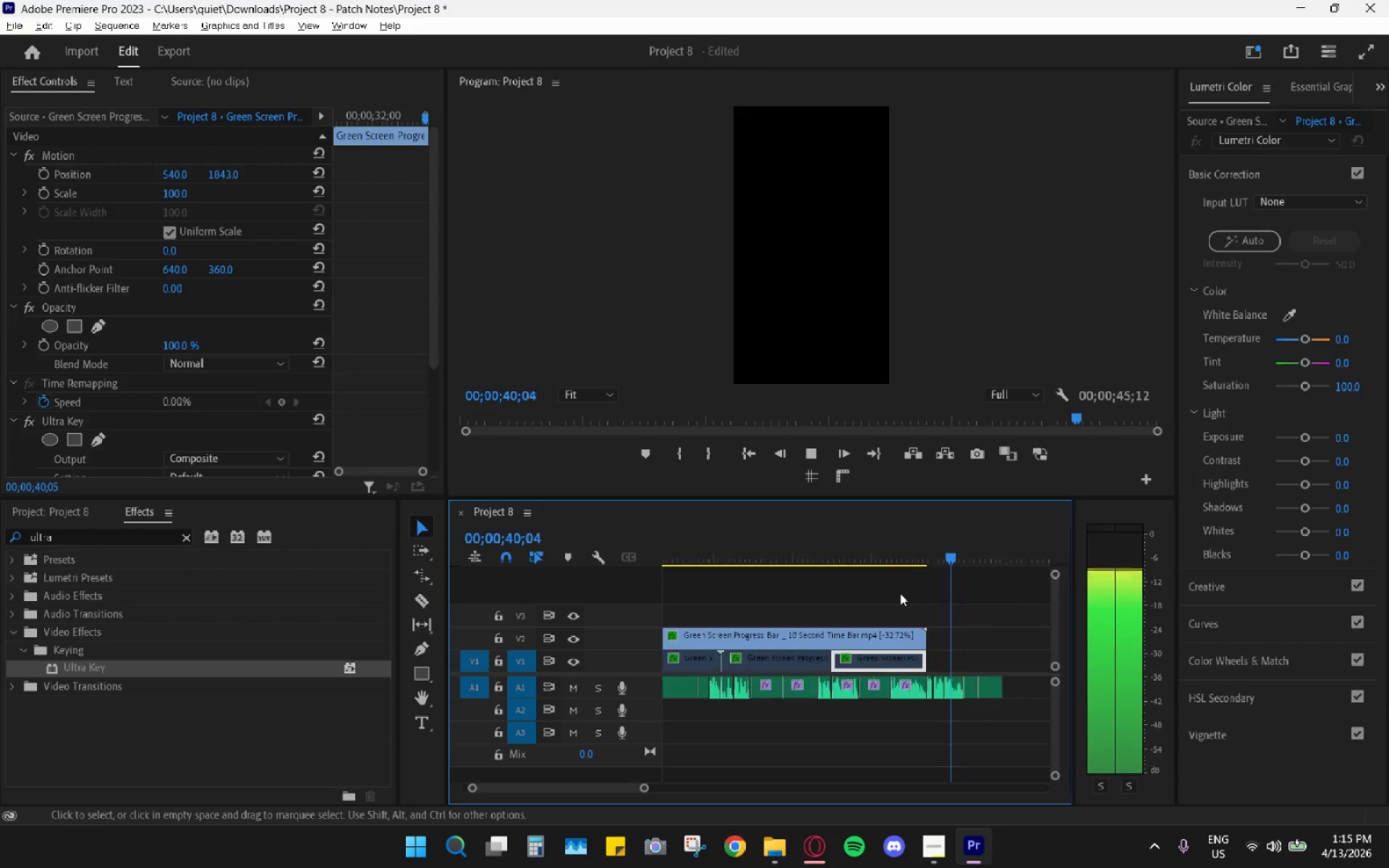 
scroll: coordinate [977, 595], scroll_direction: up, amount: 5.0
 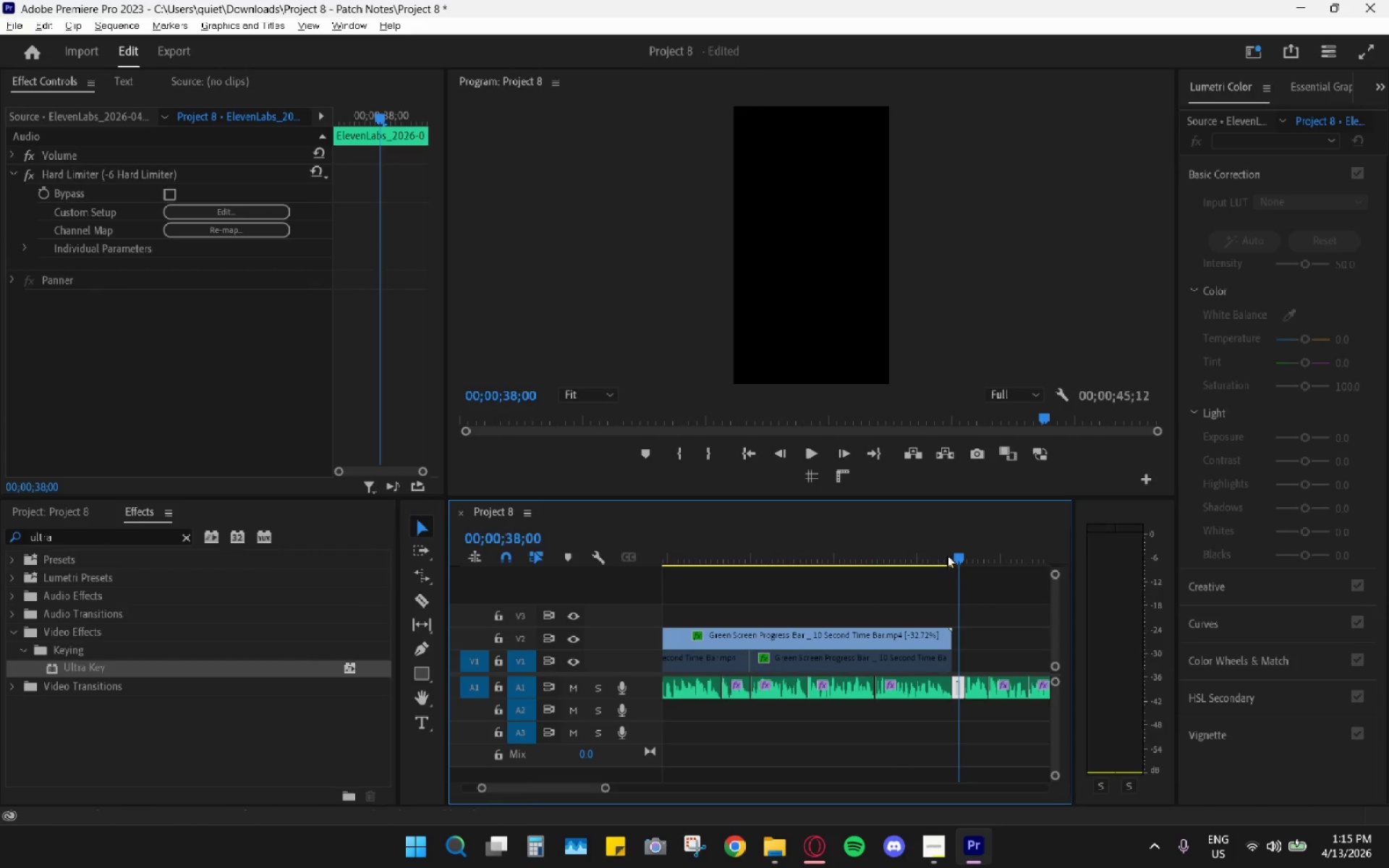 
left_click([925, 544])
 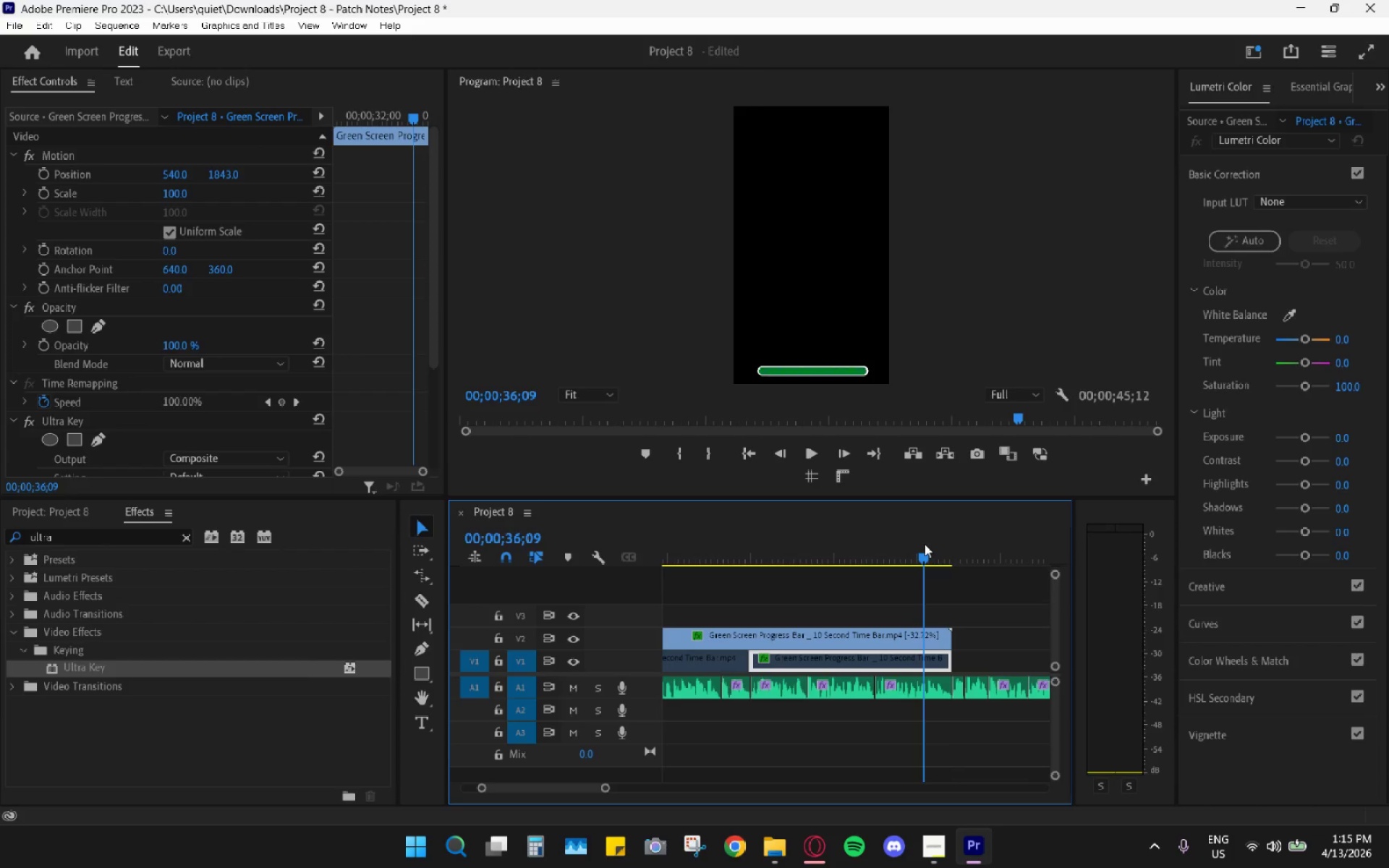 
key(Space)
 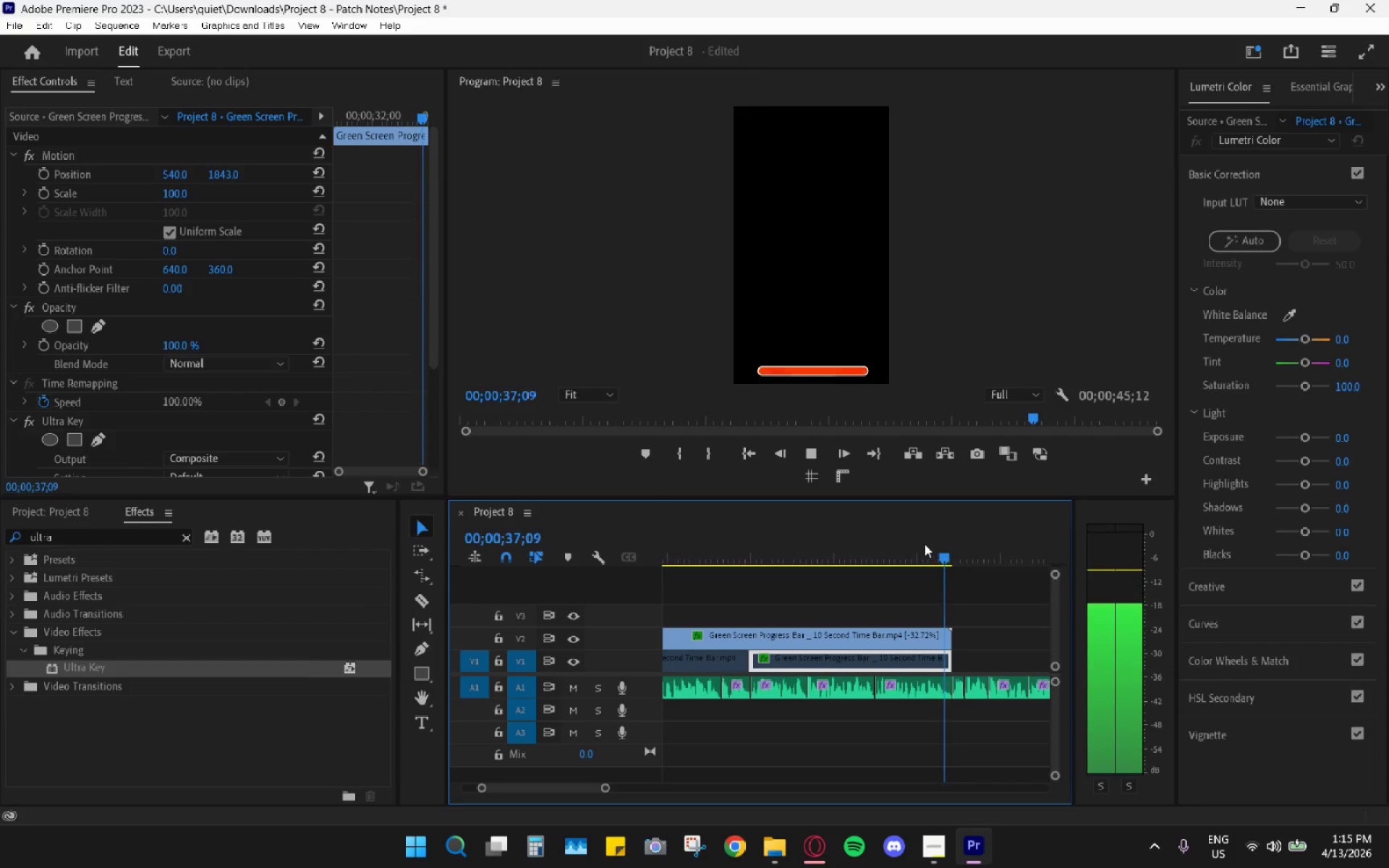 
key(Space)
 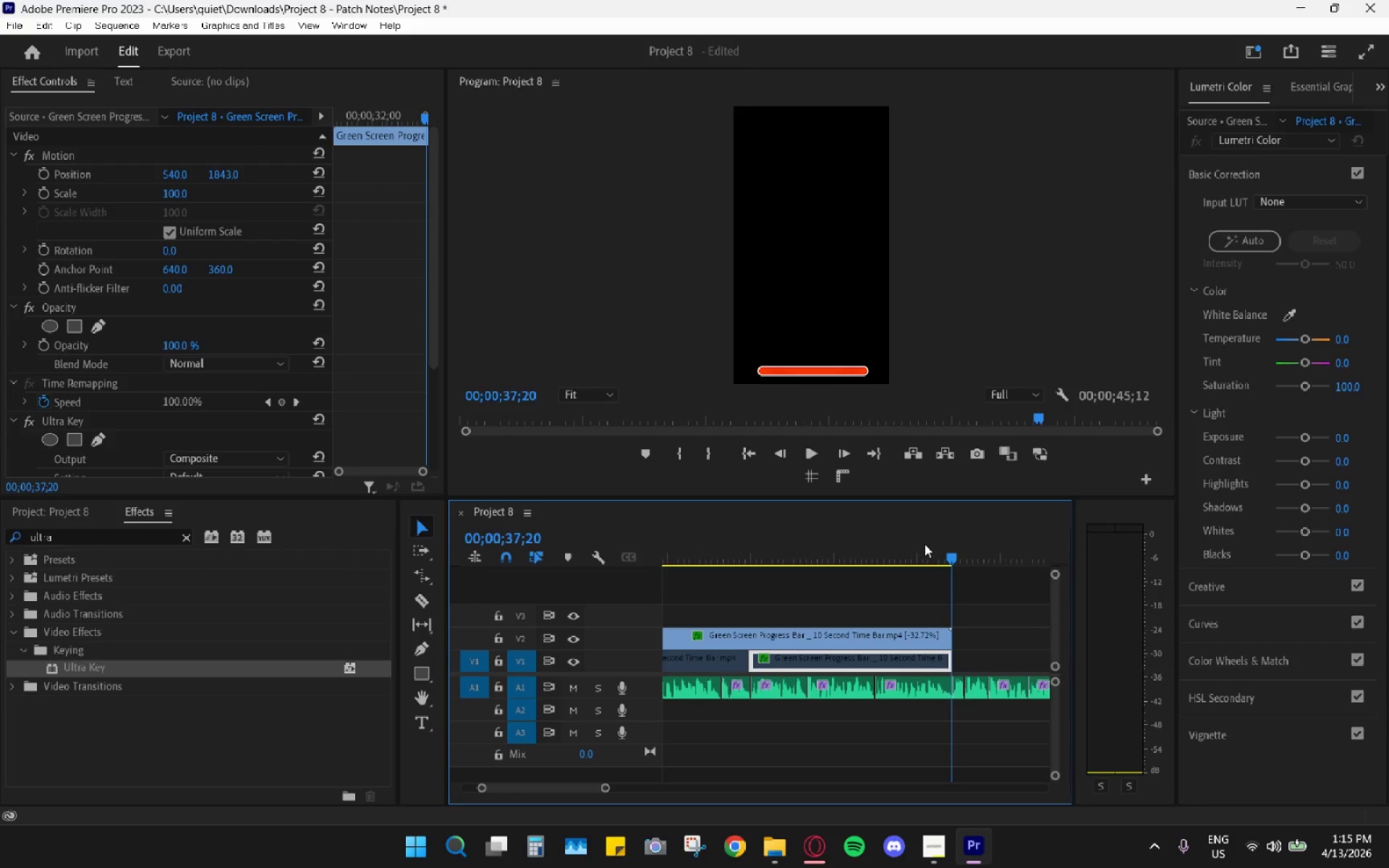 
key(Space)
 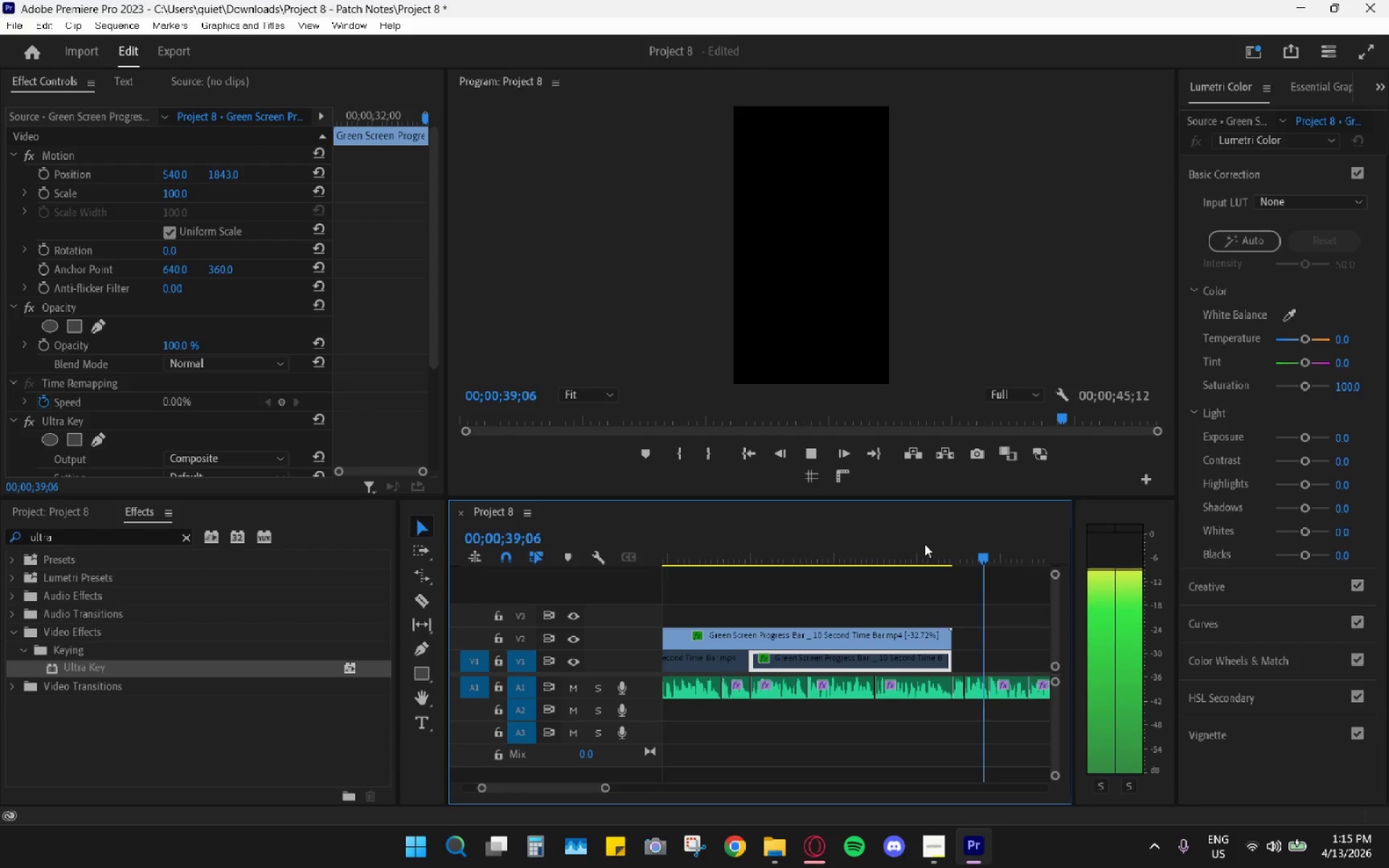 
hold_key(key=AltLeft, duration=0.8)
scroll: coordinate [900, 593], scroll_direction: down, amount: 10.0
 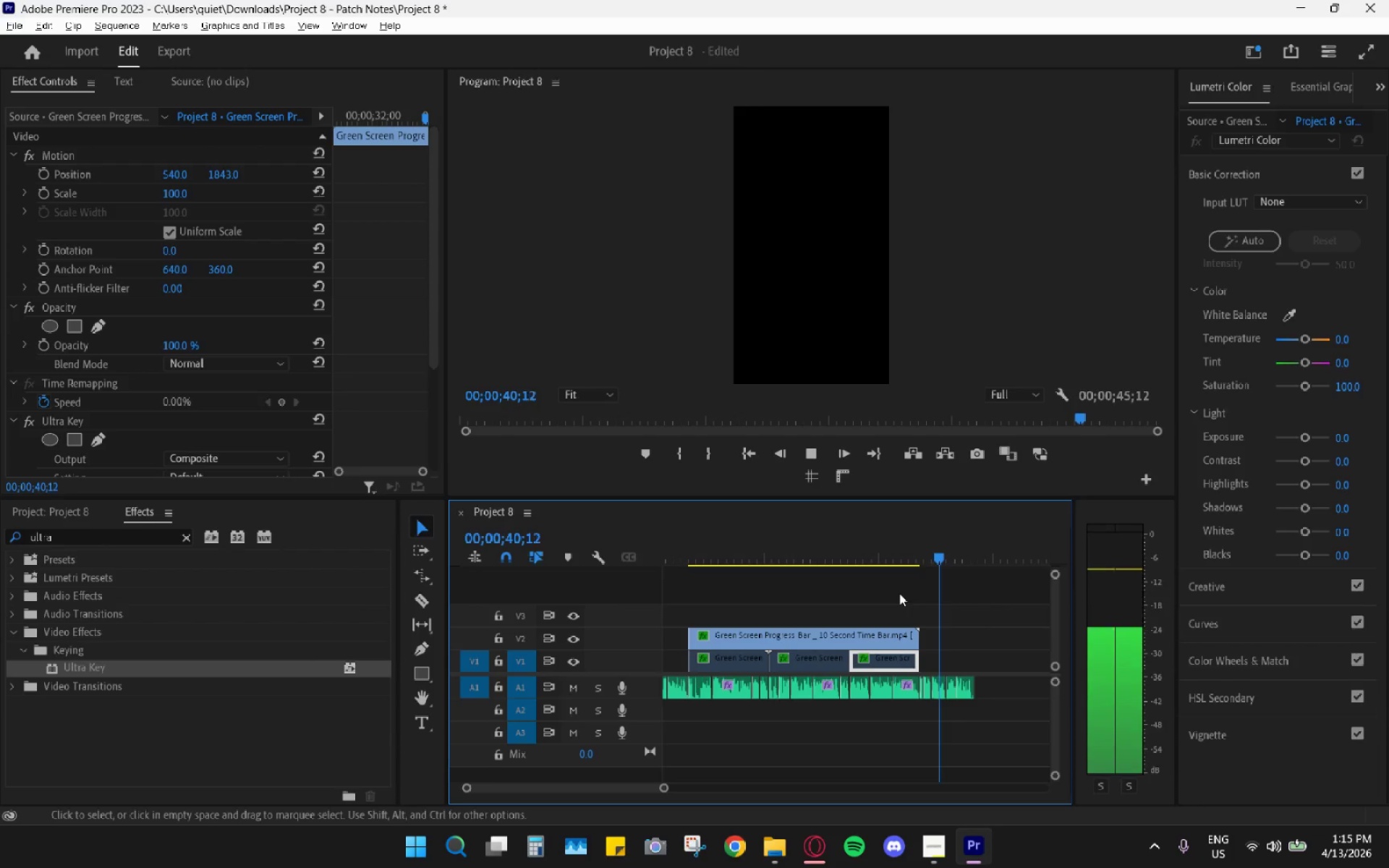 
key(Space)
 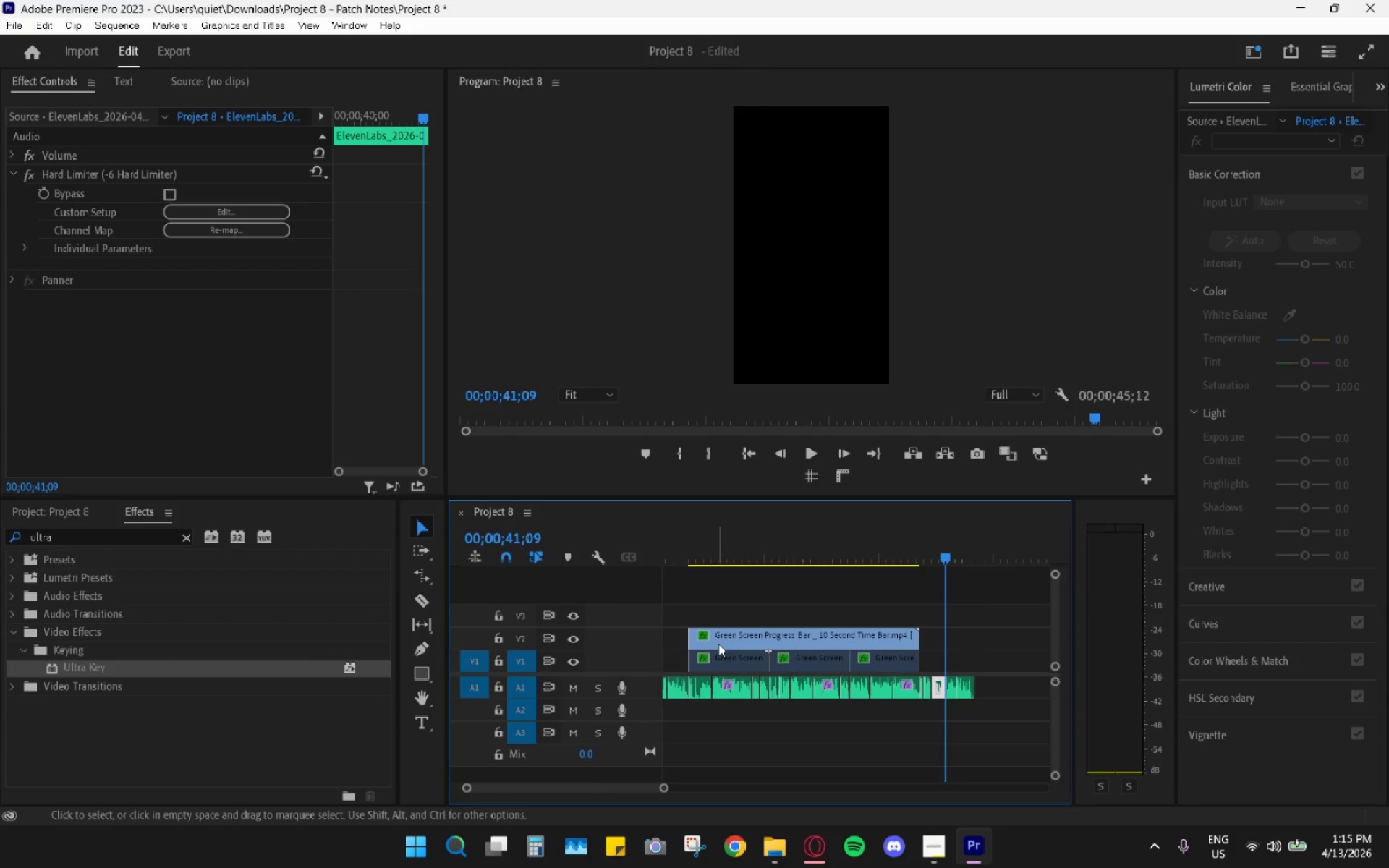 
left_click([722, 658])
 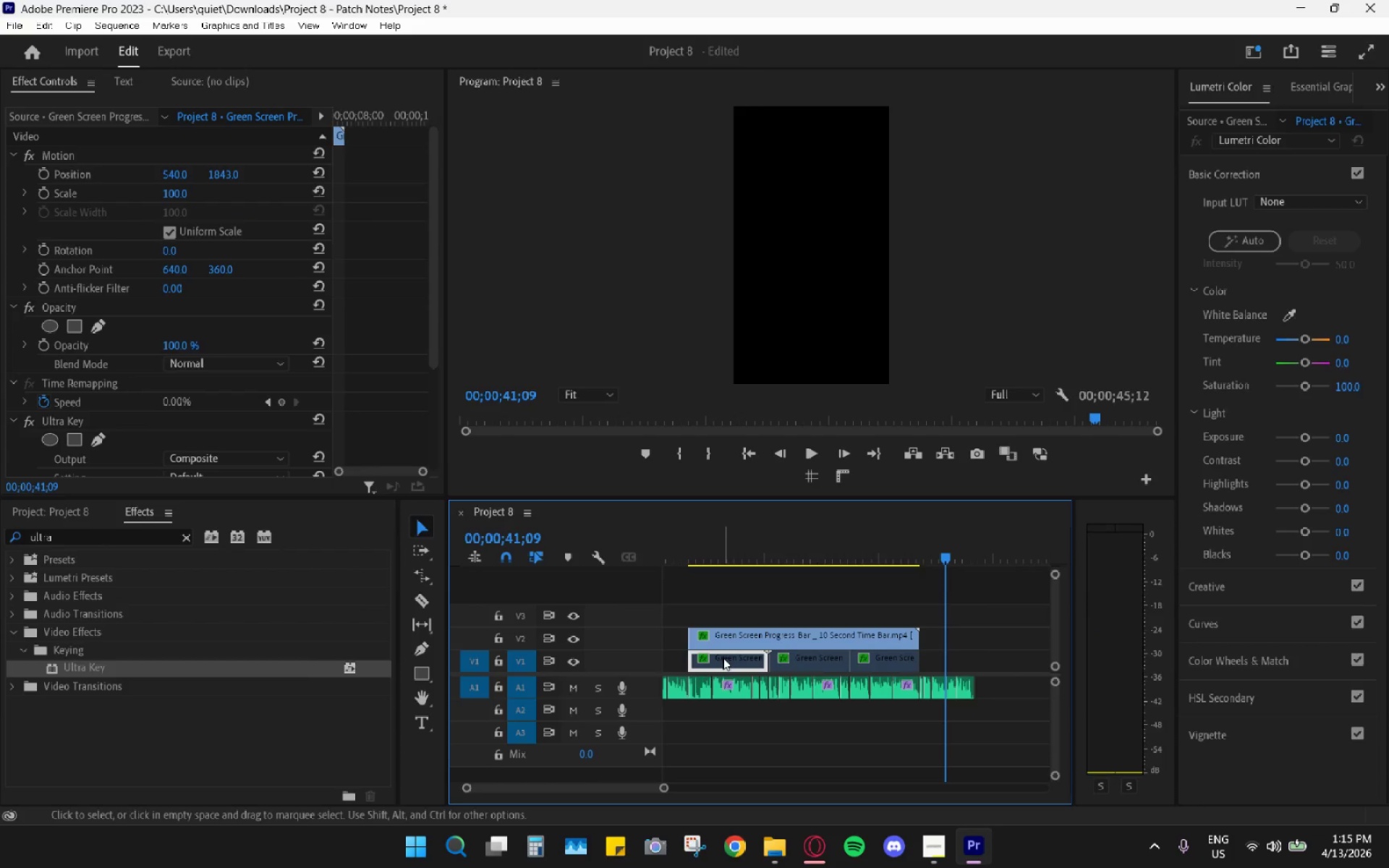 
key(H)
 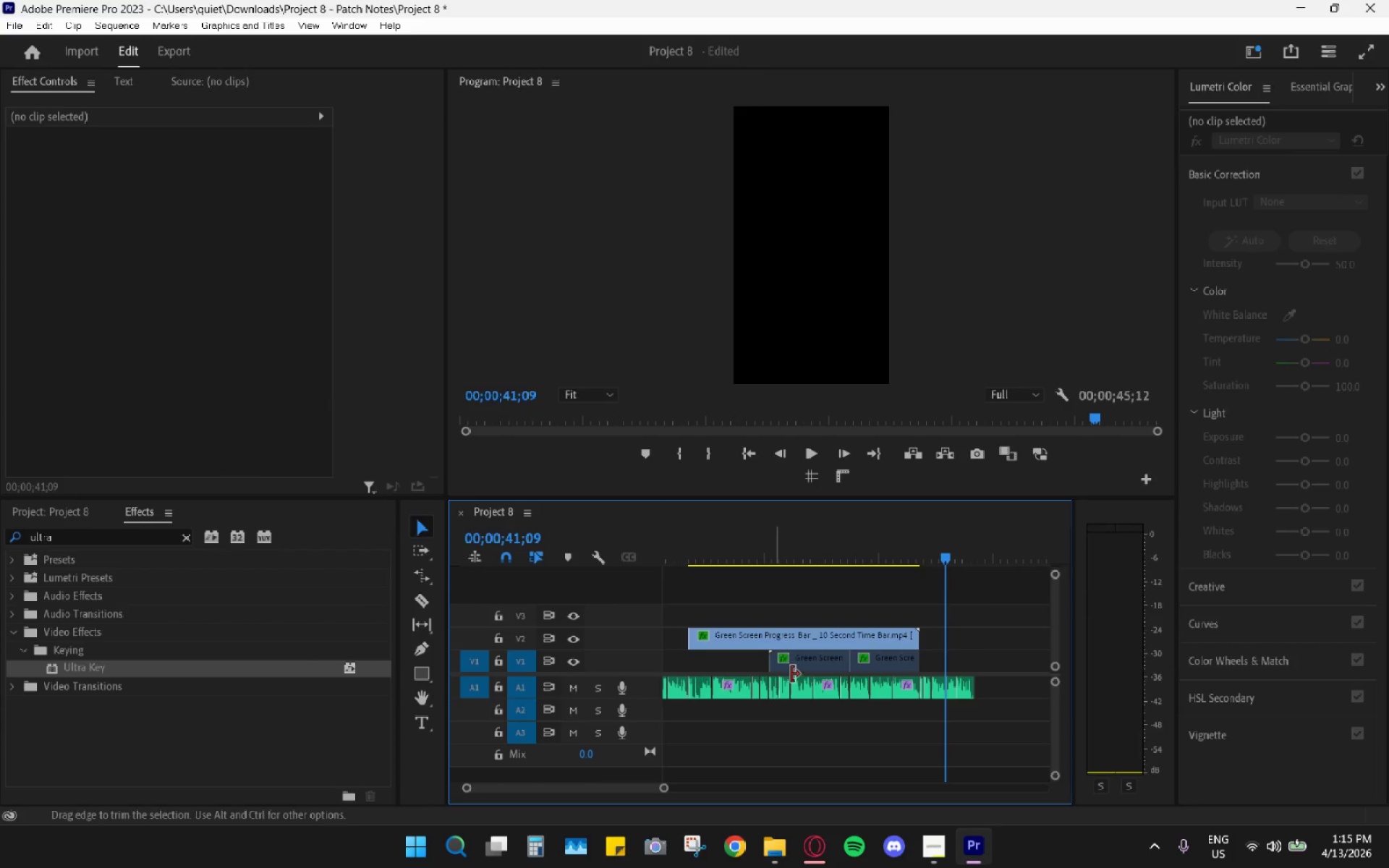 
left_click([791, 672])
 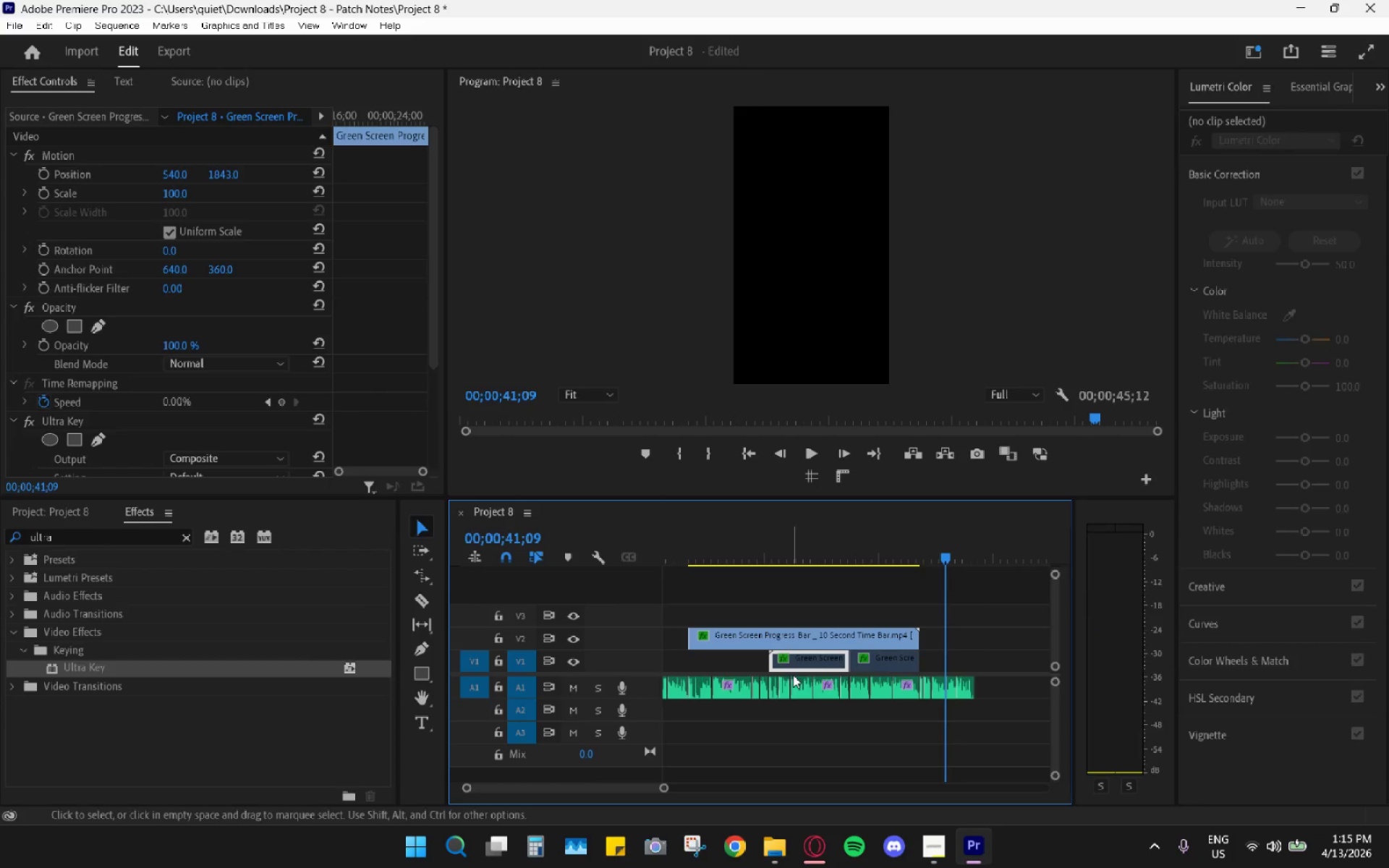 
key(H)
 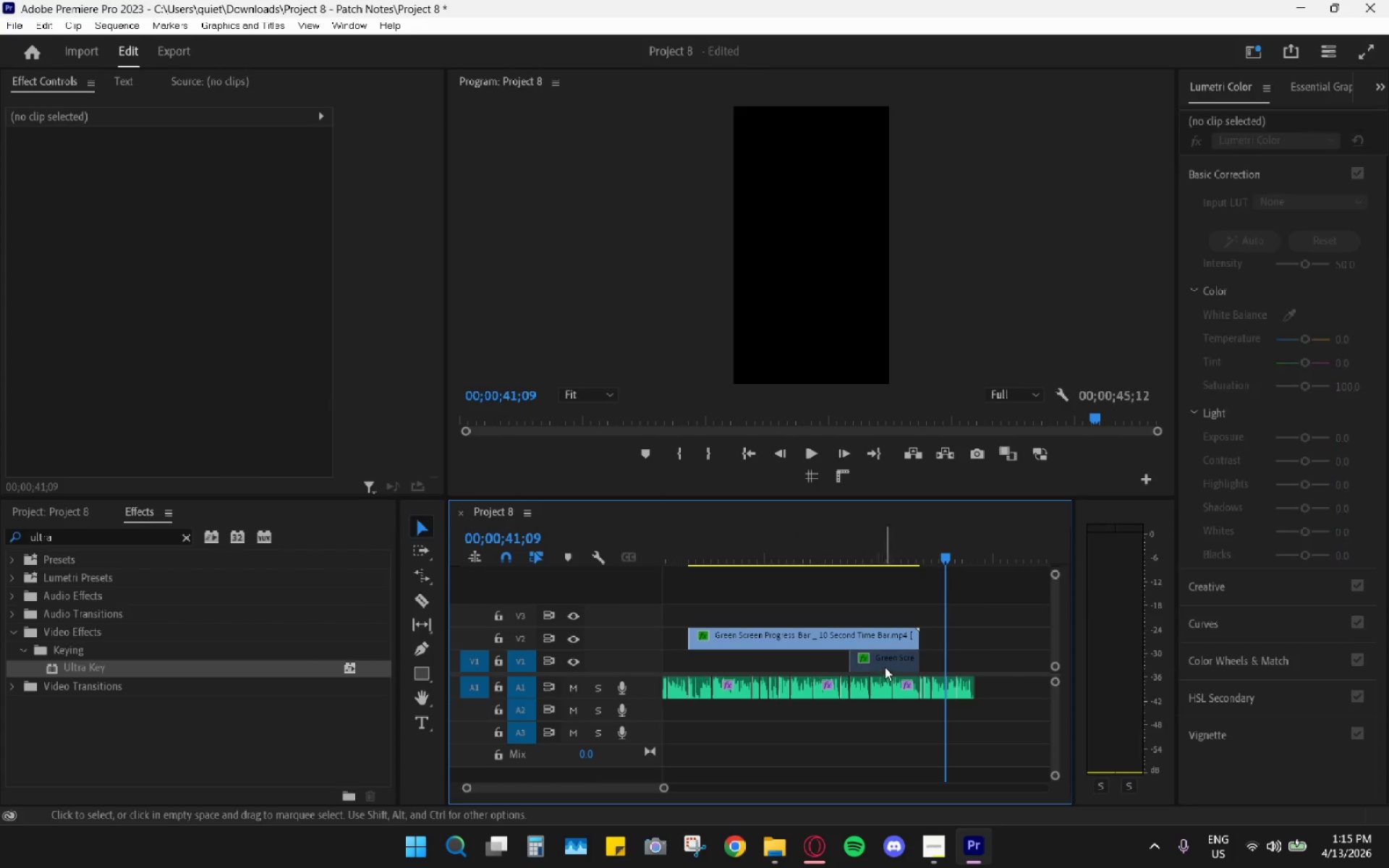 
left_click([888, 663])
 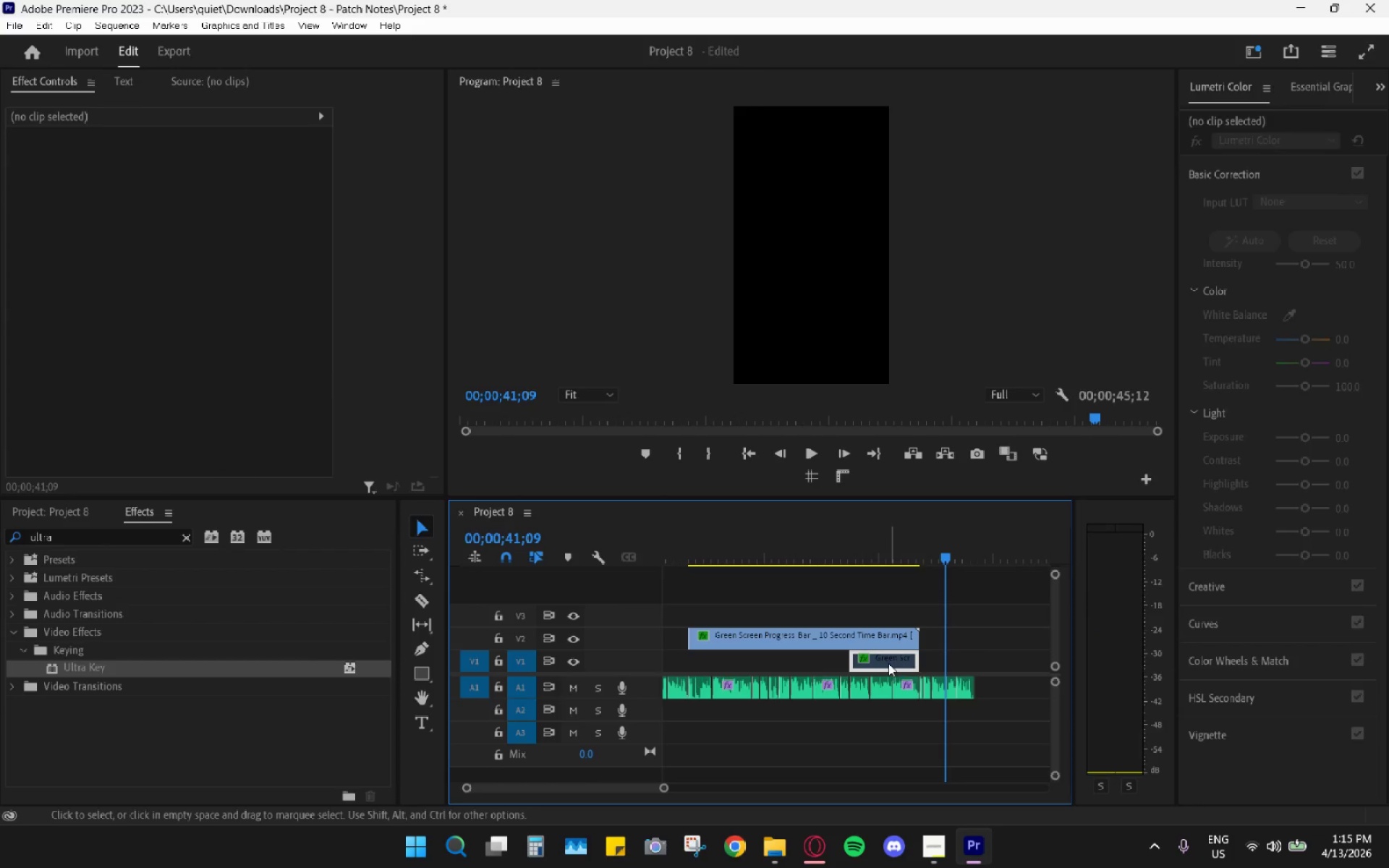 
key(H)
 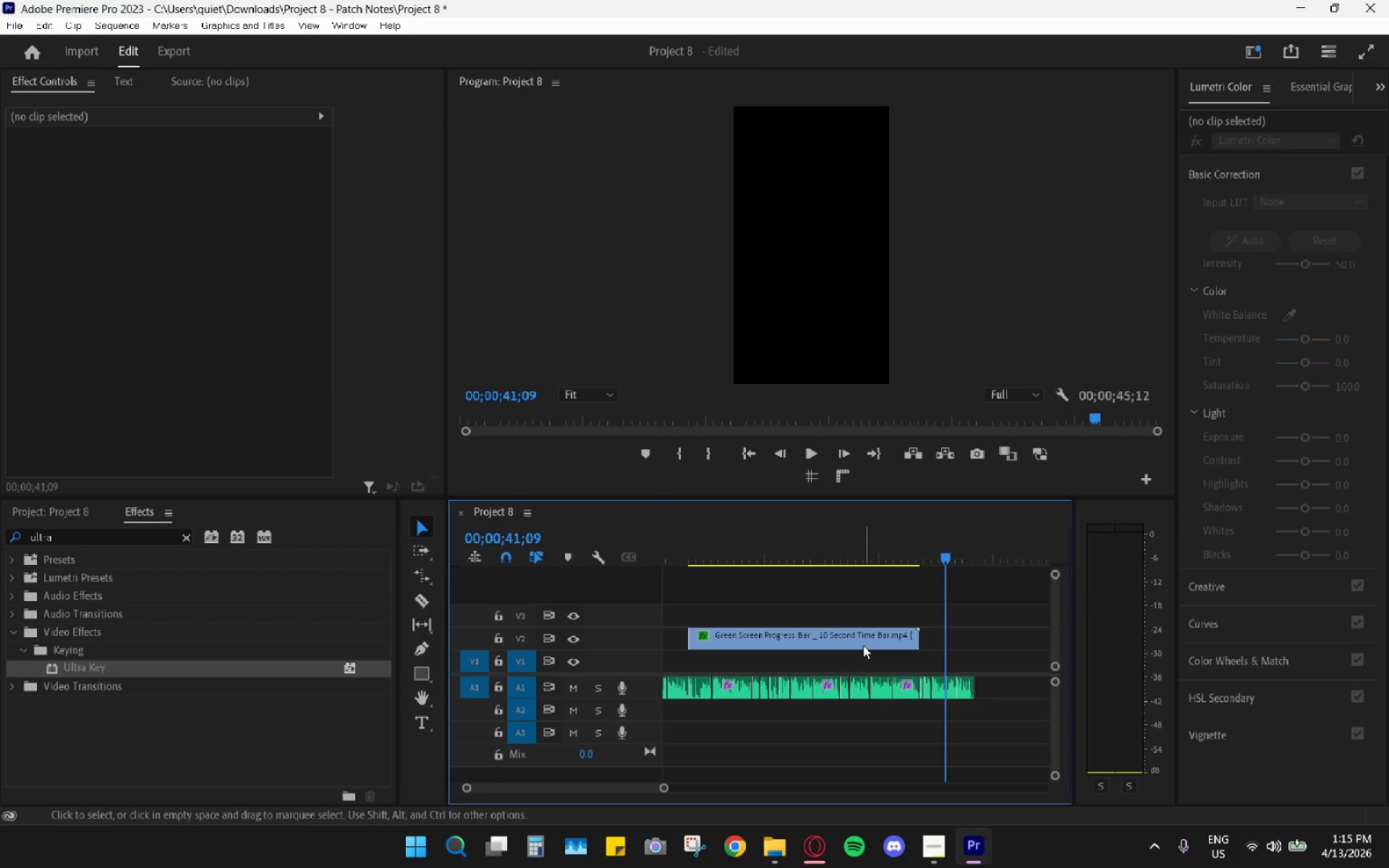 
left_click_drag(start_coordinate=[863, 644], to_coordinate=[854, 659])
 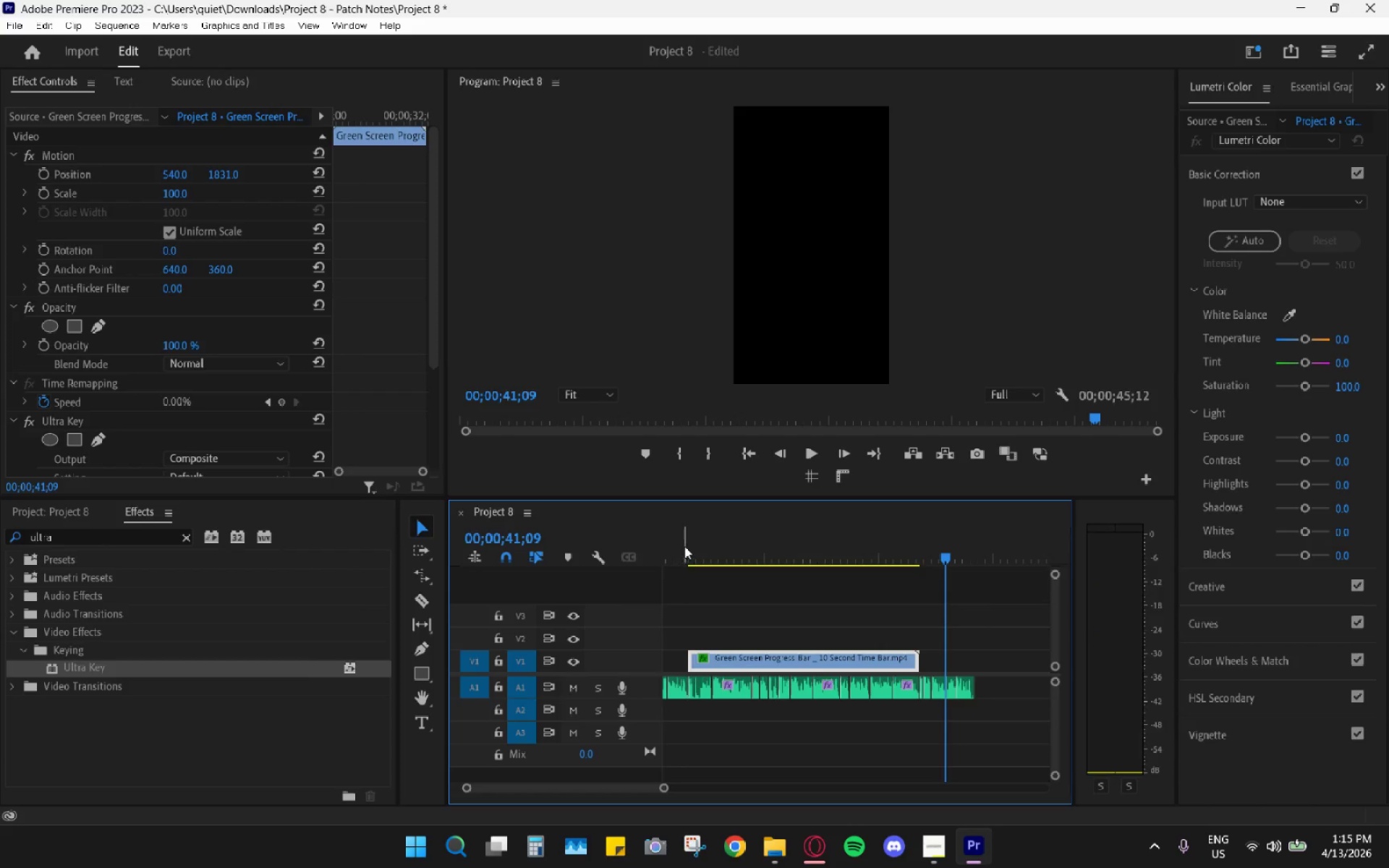 
key(Space)
 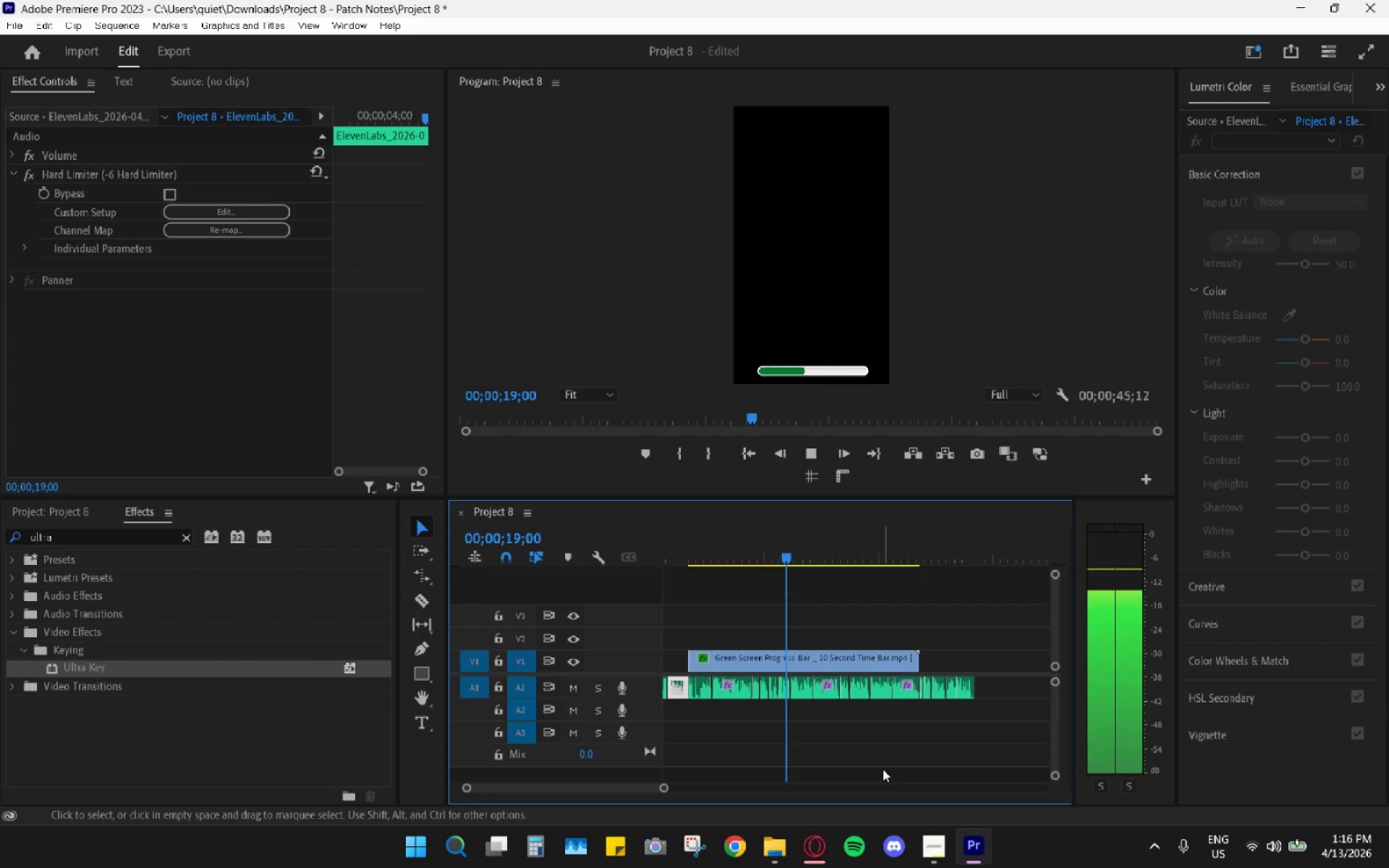 
wait(19.75)
 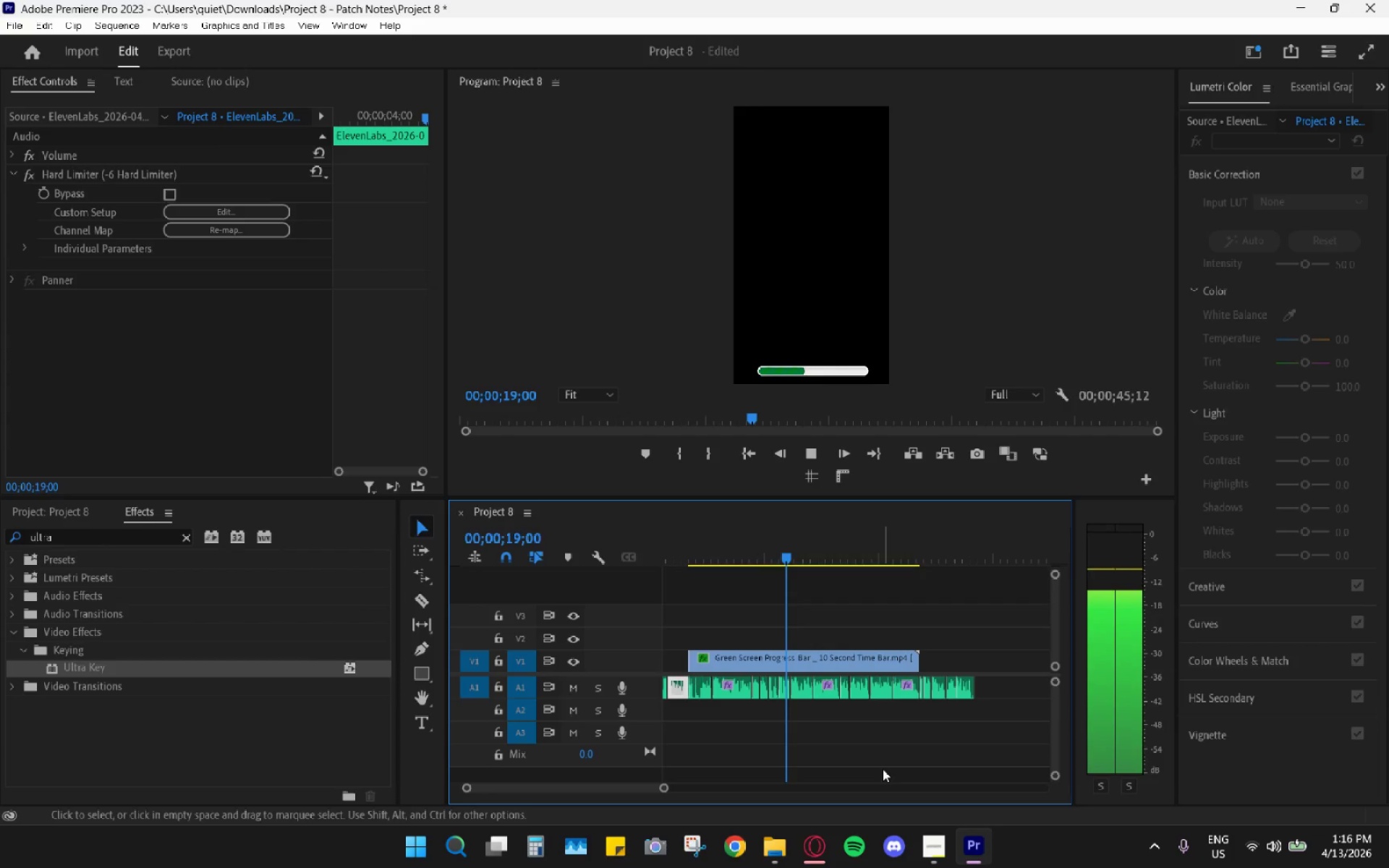 
key(Space)
 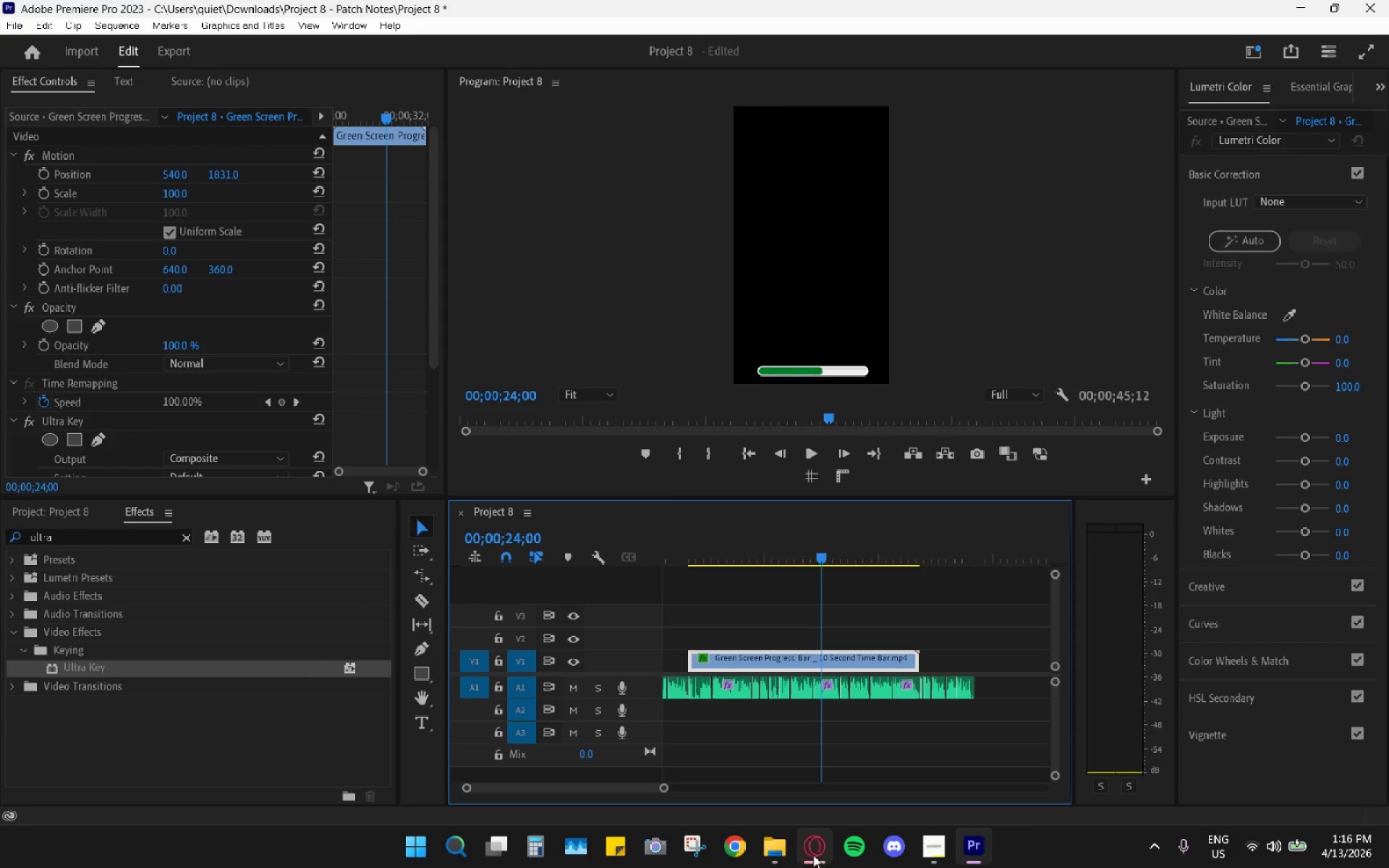 
left_click([814, 846])
 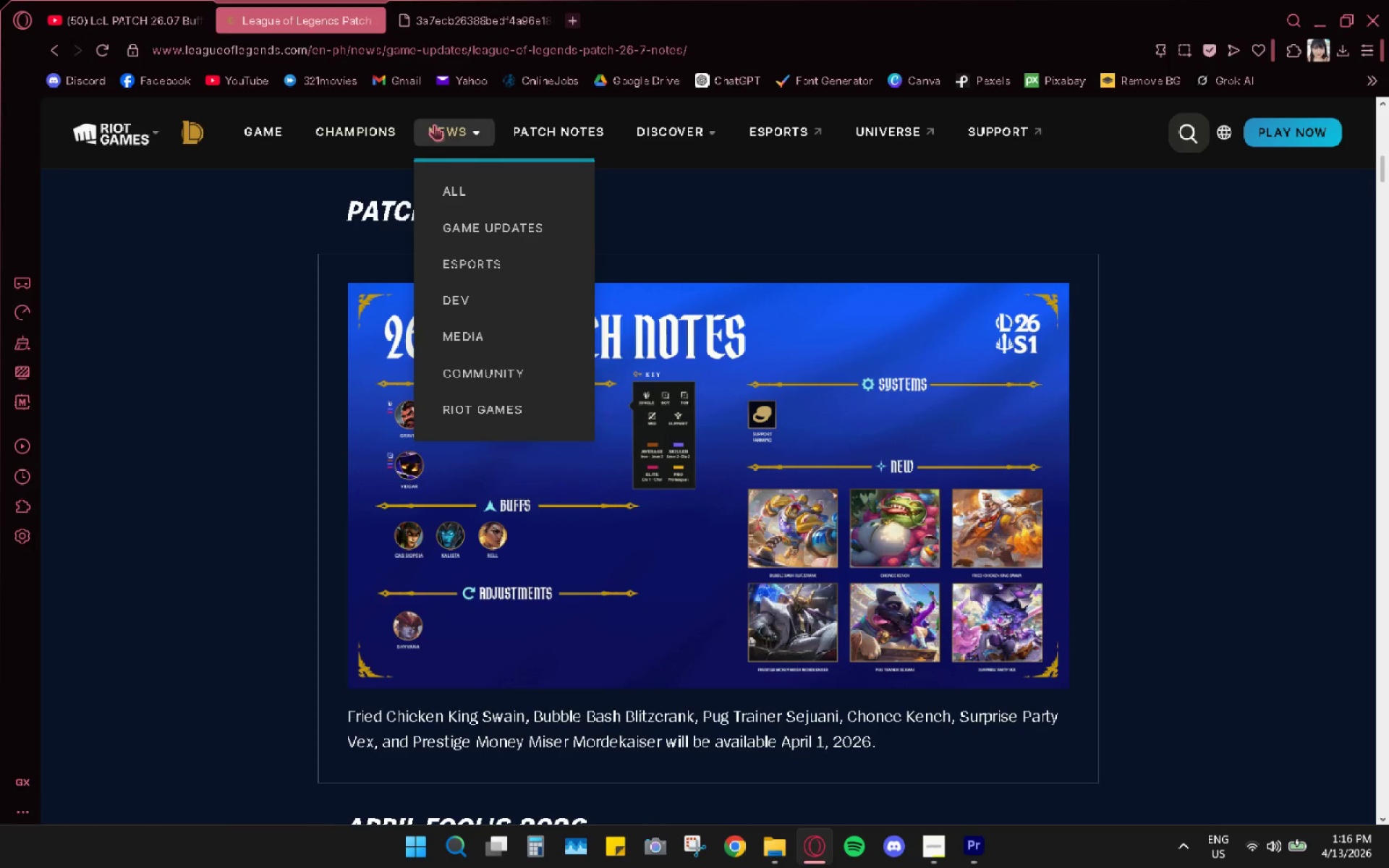 
wait(5.77)
 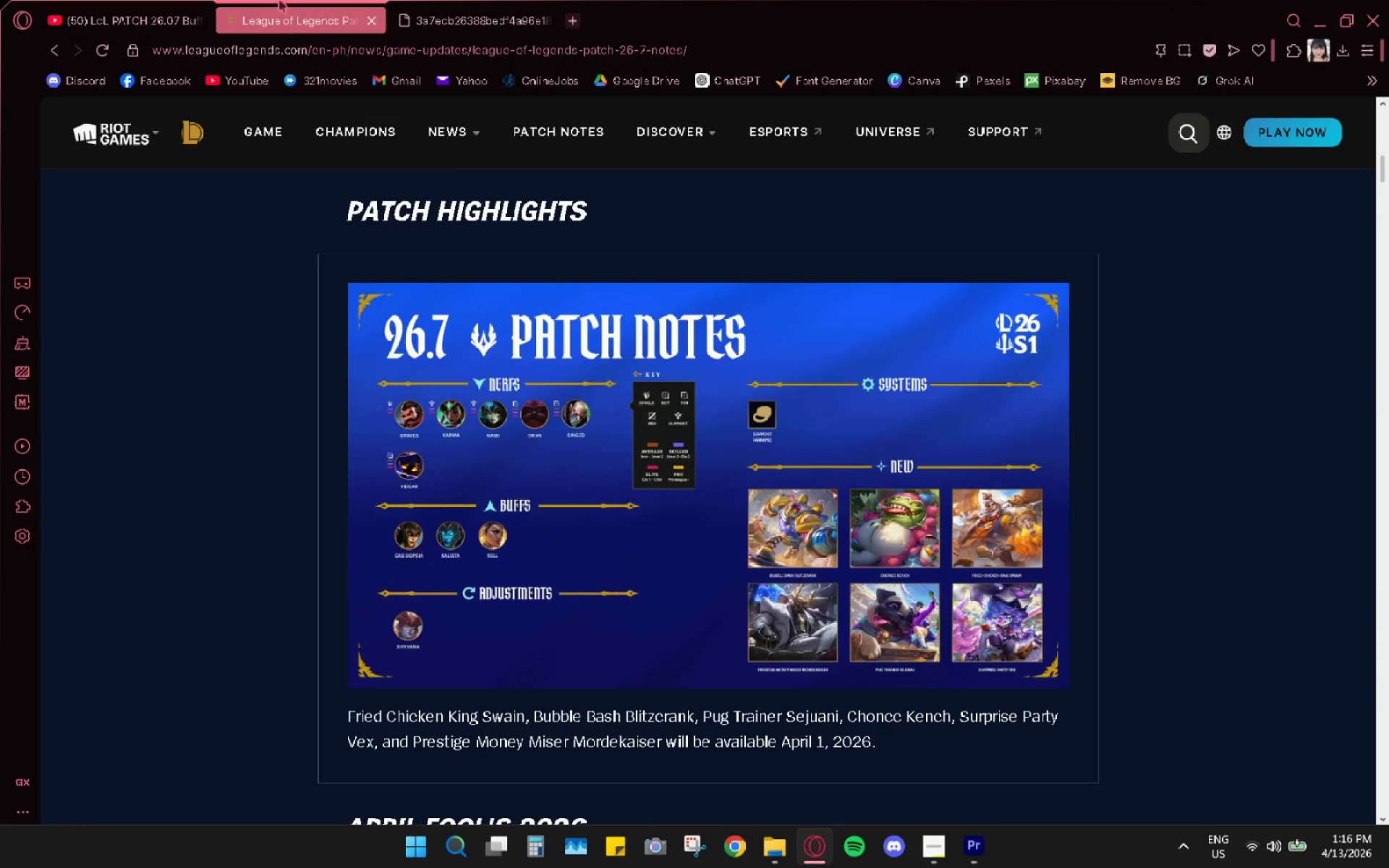 
scroll: coordinate [857, 445], scroll_direction: down, amount: 7.0
 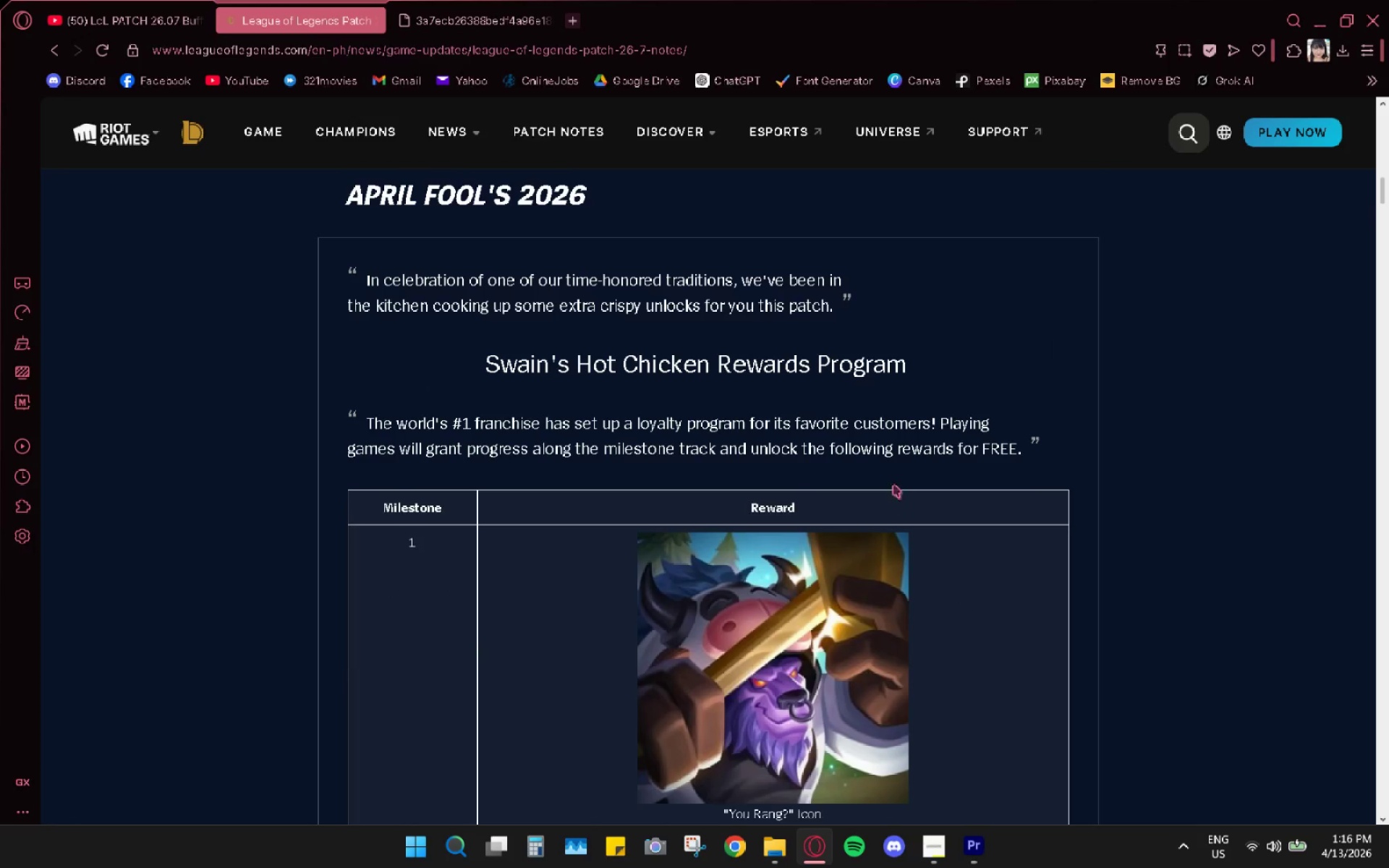 
scroll: coordinate [799, 391], scroll_direction: up, amount: 5.0
 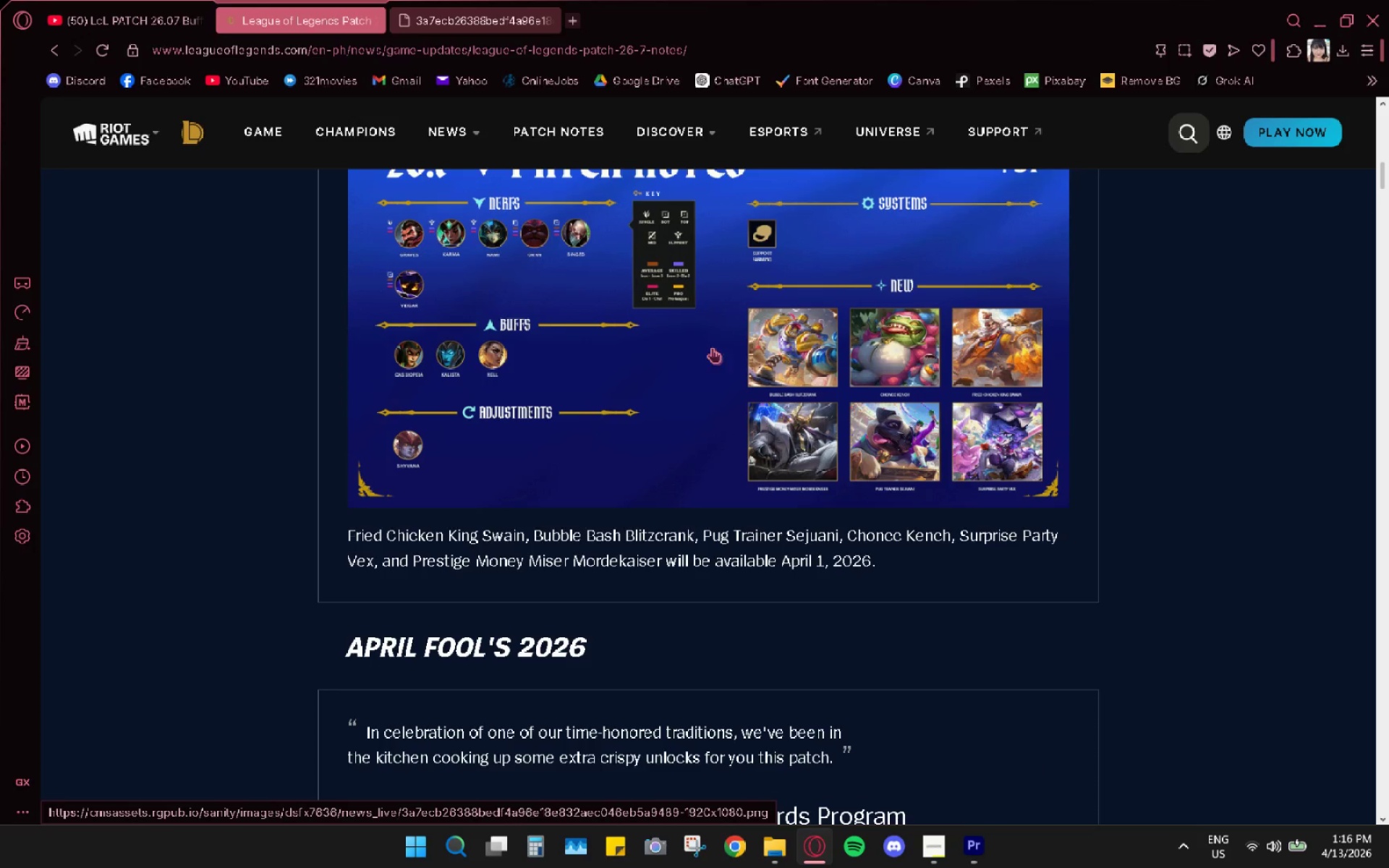 
scroll: coordinate [759, 427], scroll_direction: down, amount: 4.0
 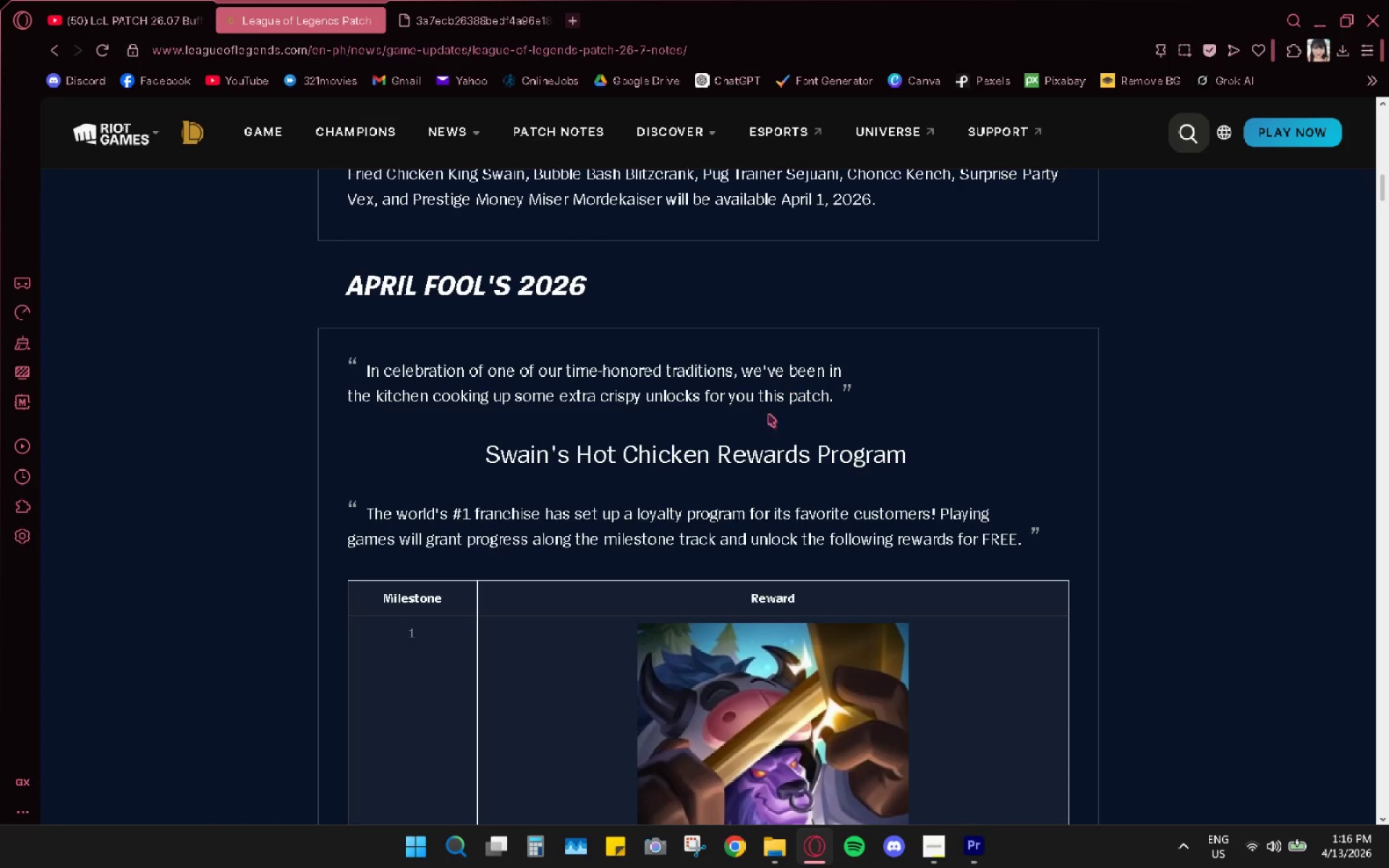 
scroll: coordinate [755, 477], scroll_direction: up, amount: 3.0
 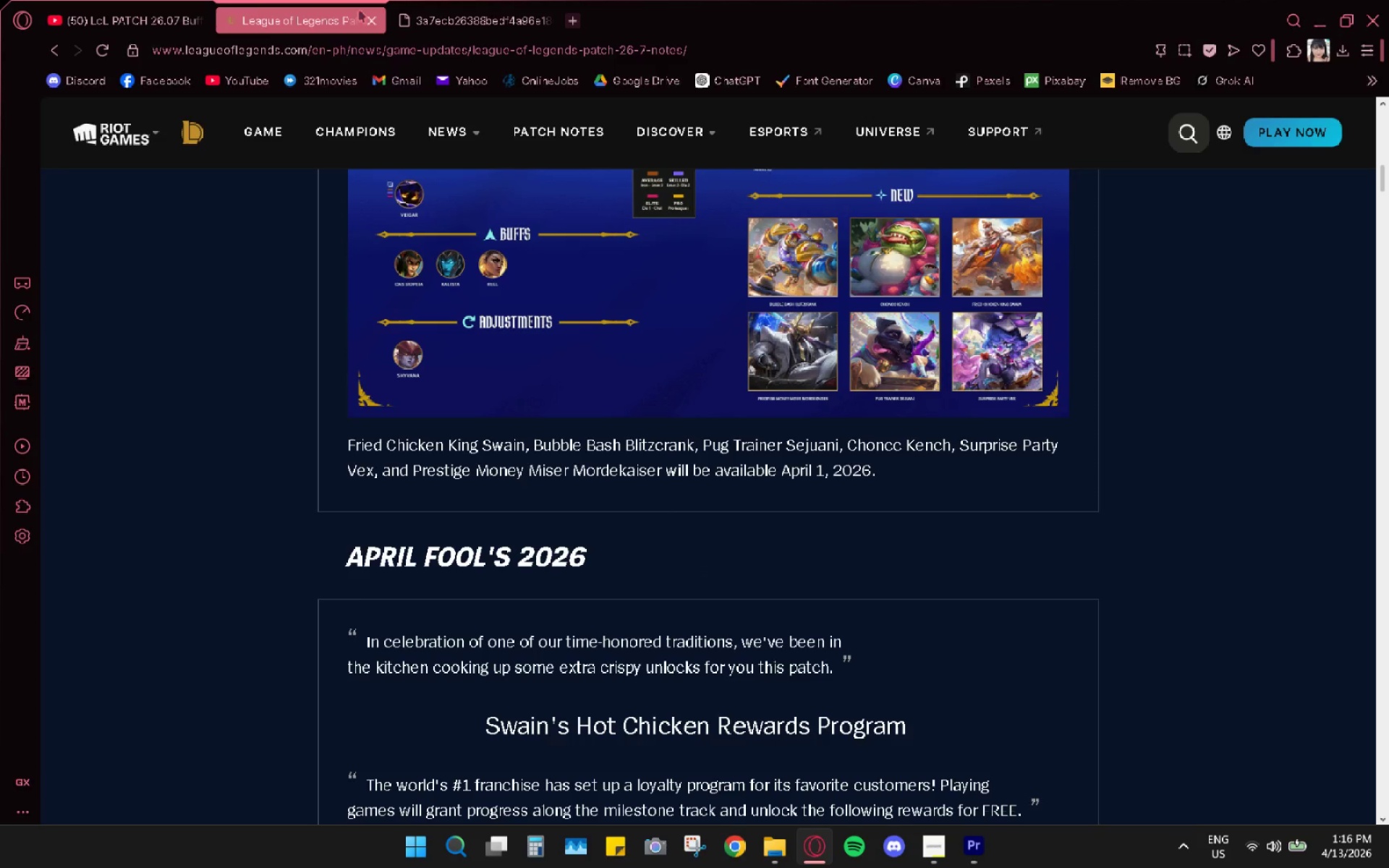 
left_click([135, 32])
 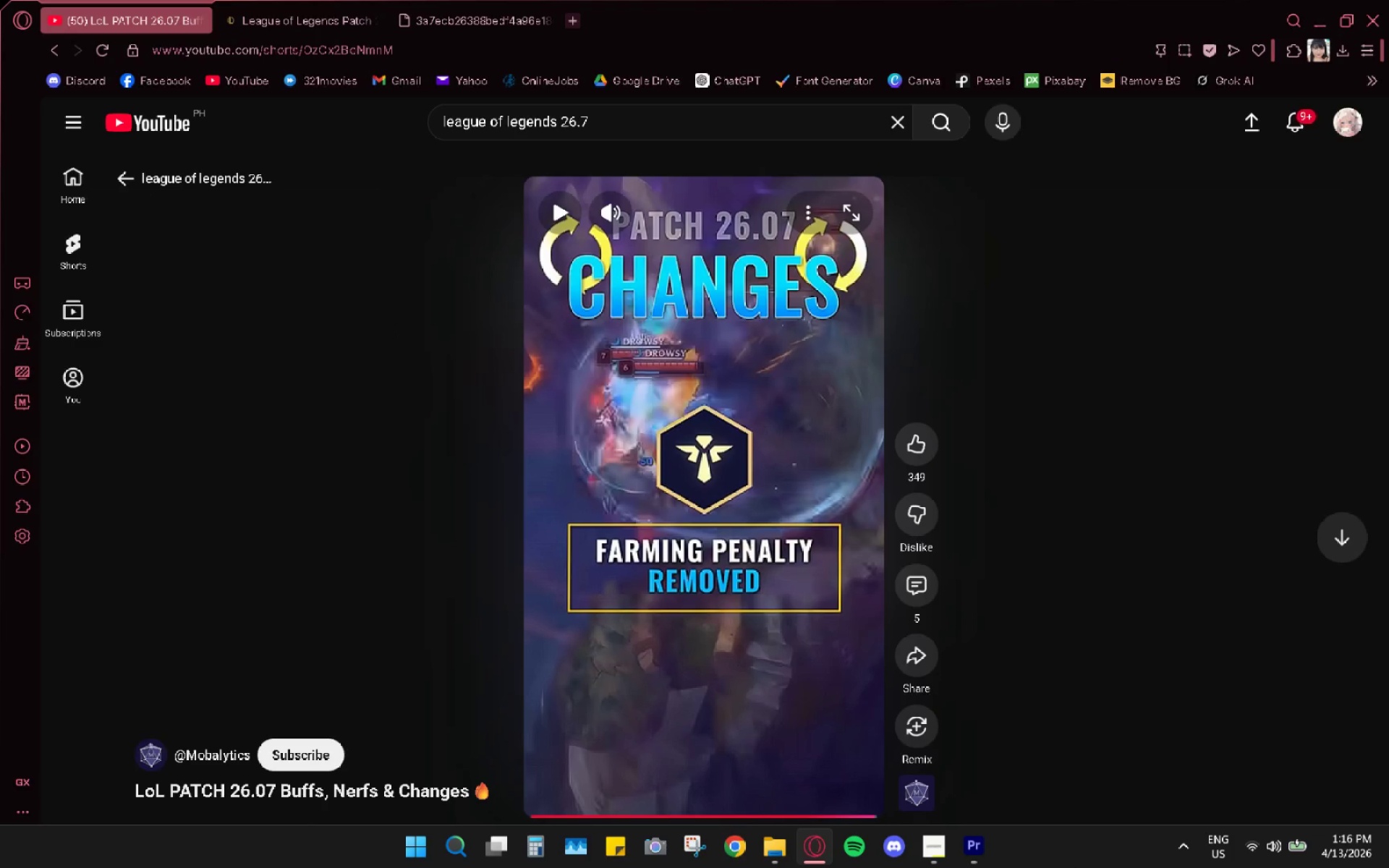 
wait(8.14)
 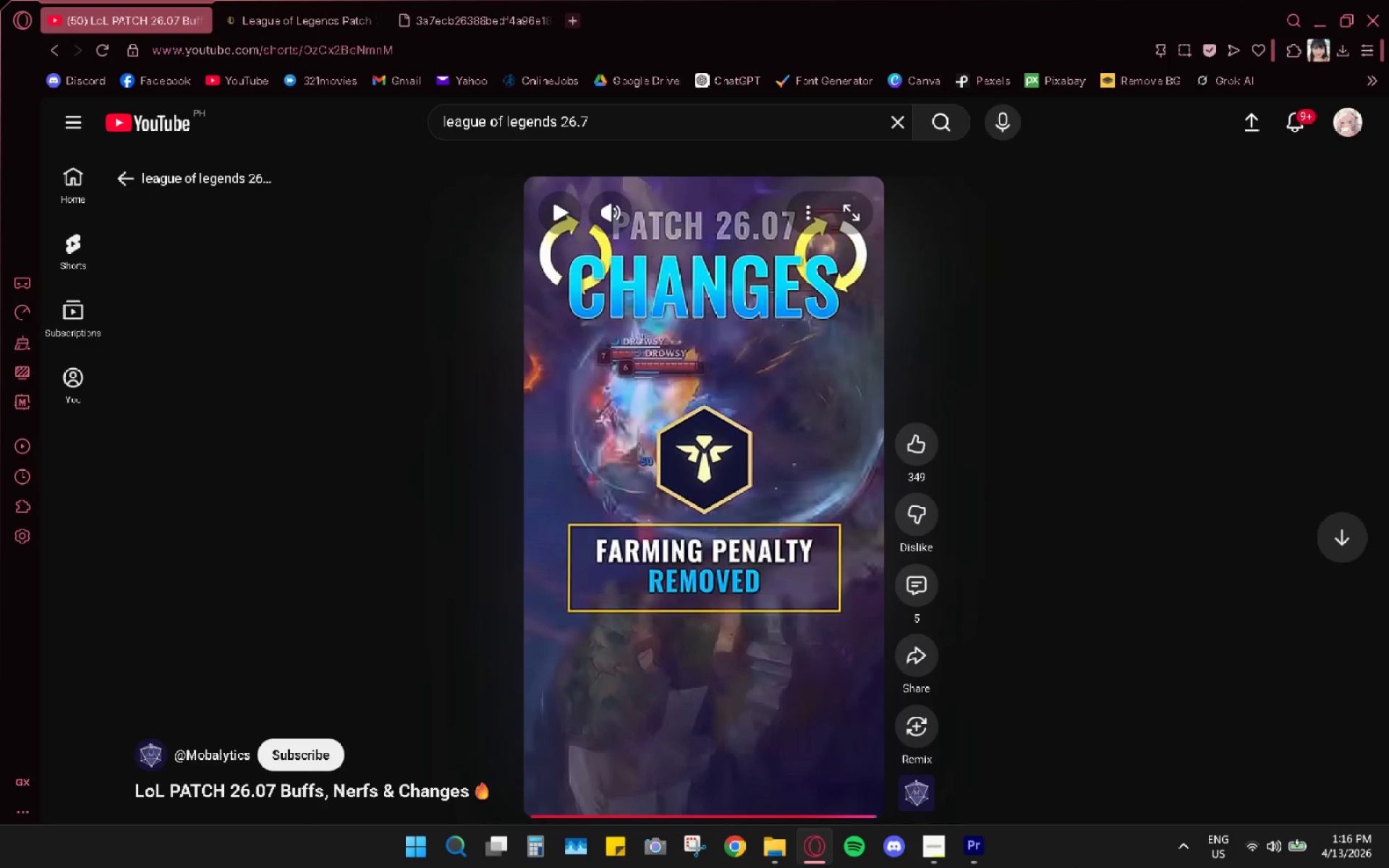 
scroll: coordinate [815, 769], scroll_direction: down, amount: 7.0
 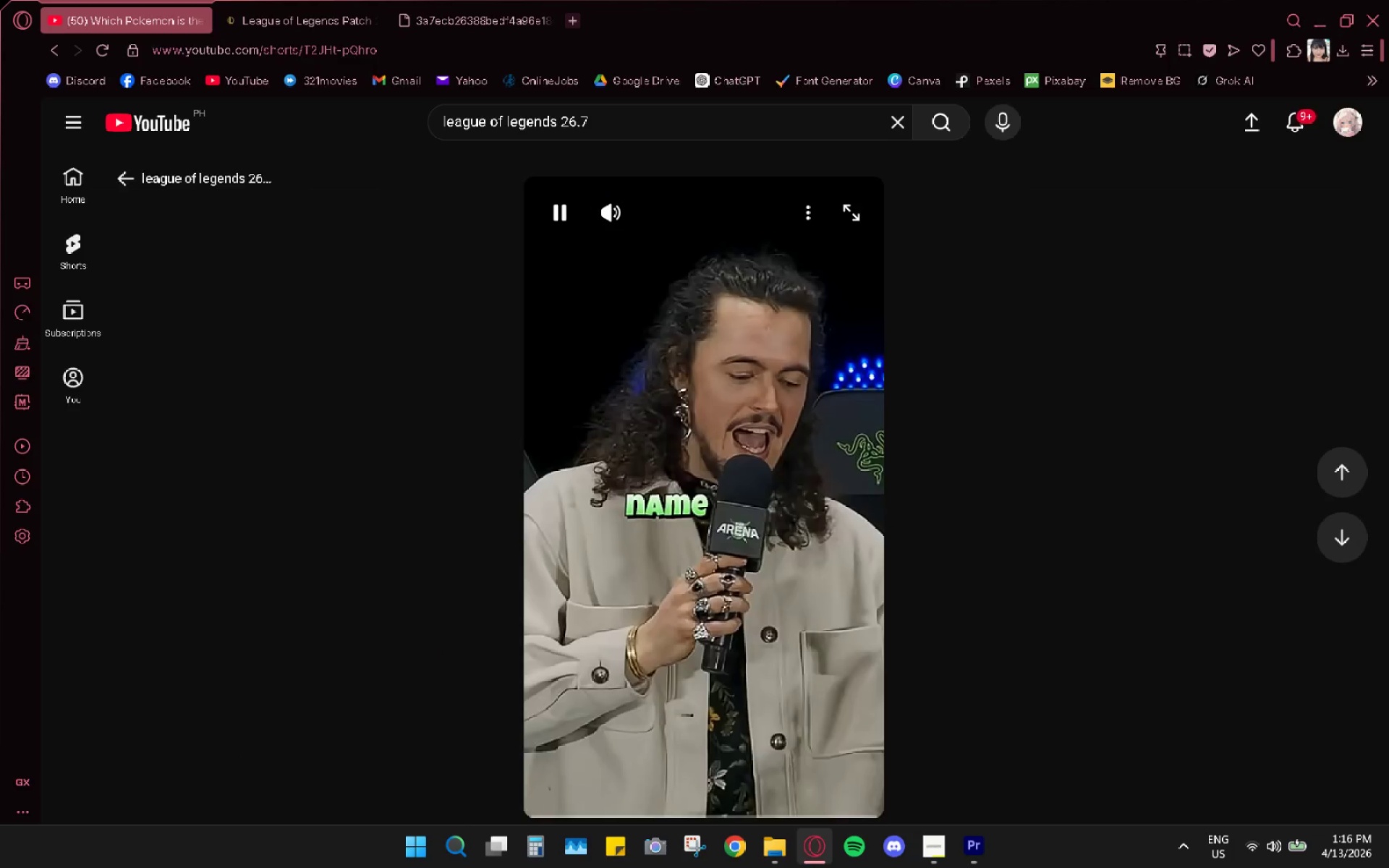 
scroll: coordinate [775, 501], scroll_direction: up, amount: 8.0
 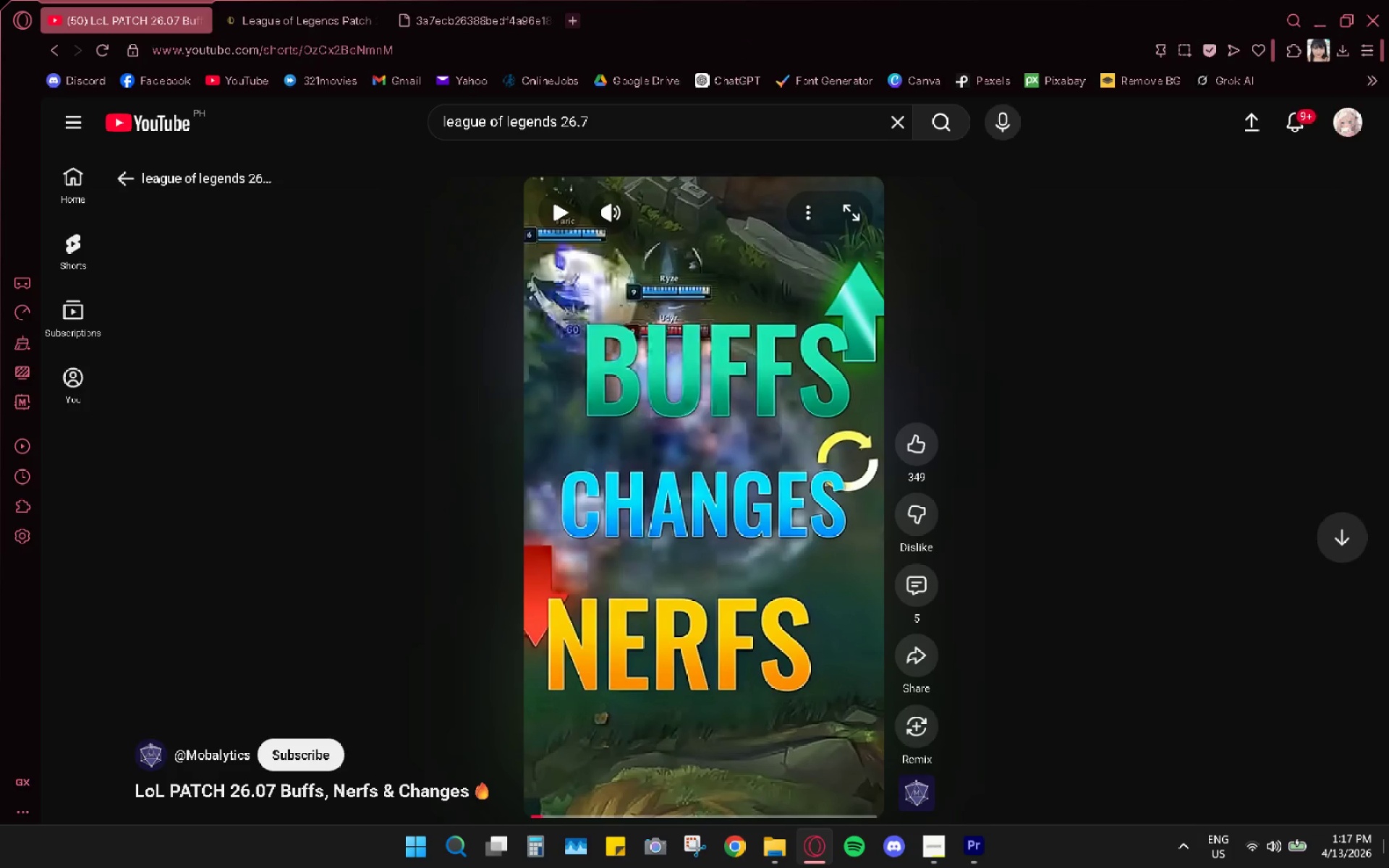 
wait(67.34)
 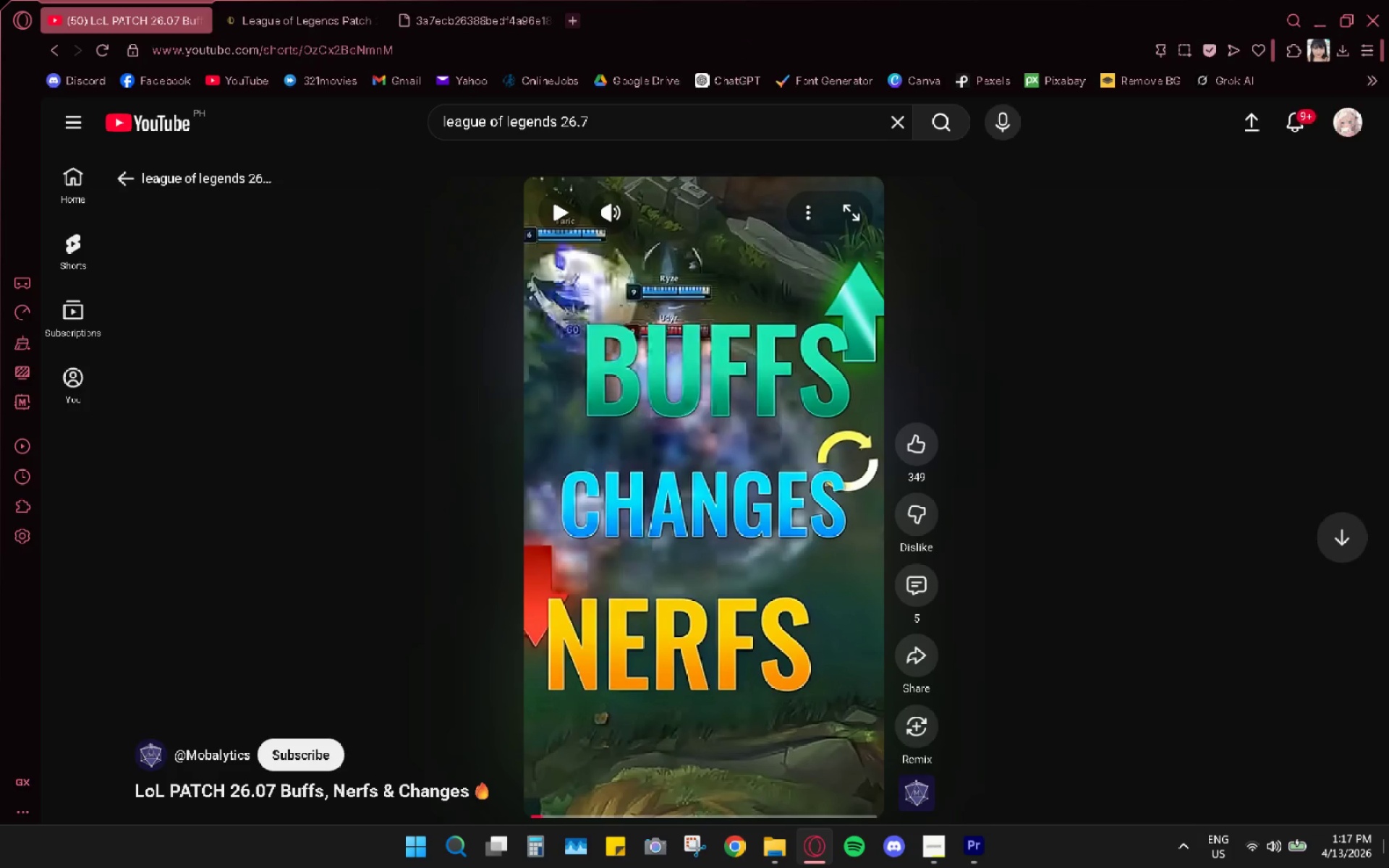 
mouse_move([499, 51])
 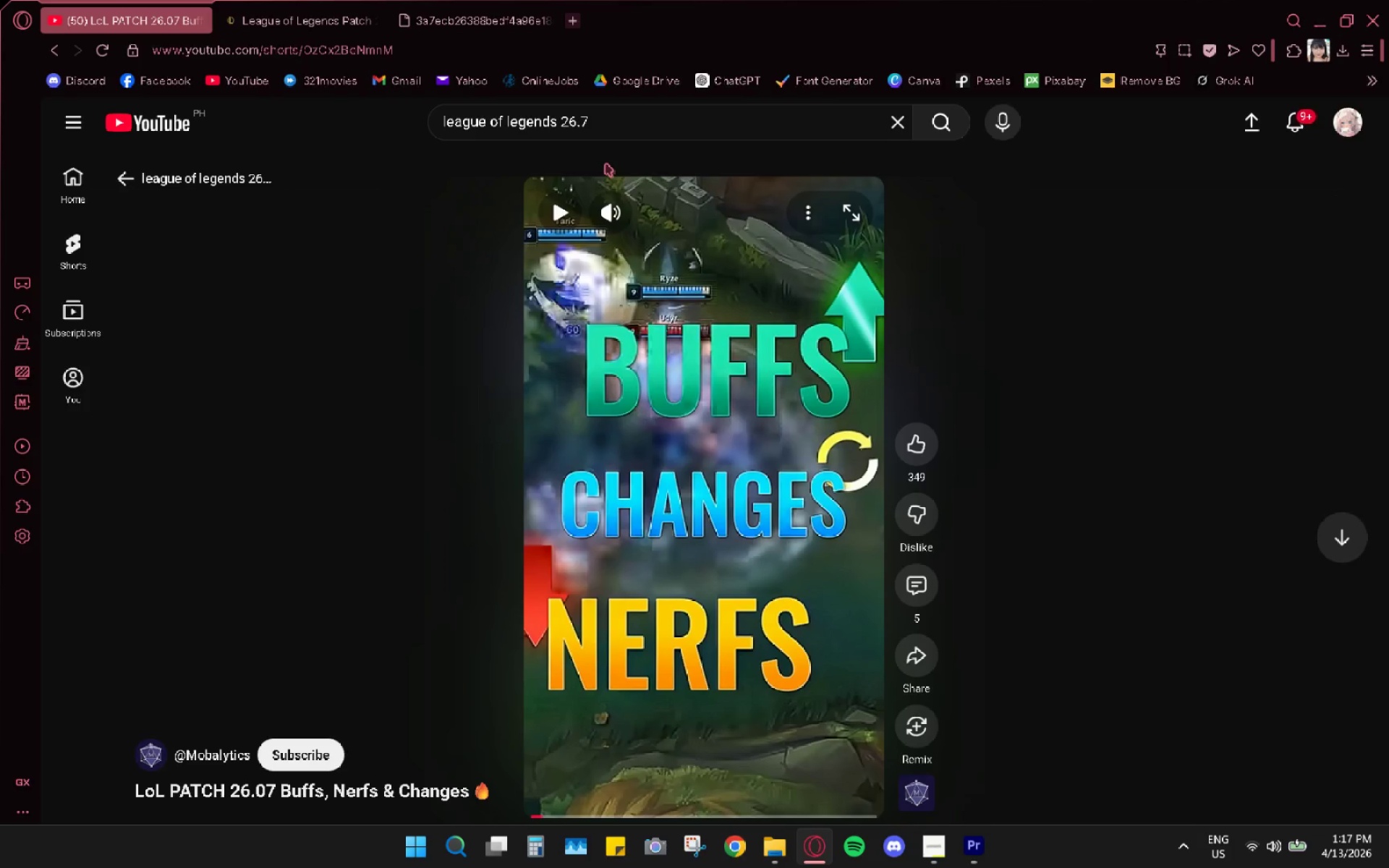 
key(Space)
 